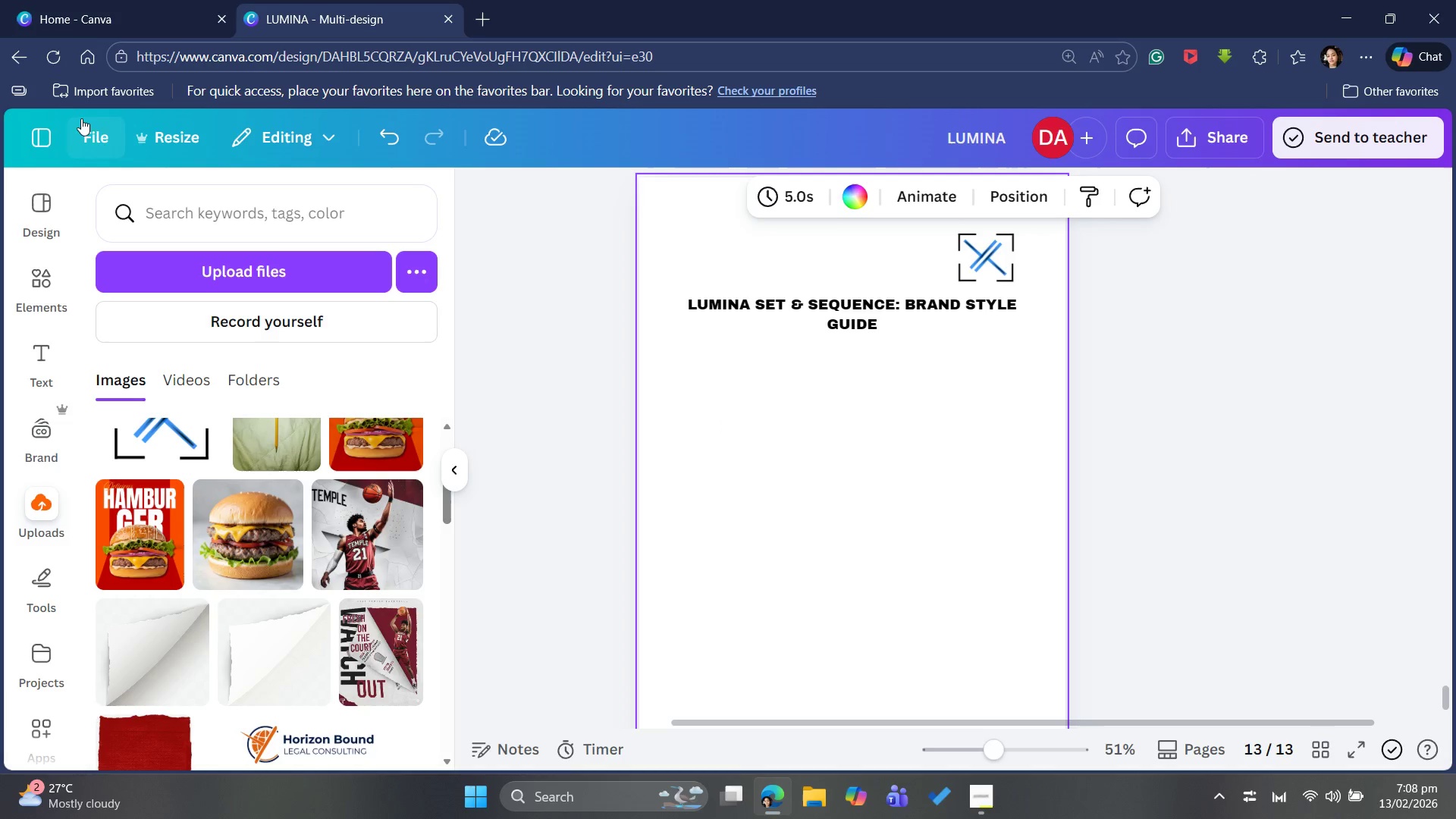 
left_click([96, 127])
 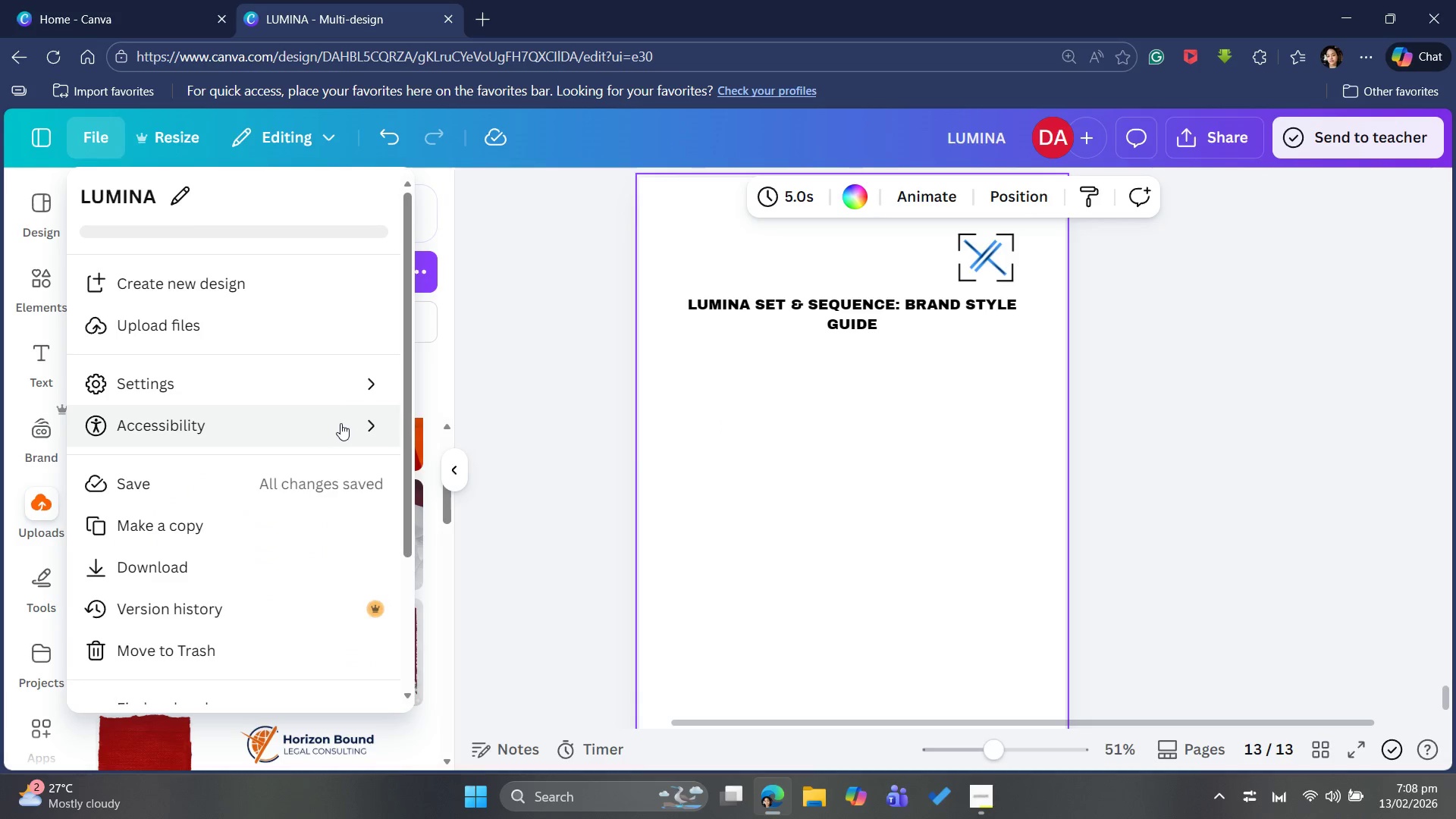 
mouse_move([359, 378])
 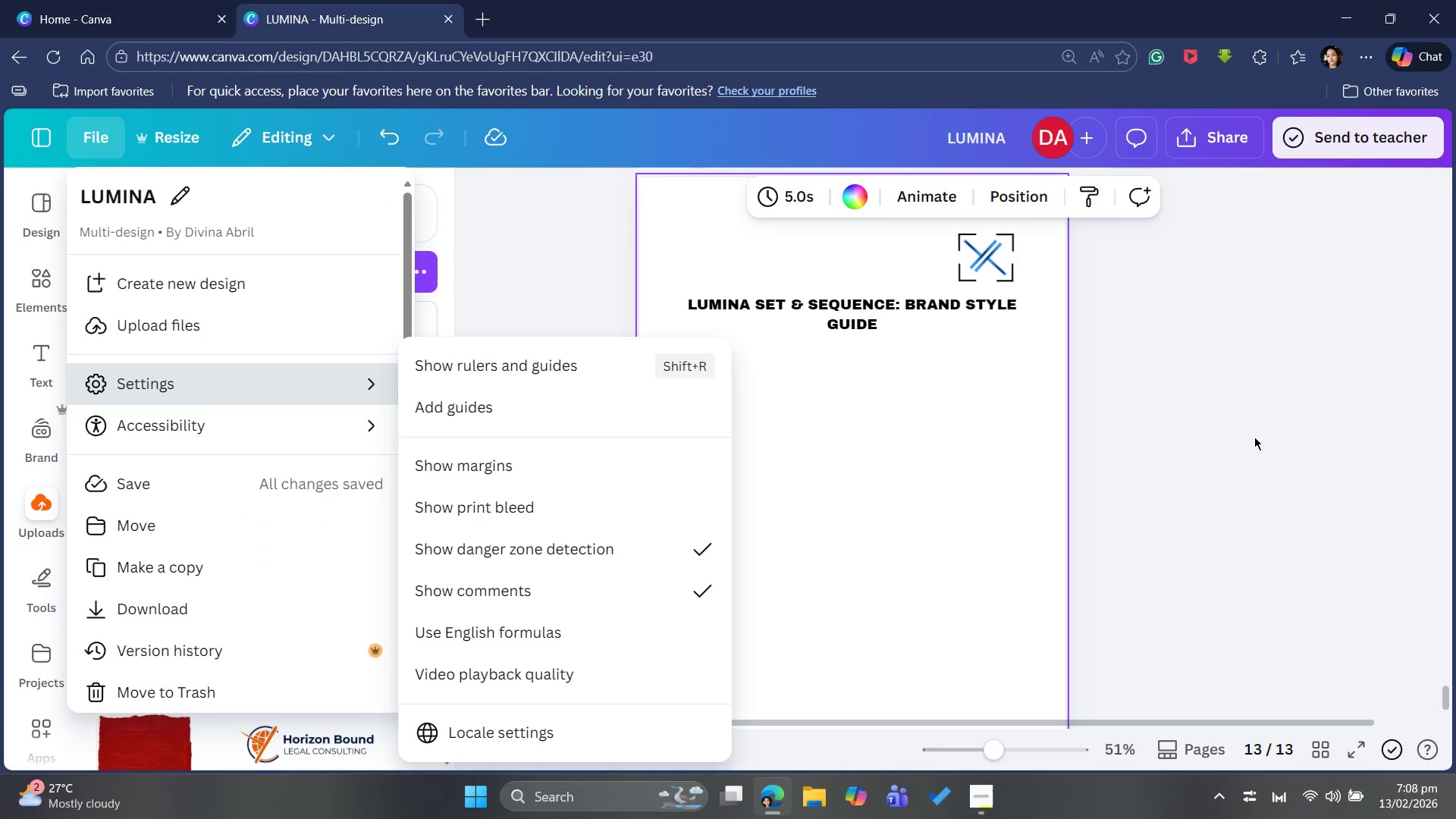 
left_click([1254, 437])
 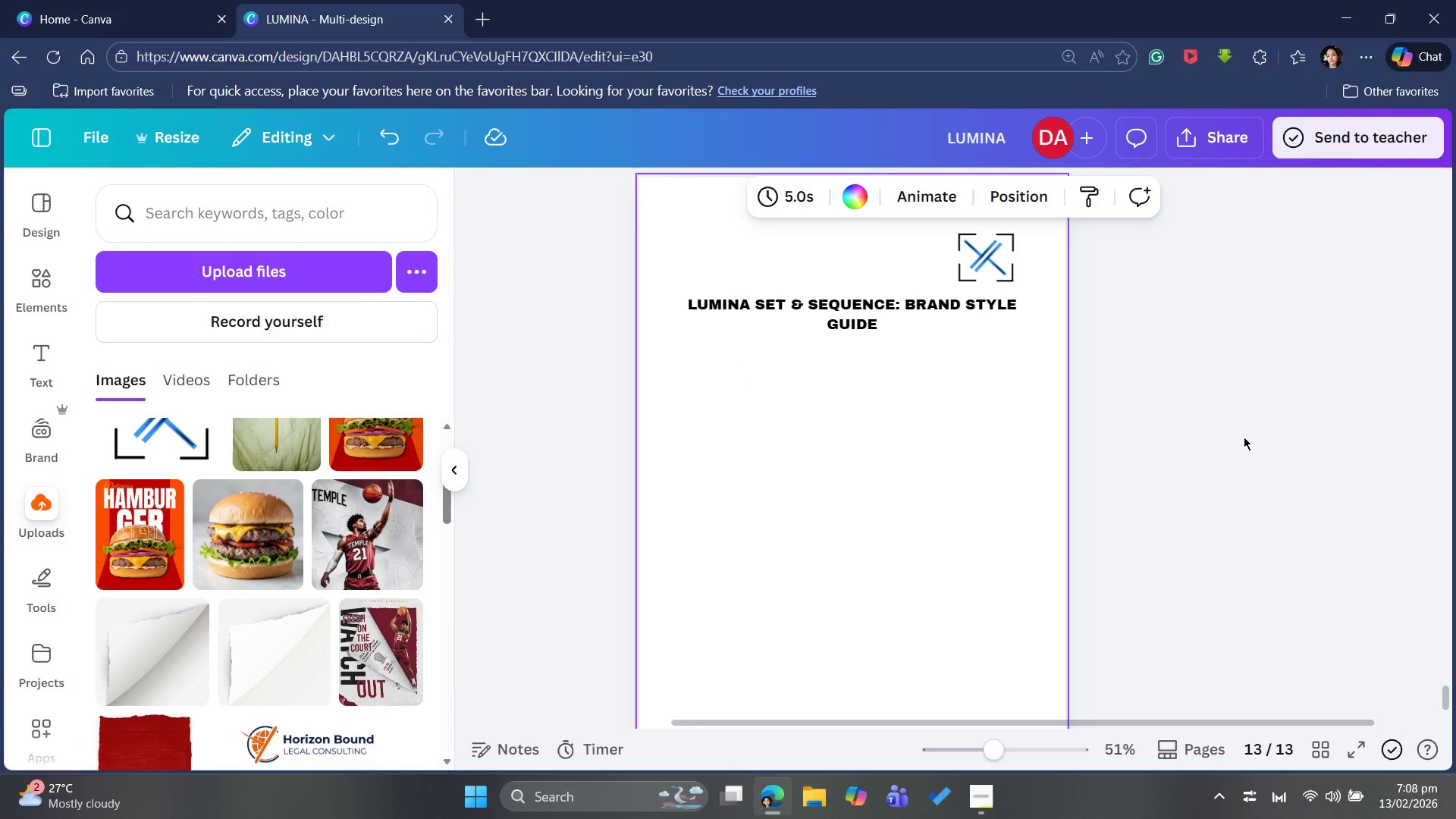 
left_click([1245, 428])
 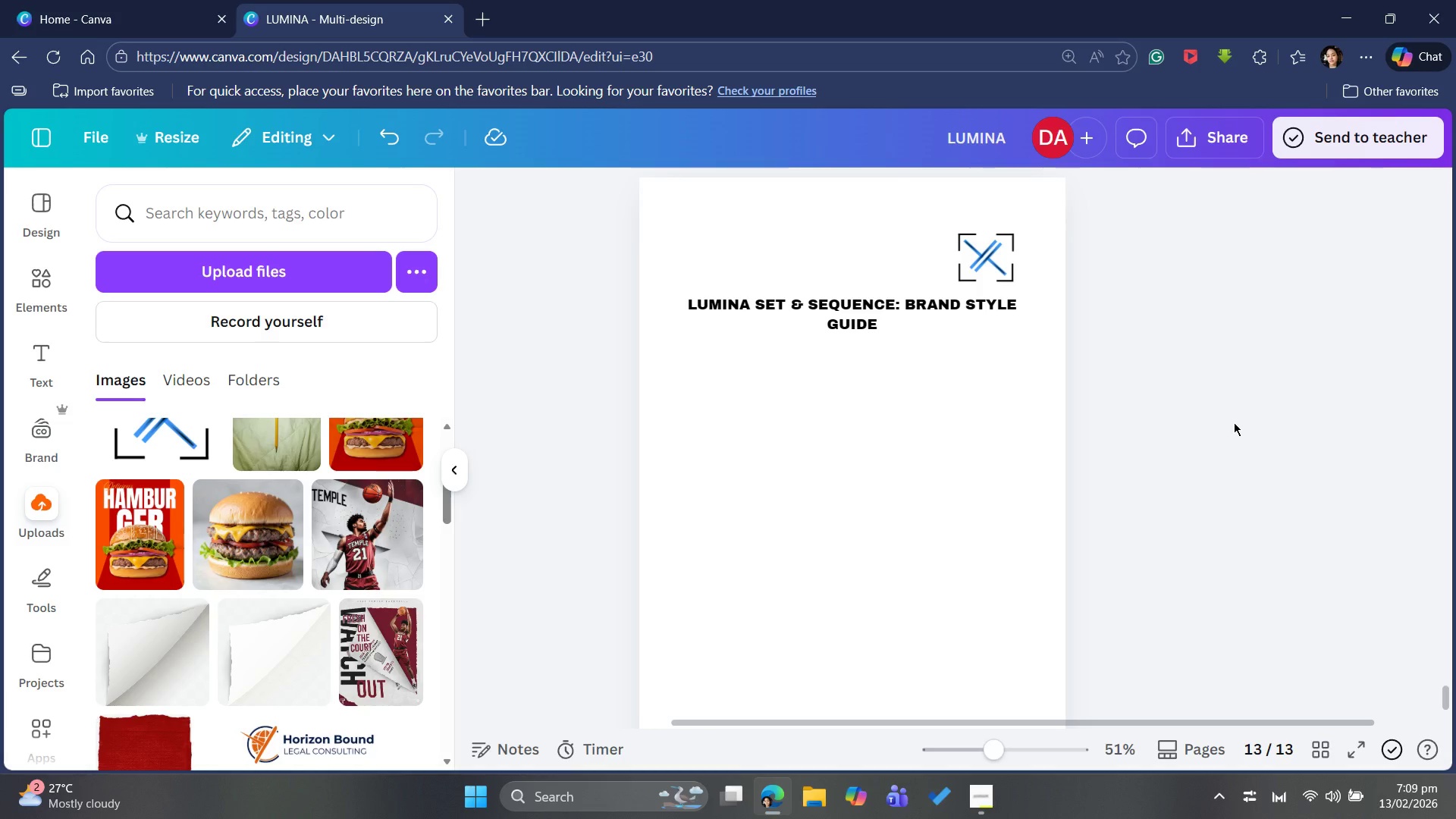 
wait(6.91)
 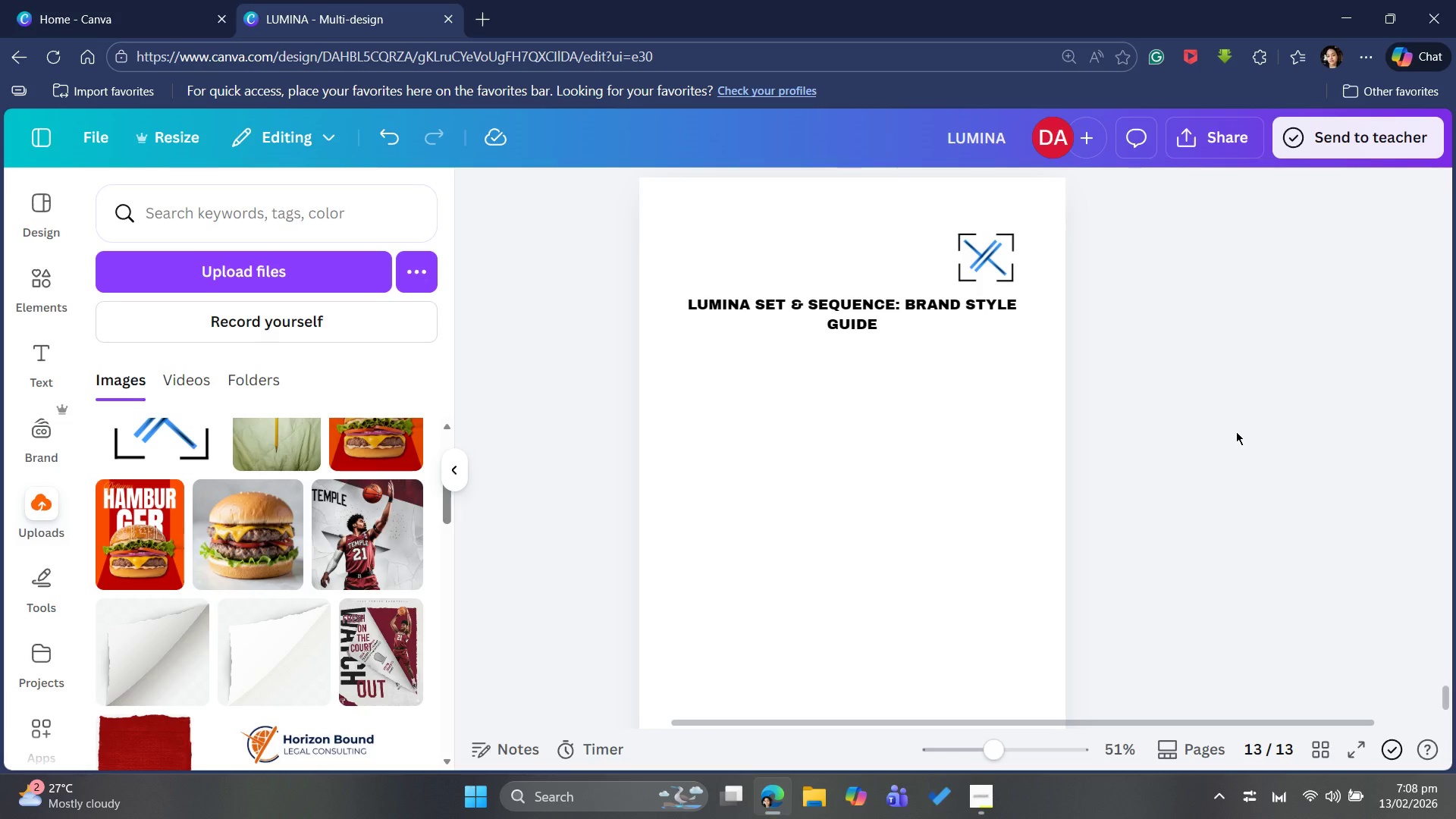 
key(Control+C)
 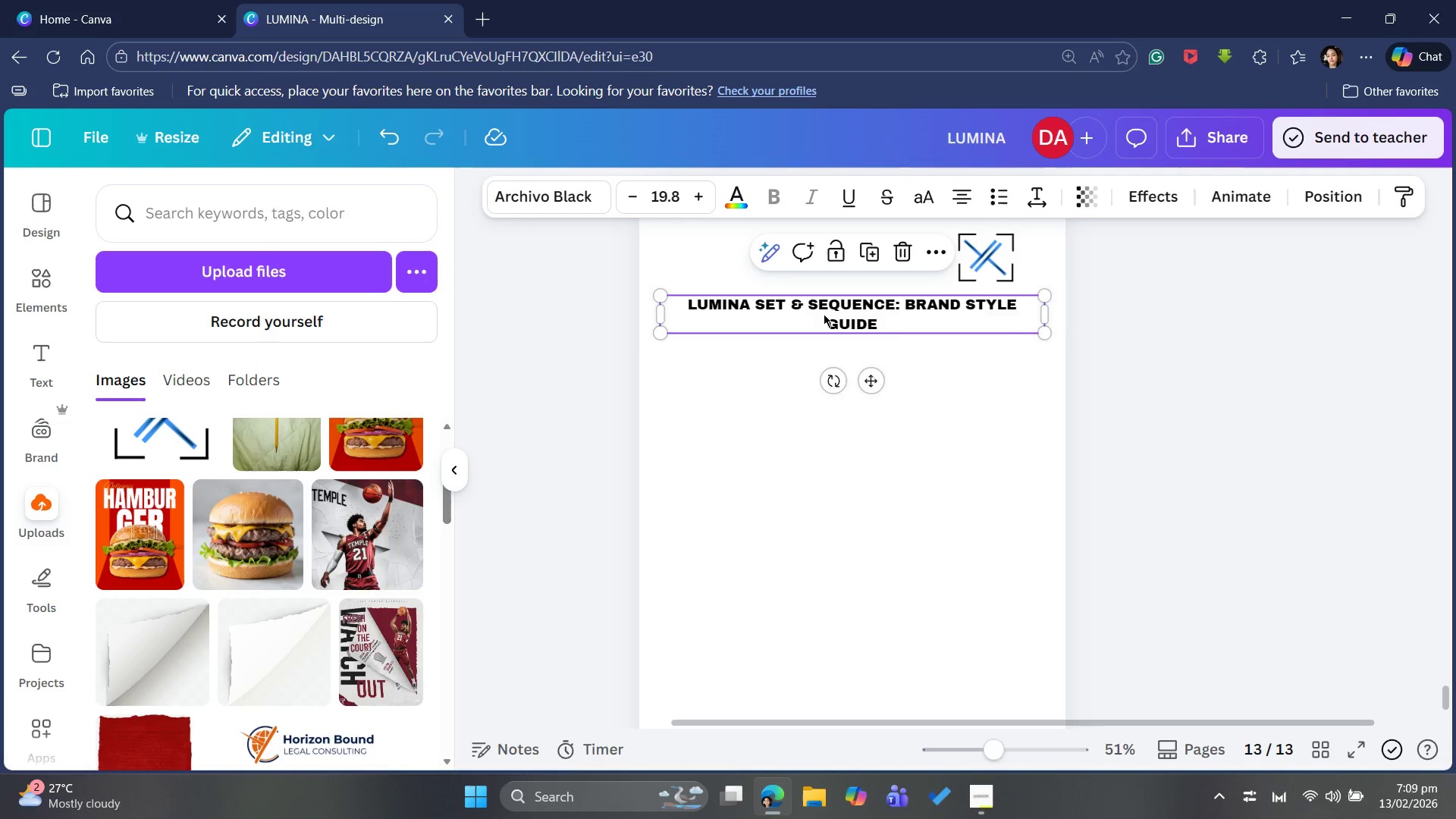 
key(Control+V)
 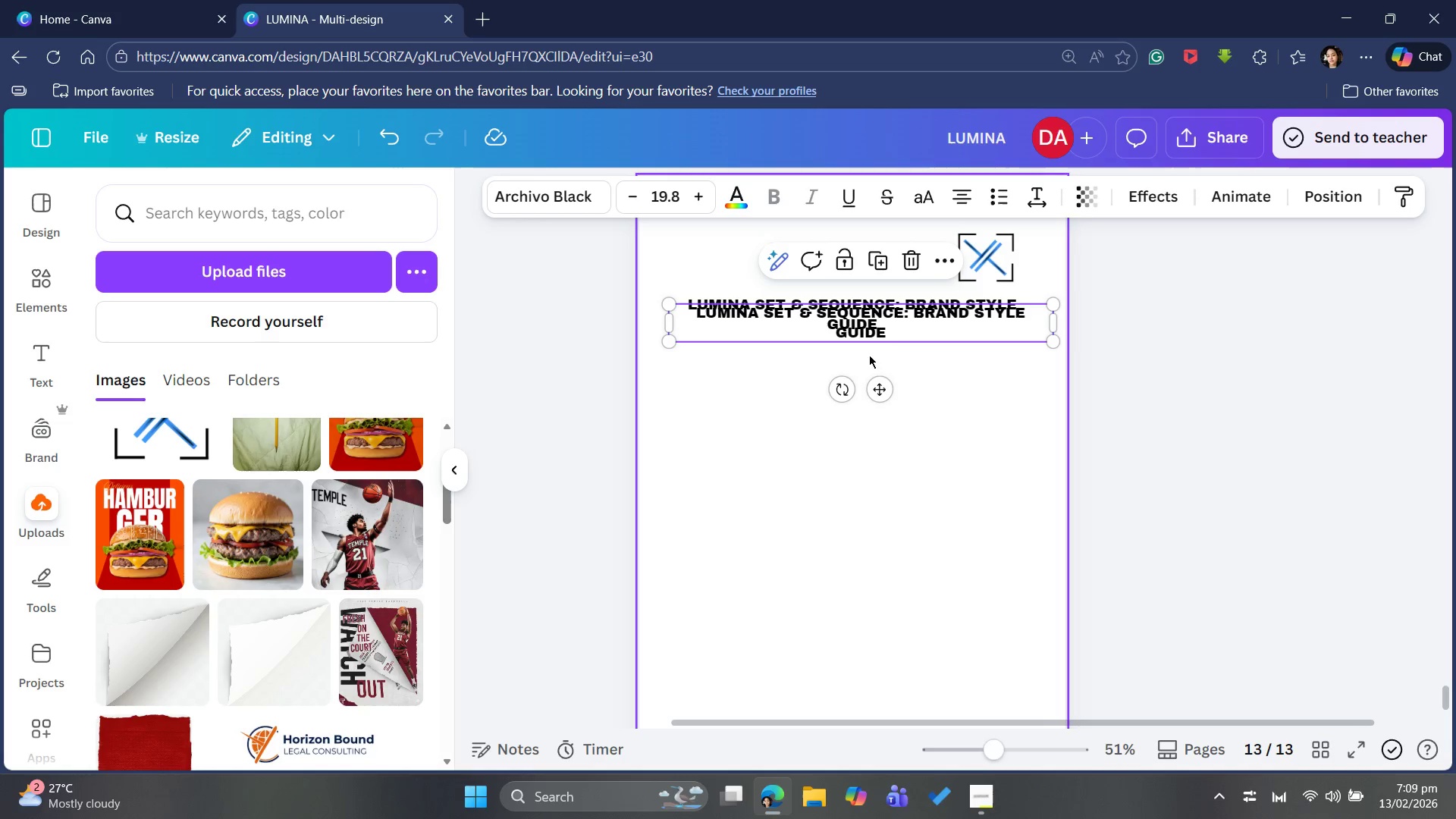 
left_click_drag(start_coordinate=[891, 322], to_coordinate=[889, 384])
 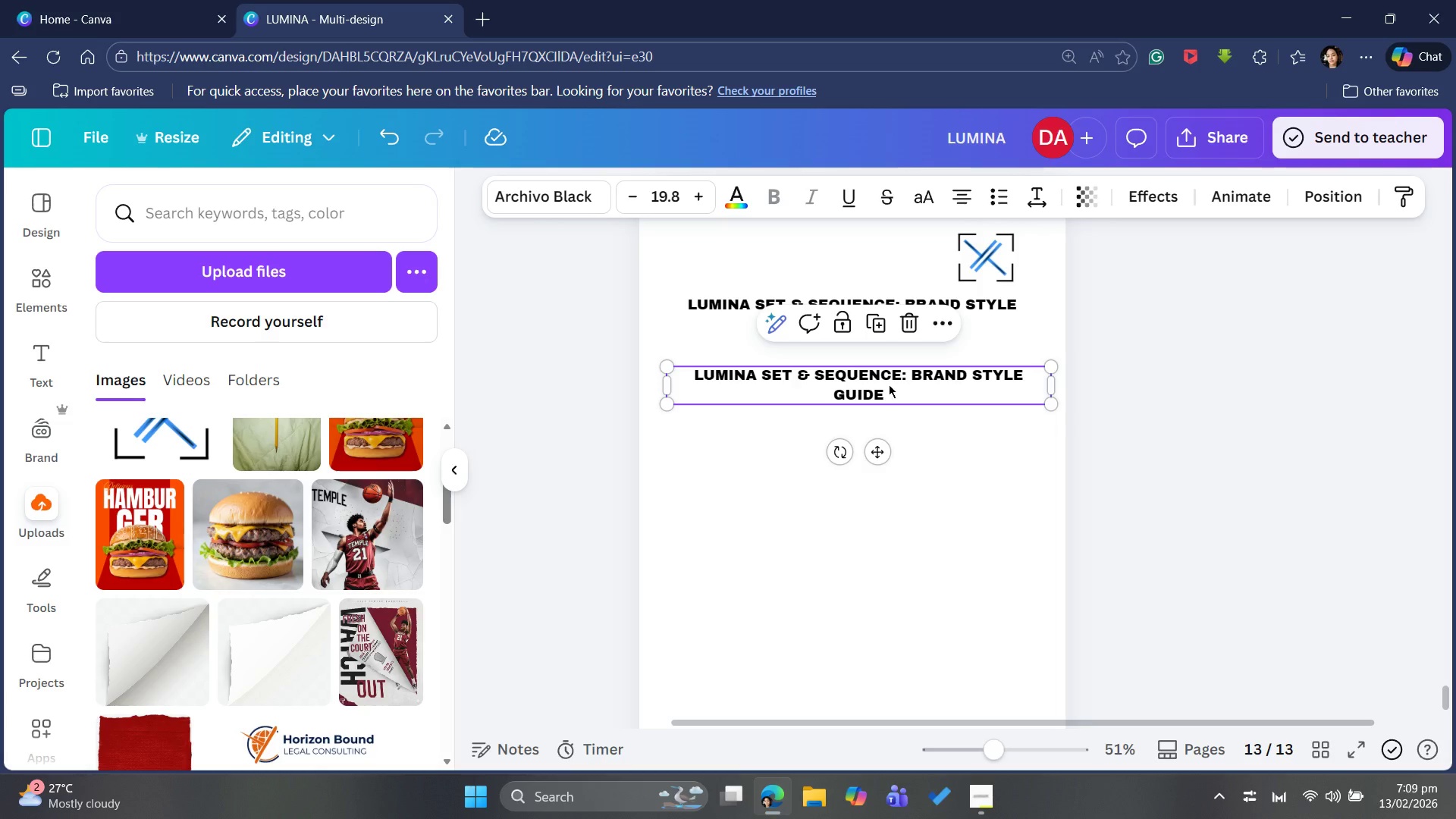 
left_click([889, 384])
 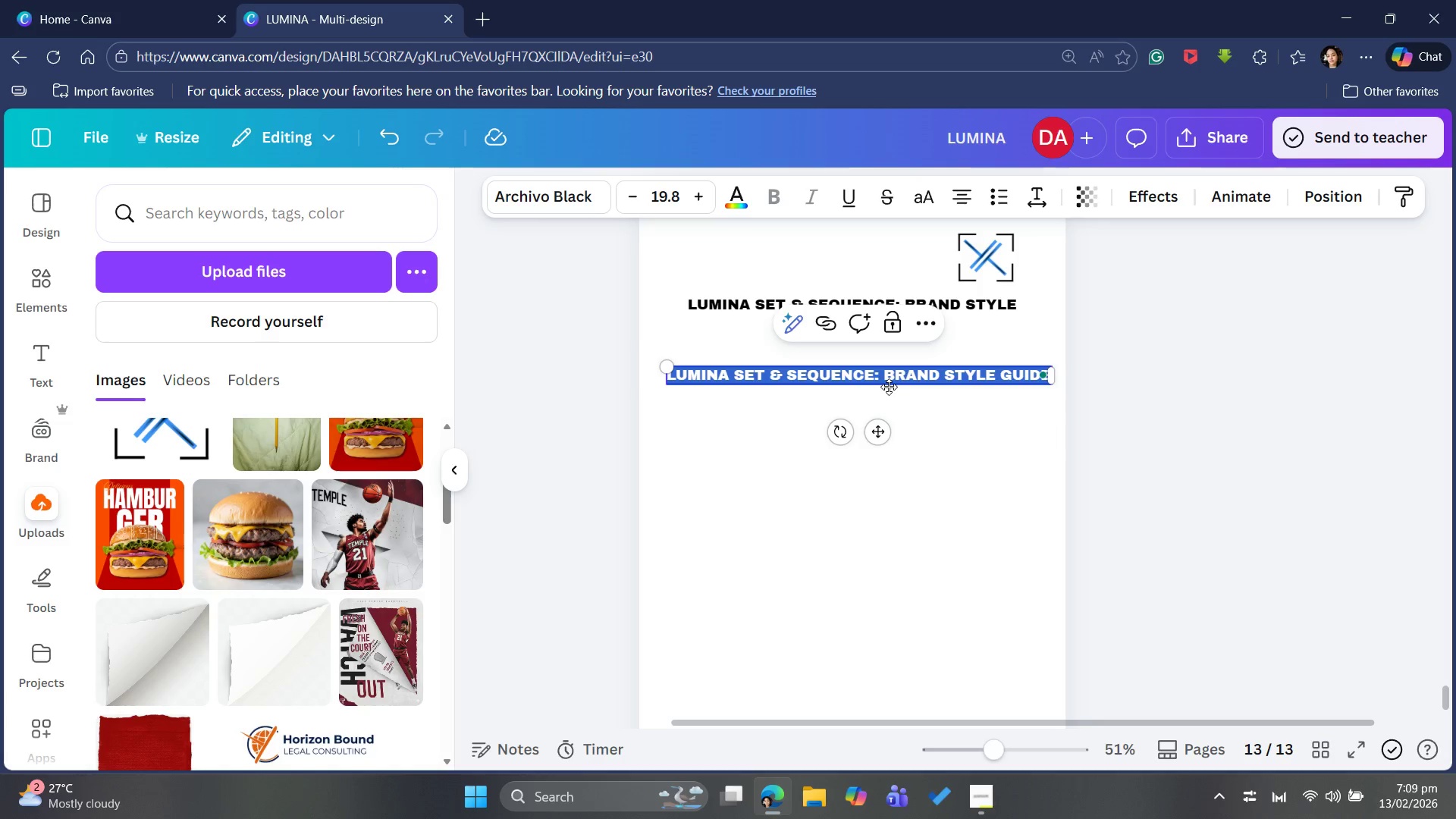 
type(01. brand core)
 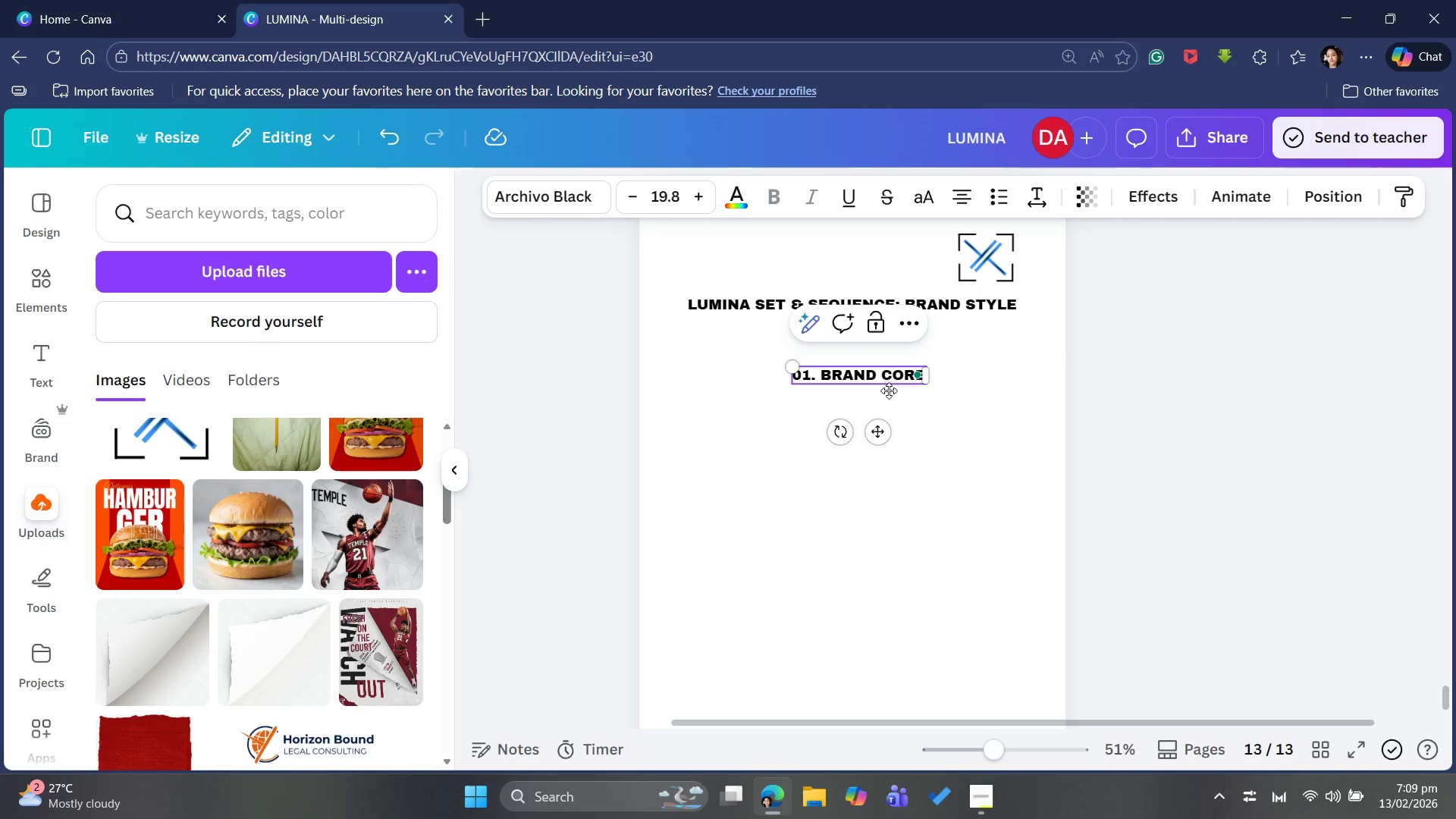 
key(Control+A)
 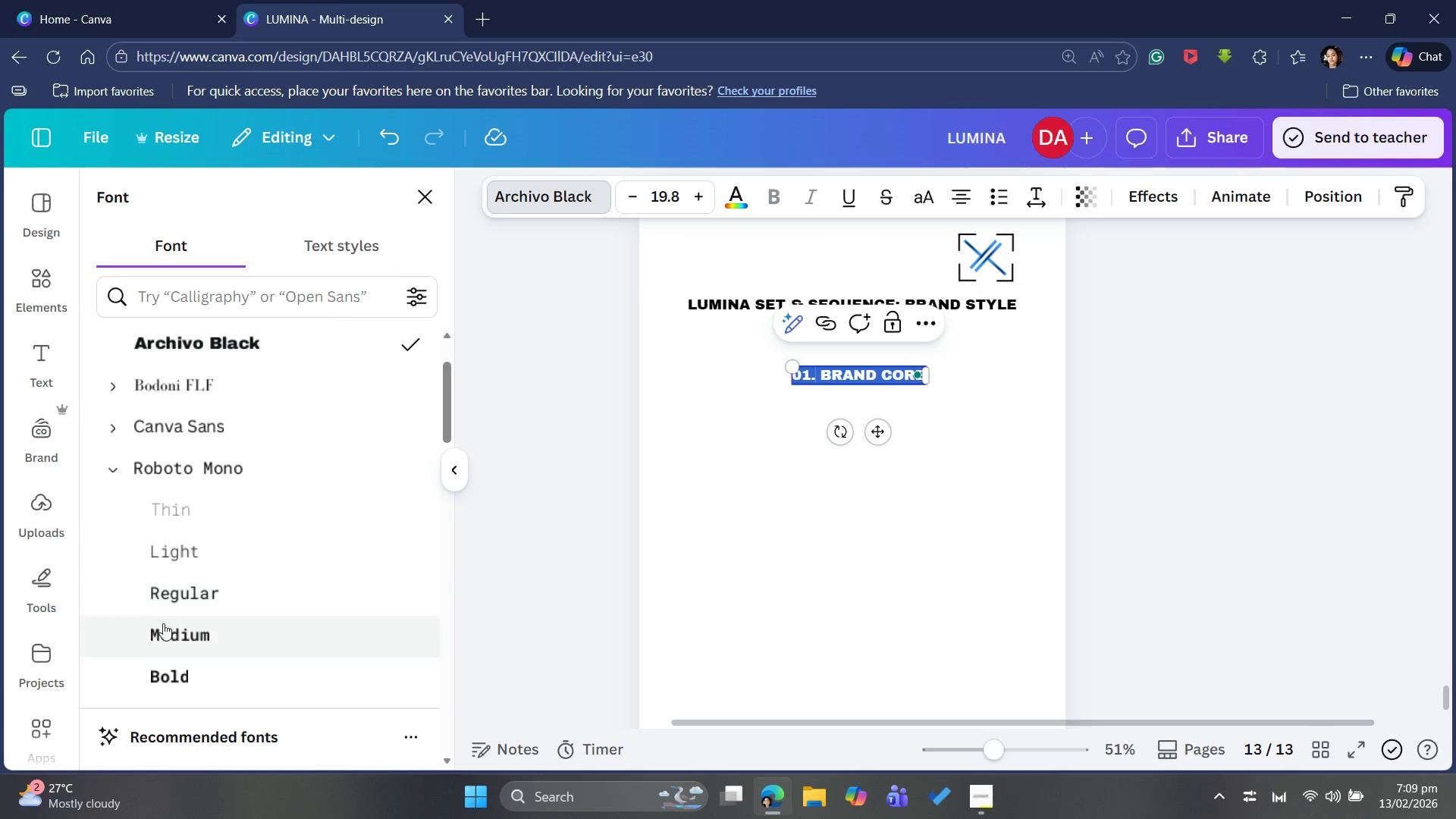 
wait(5.72)
 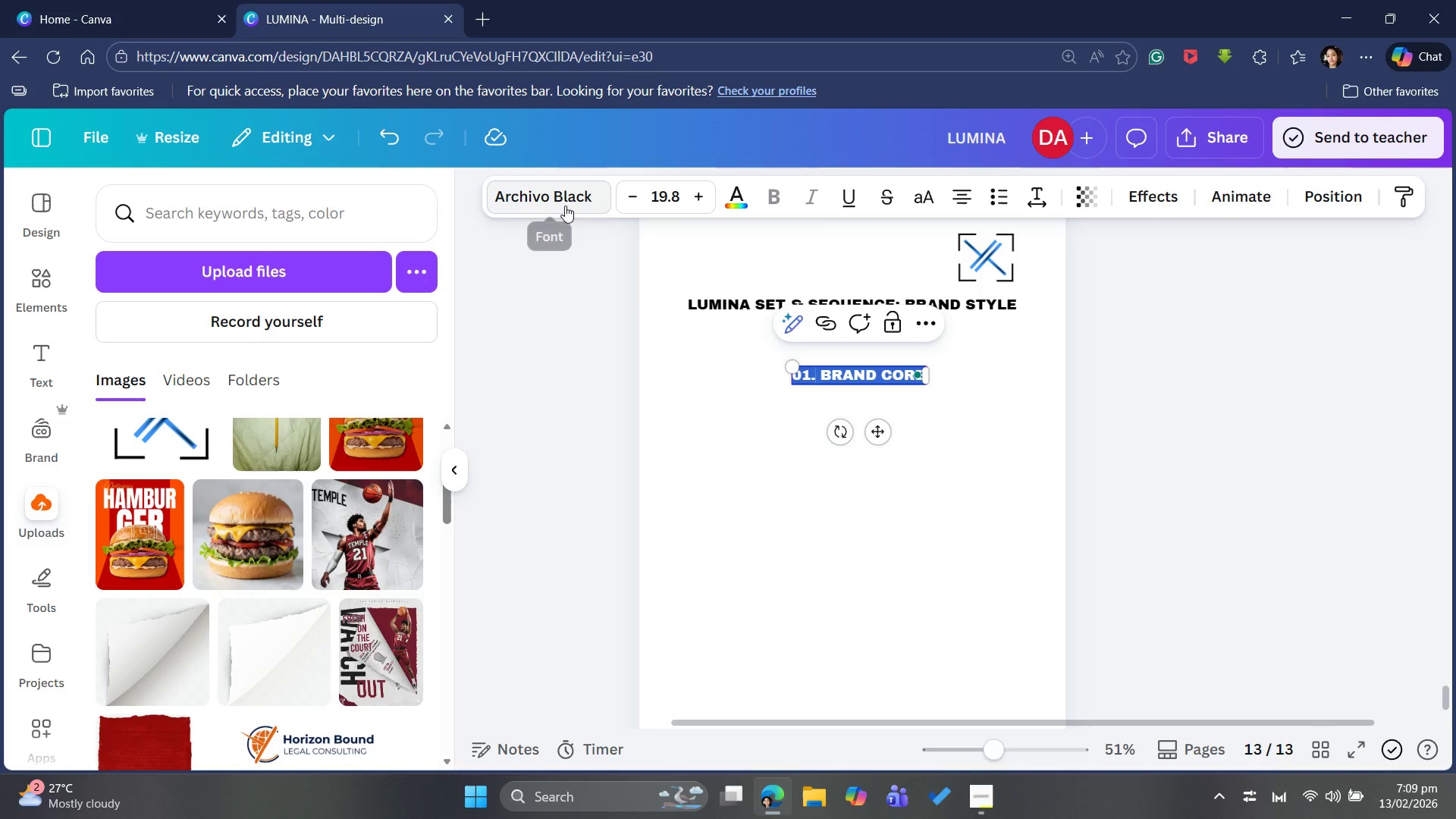 
left_click([190, 628])
 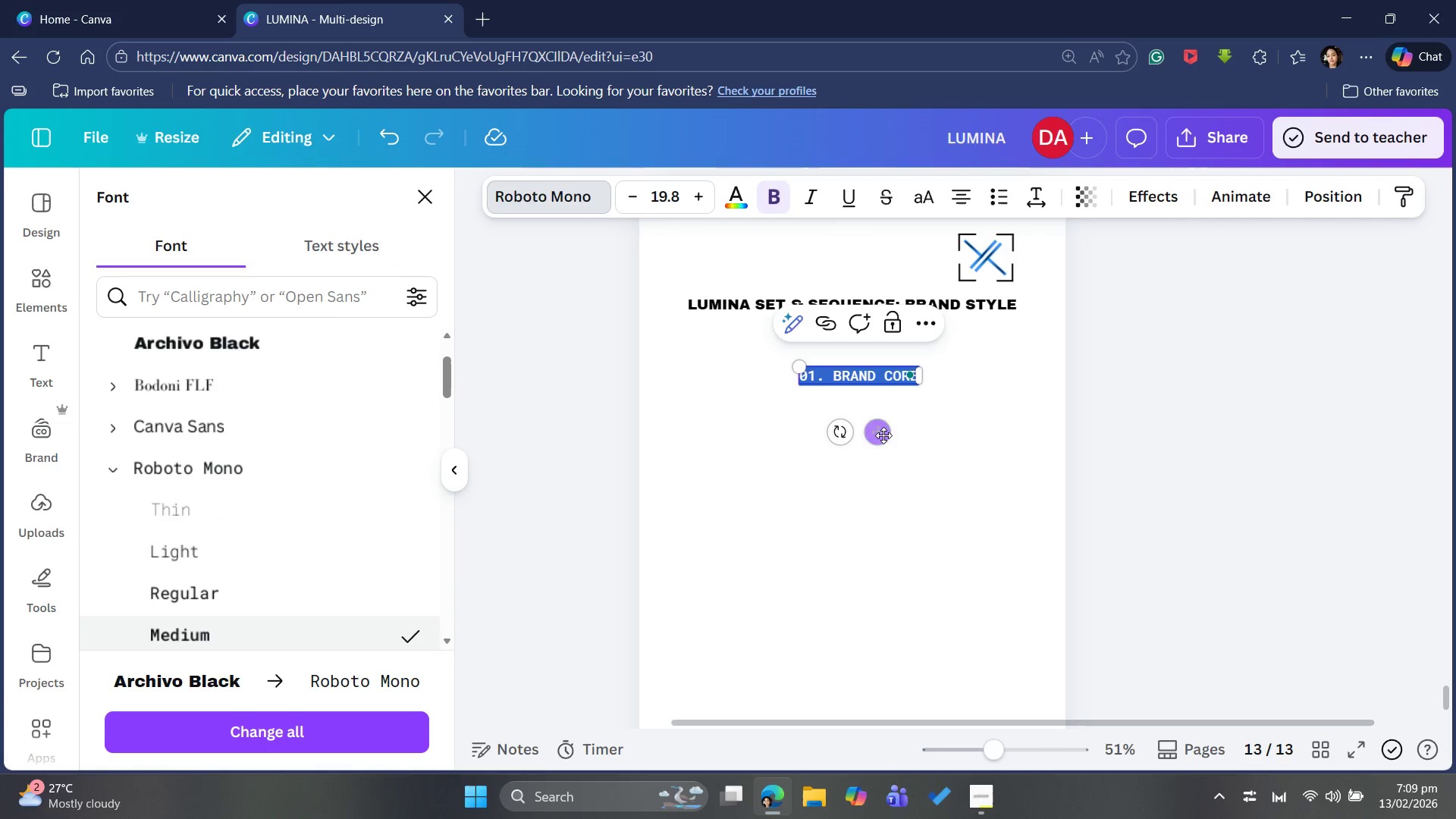 
left_click_drag(start_coordinate=[883, 433], to_coordinate=[773, 445])
 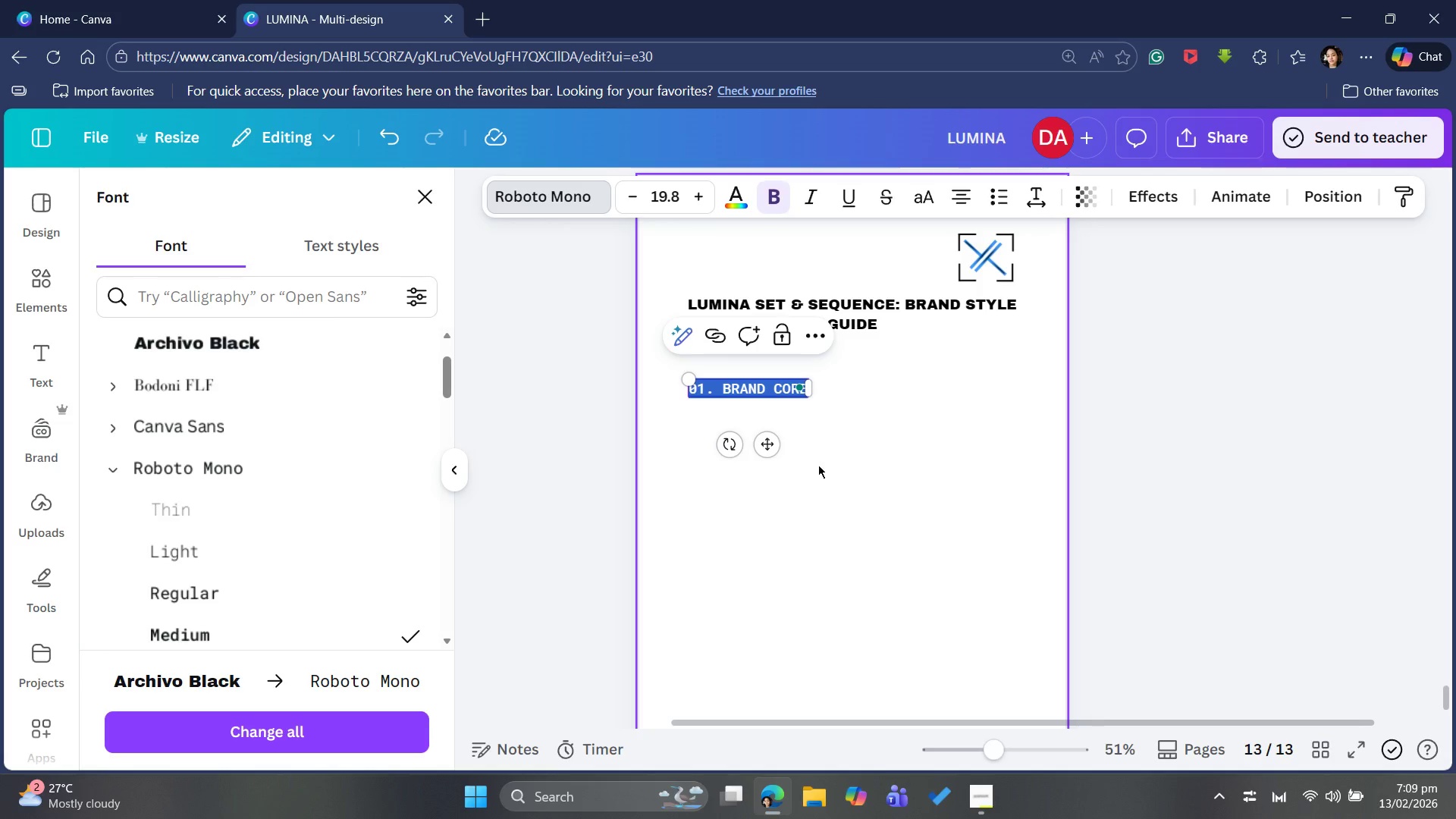 
left_click([820, 465])
 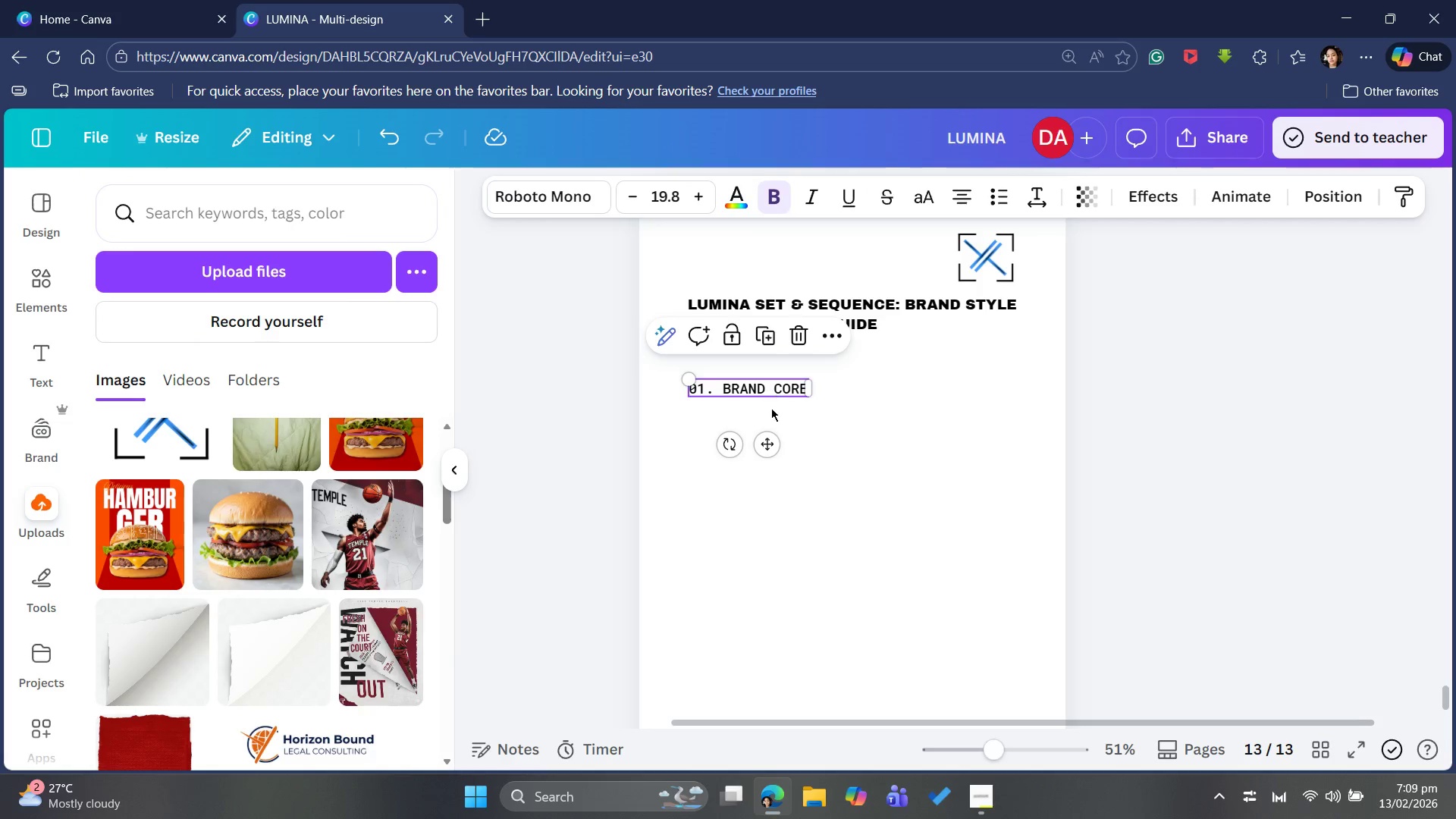 
left_click_drag(start_coordinate=[766, 447], to_coordinate=[761, 450])
 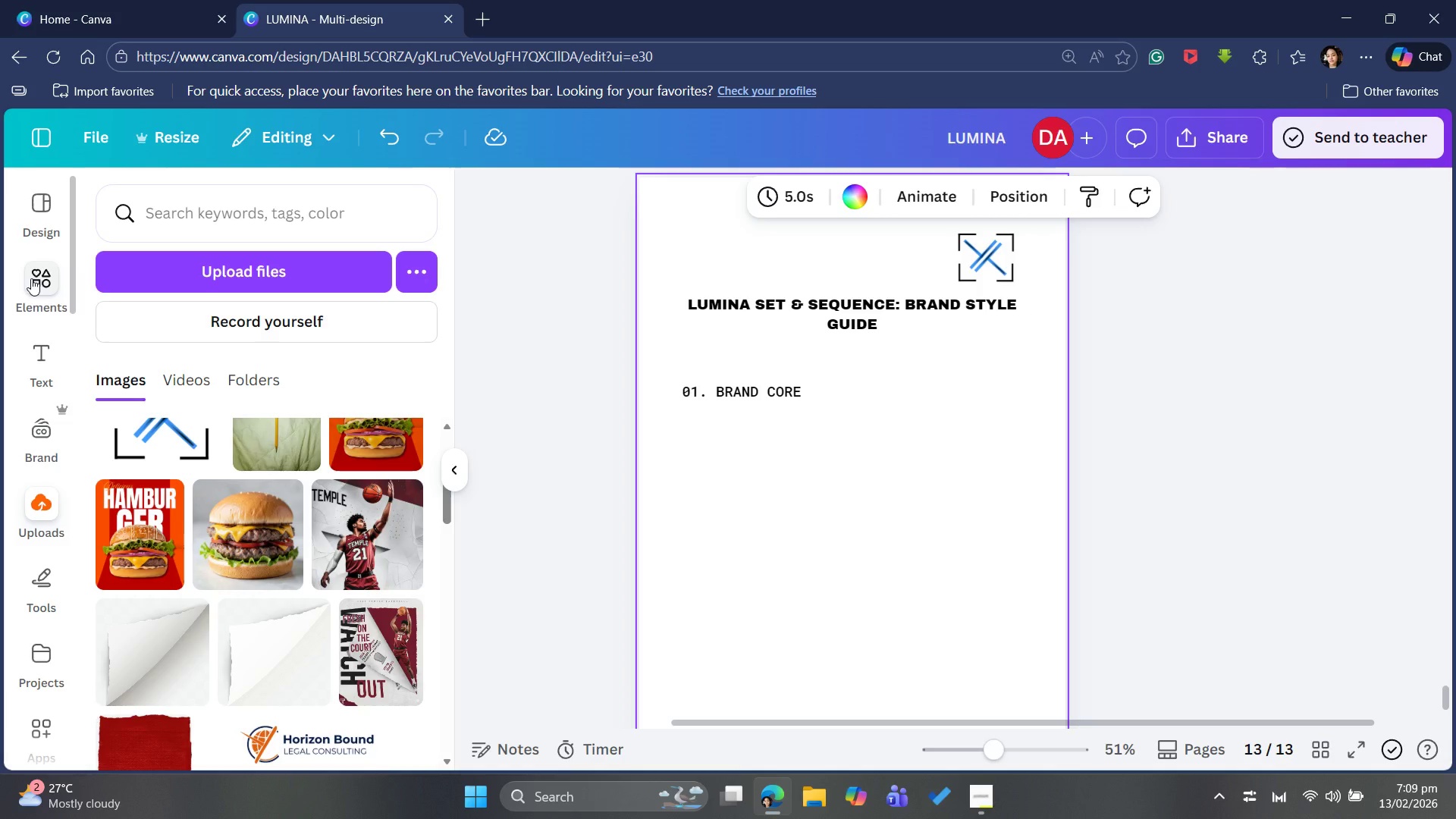 
wait(25.03)
 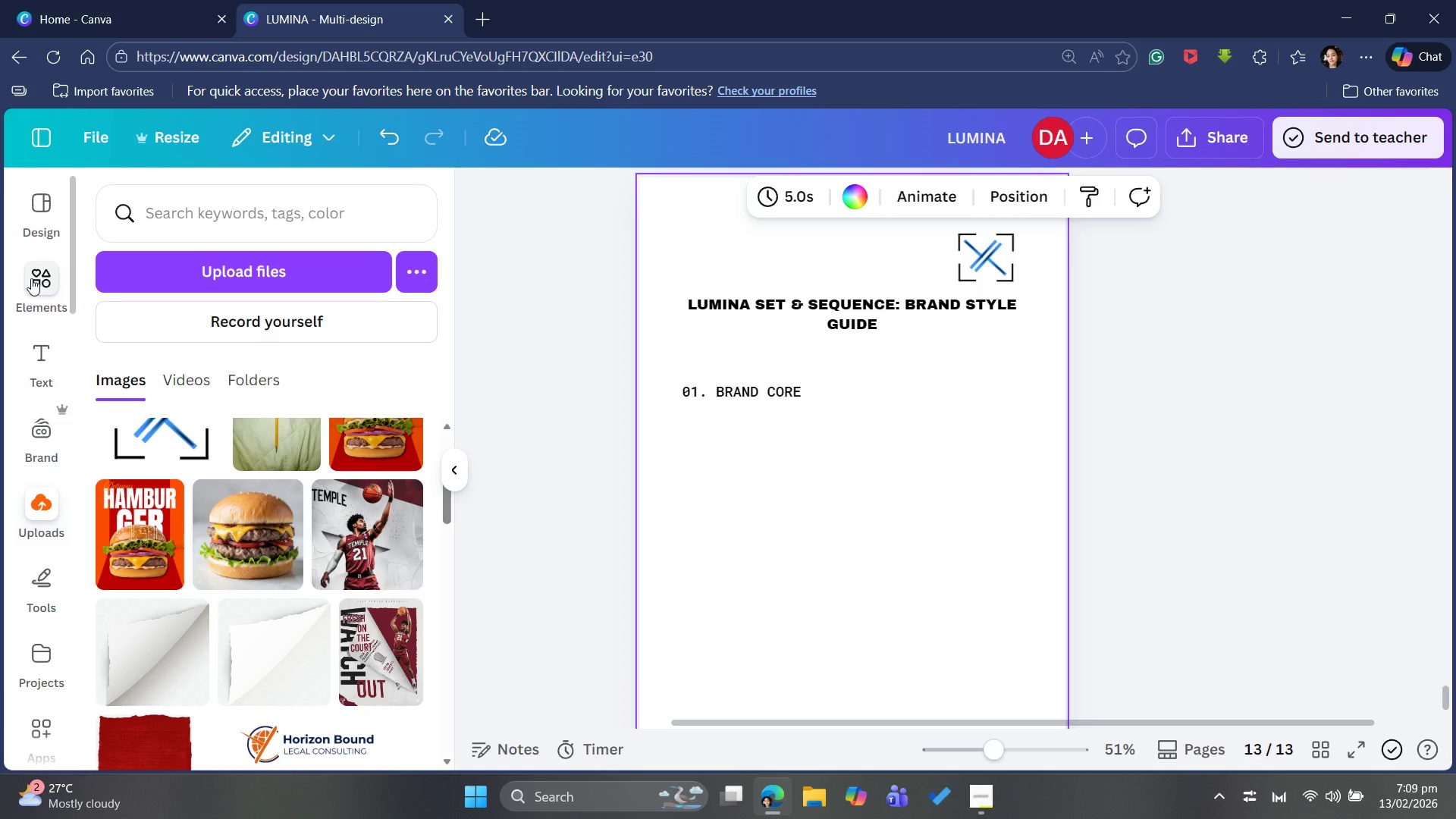 
left_click([744, 396])
 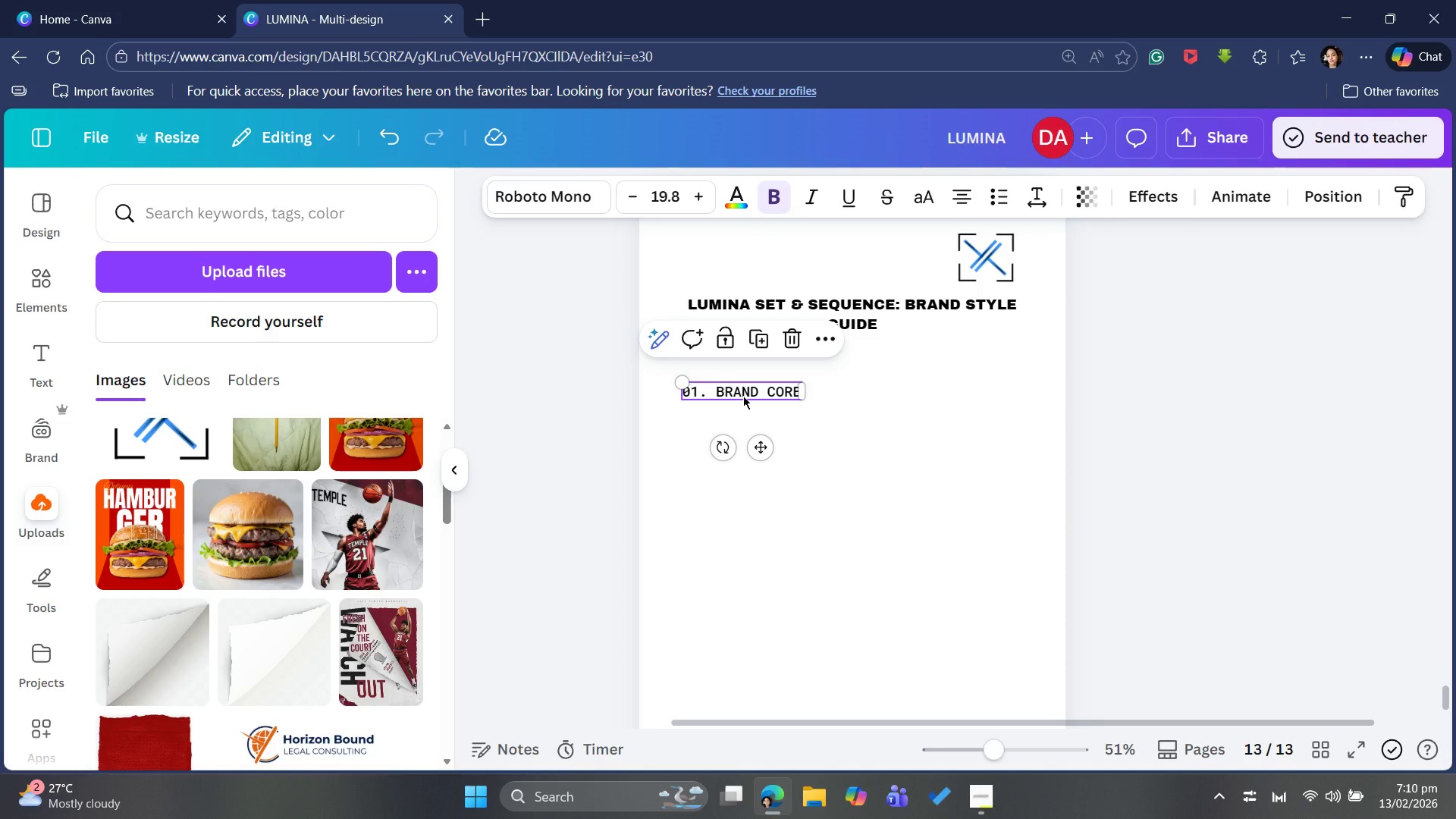 
key(Control+C)
 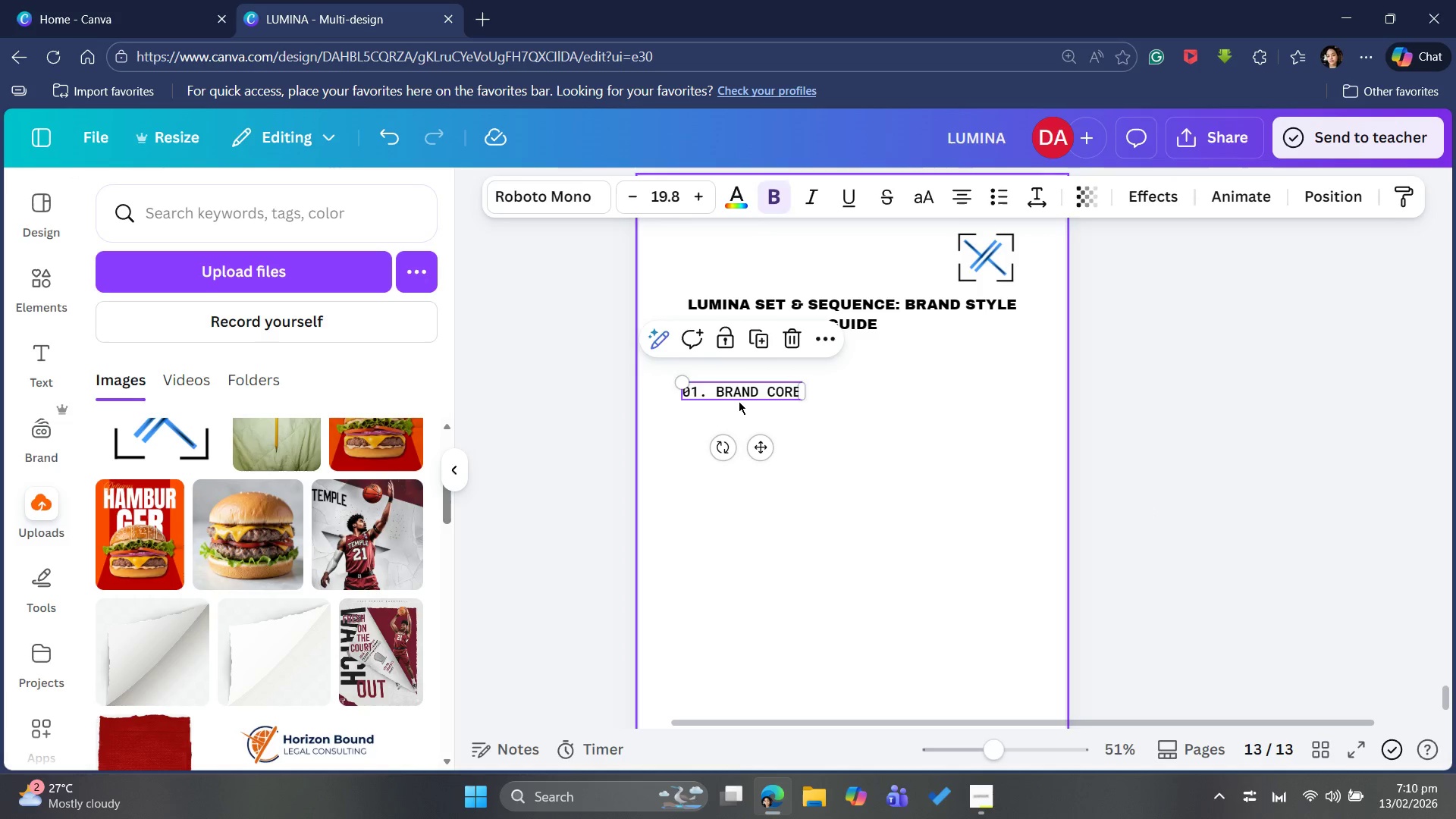 
key(Control+V)
 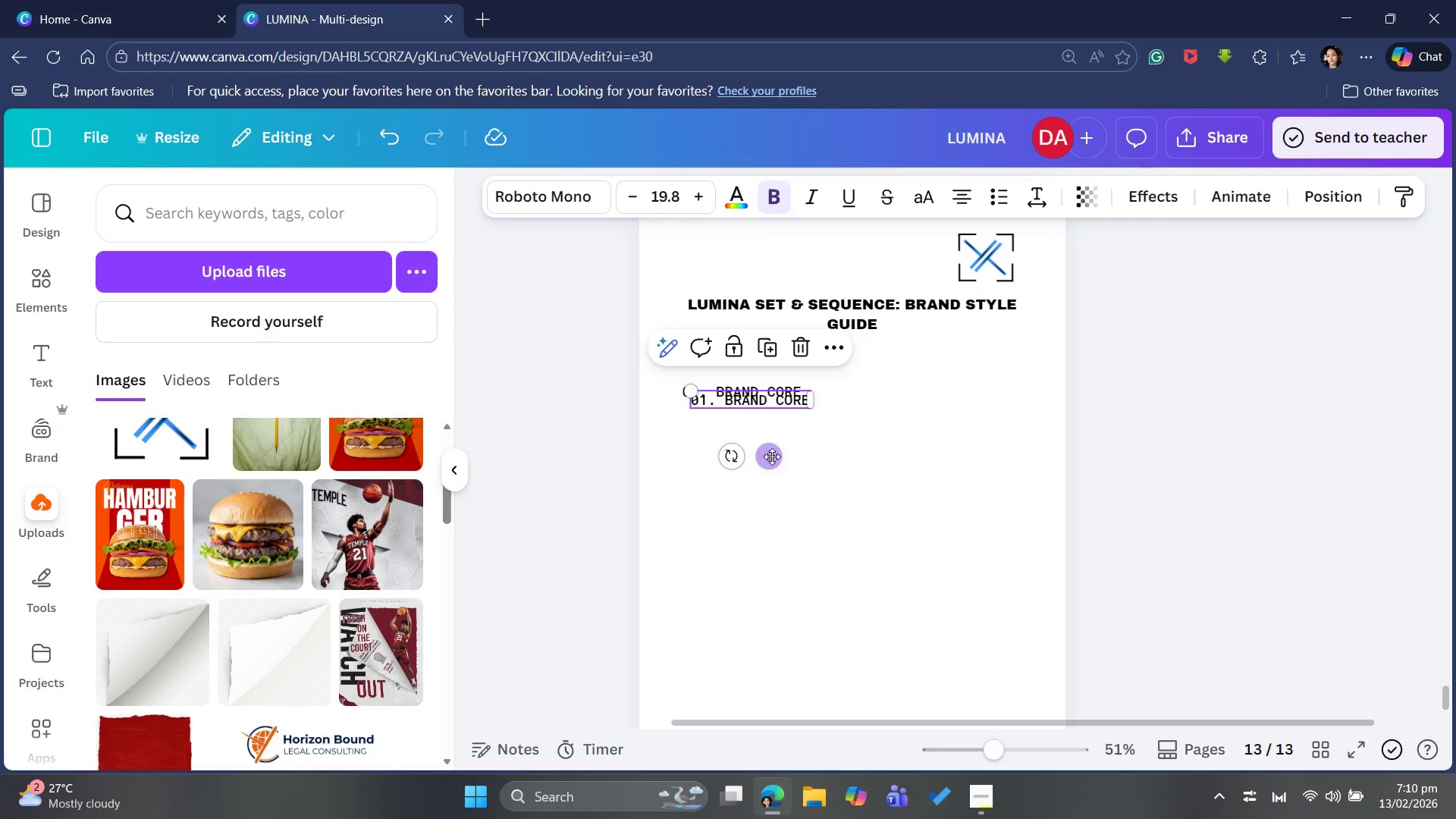 
left_click_drag(start_coordinate=[772, 457], to_coordinate=[767, 479])
 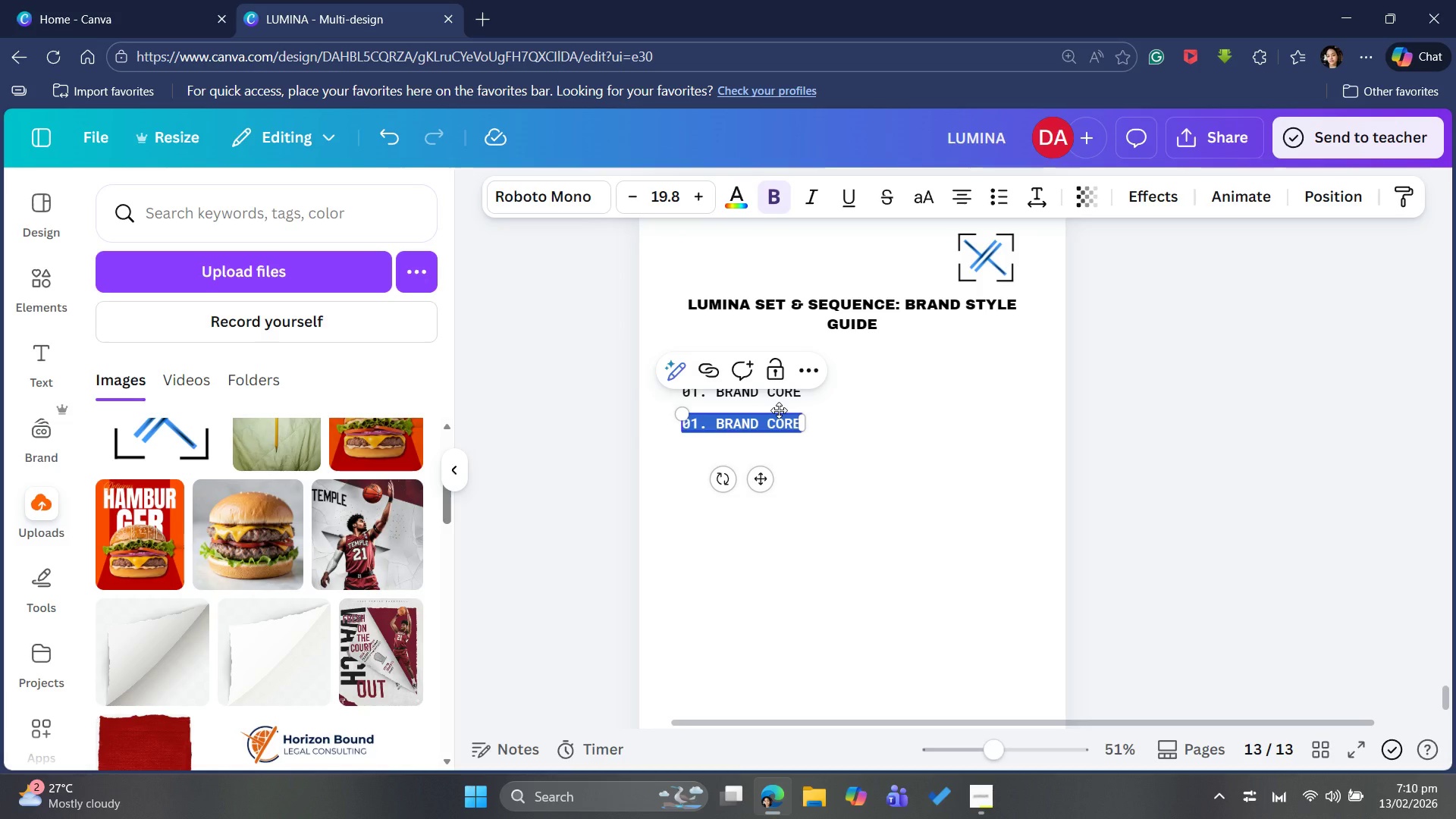 
type(The Philosophy:)
 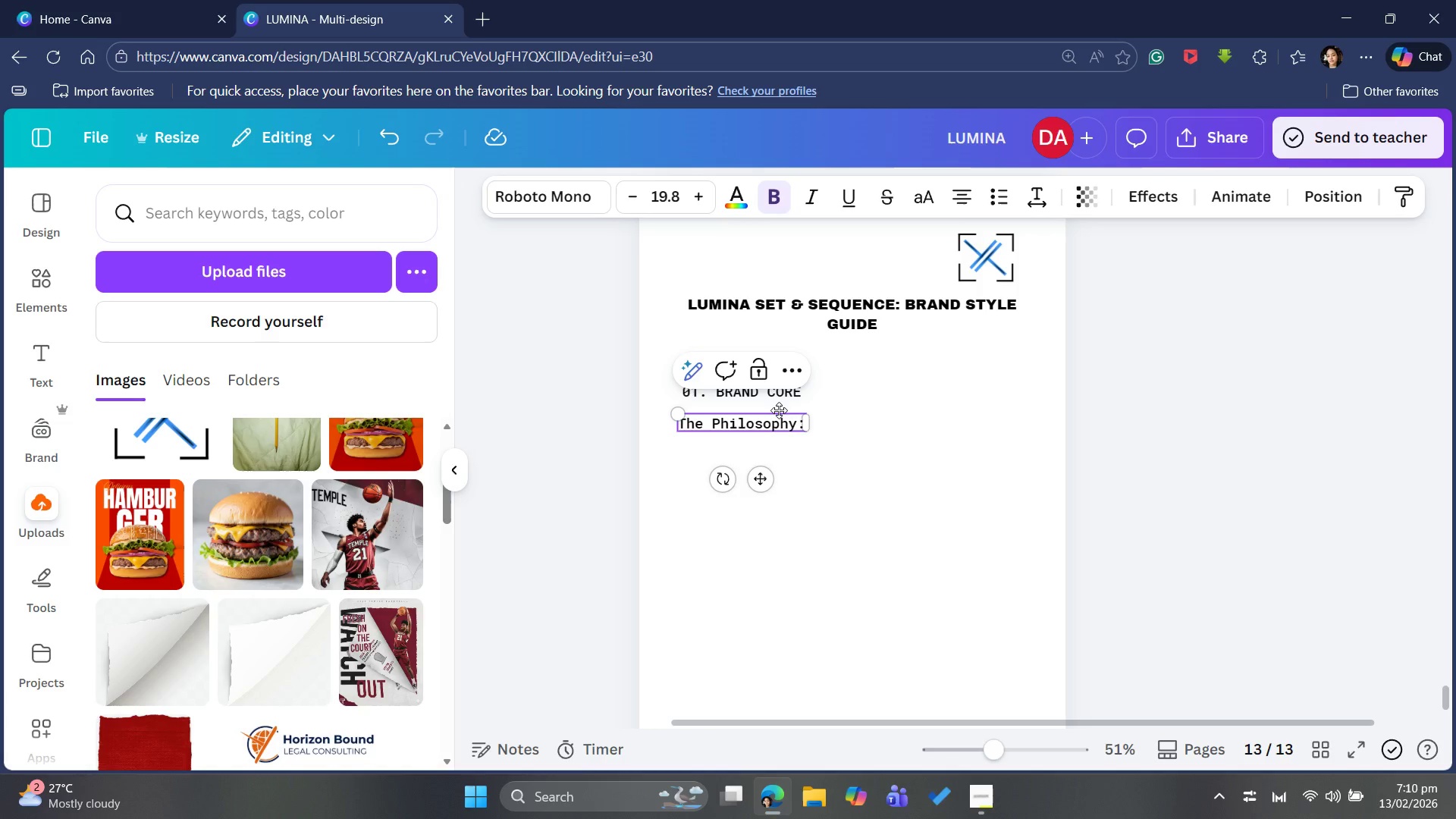 
key(Control+A)
 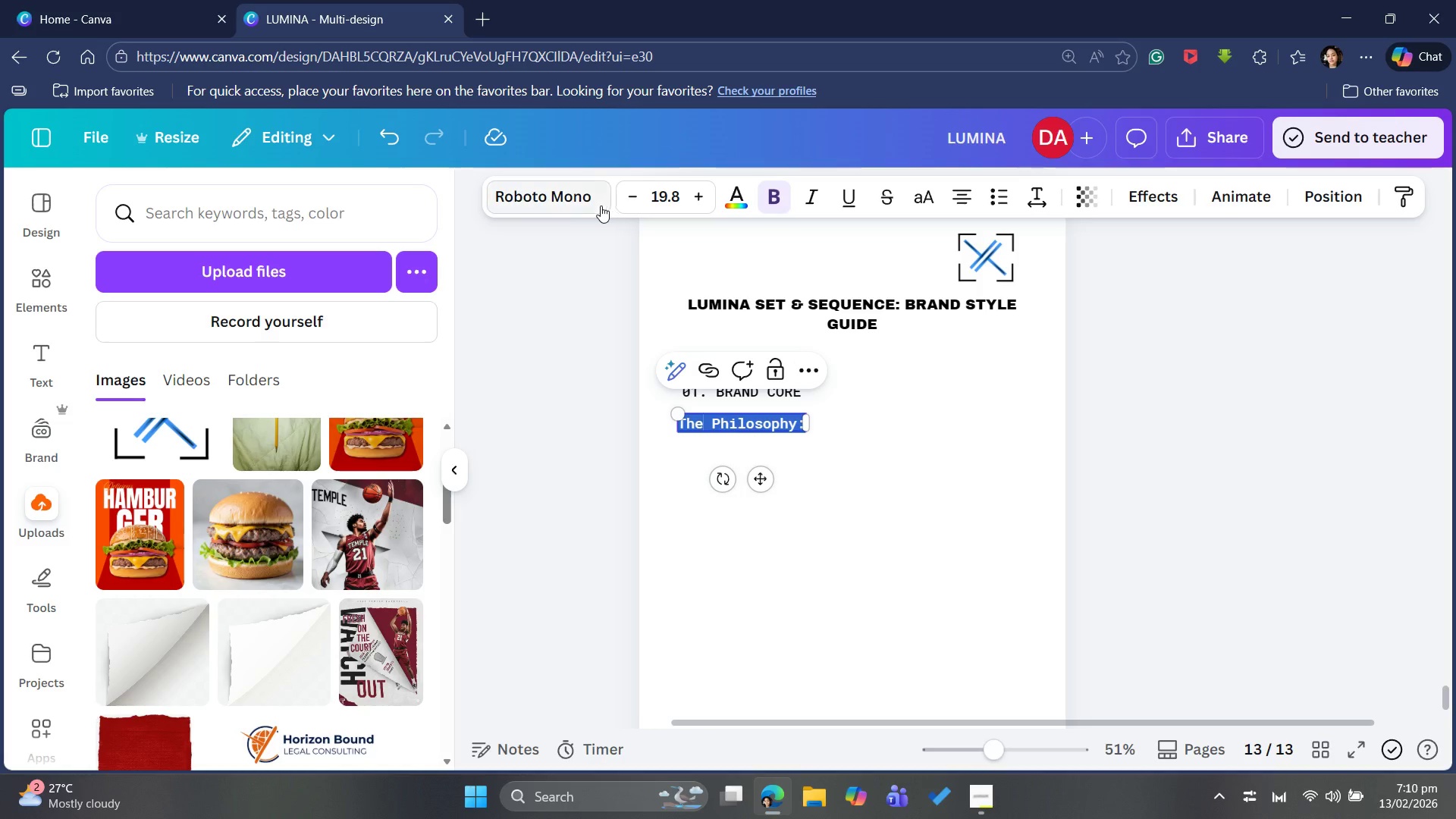 
left_click([589, 193])
 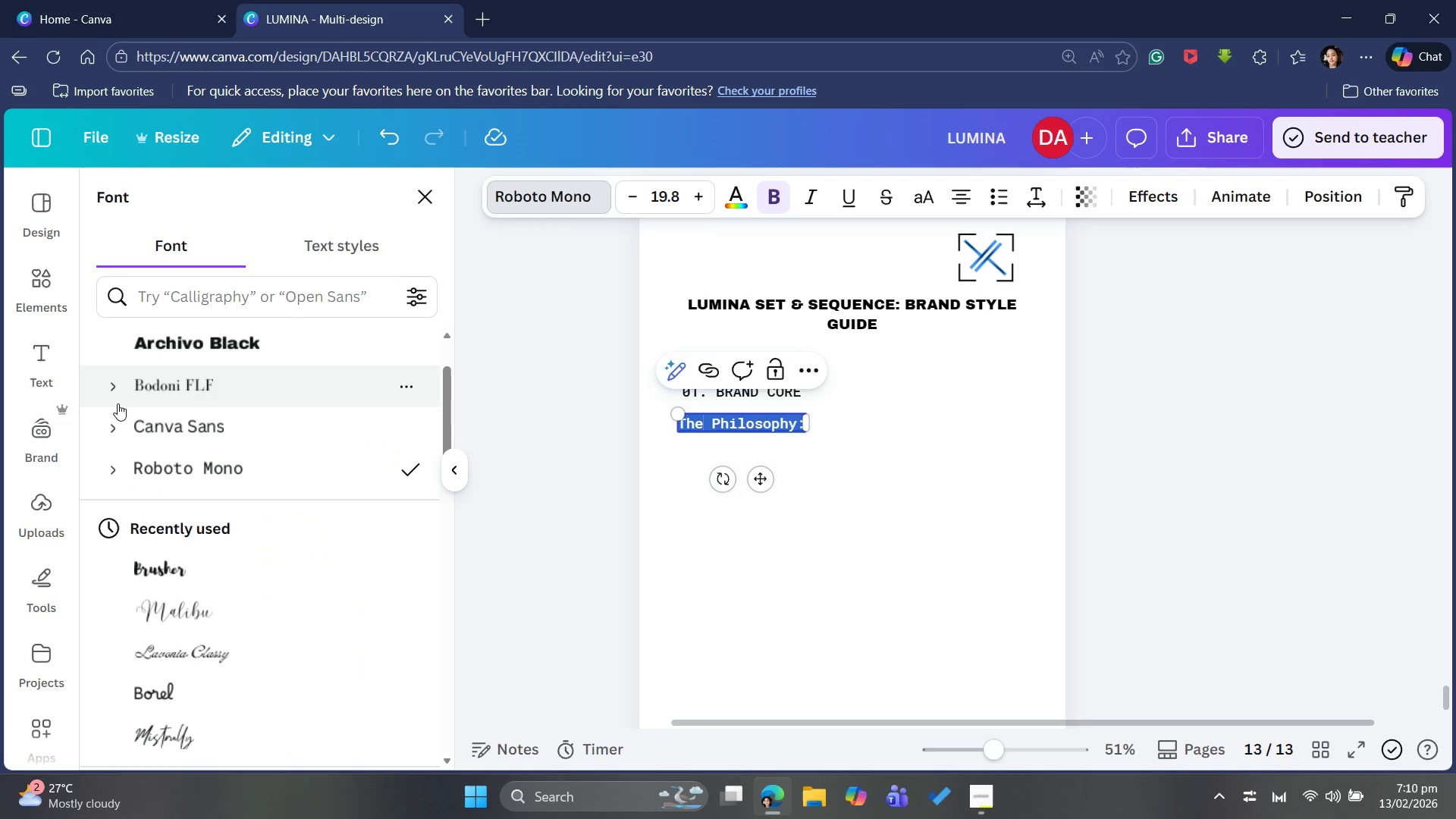 
left_click([107, 388])
 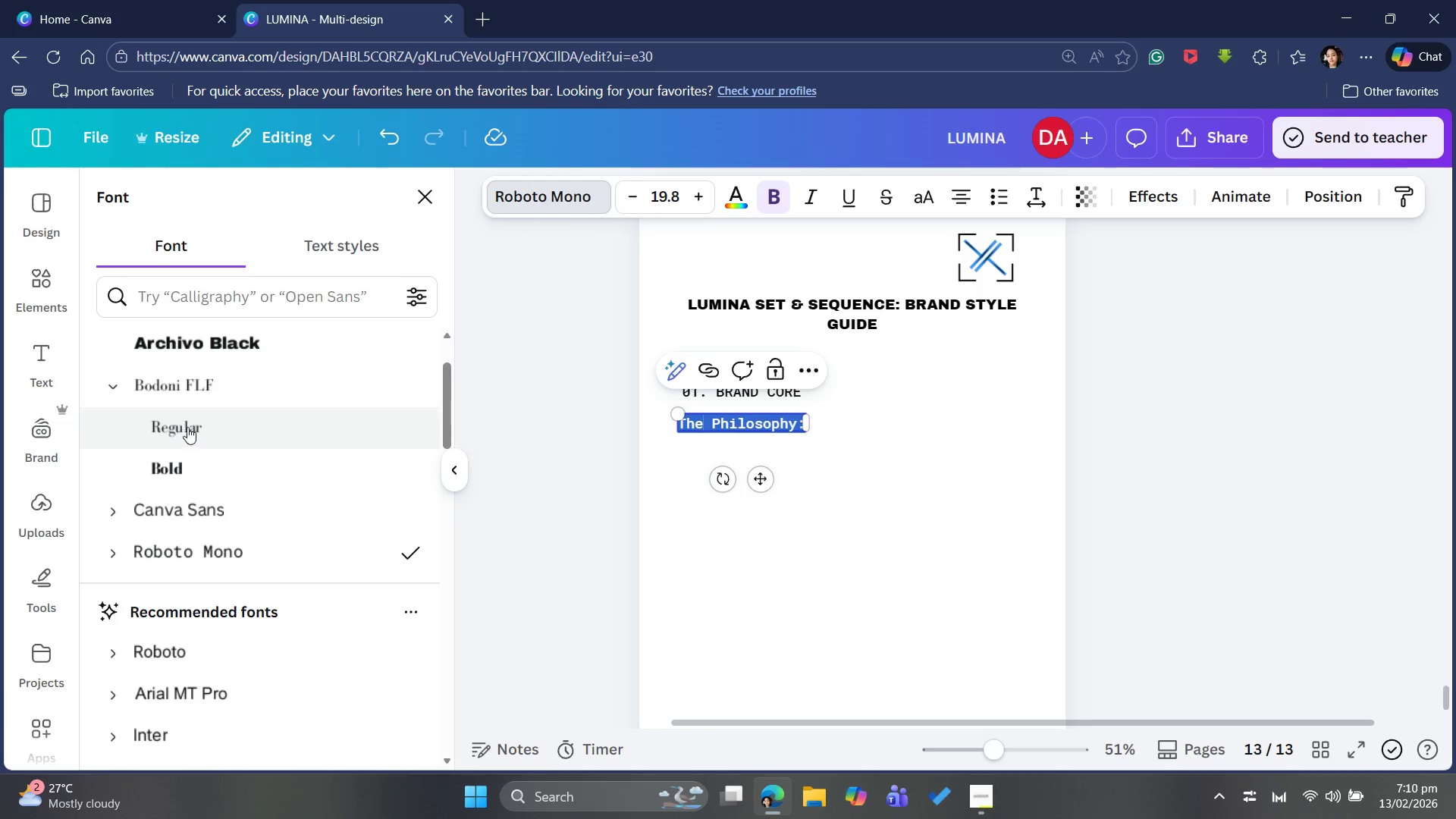 
left_click([190, 427])
 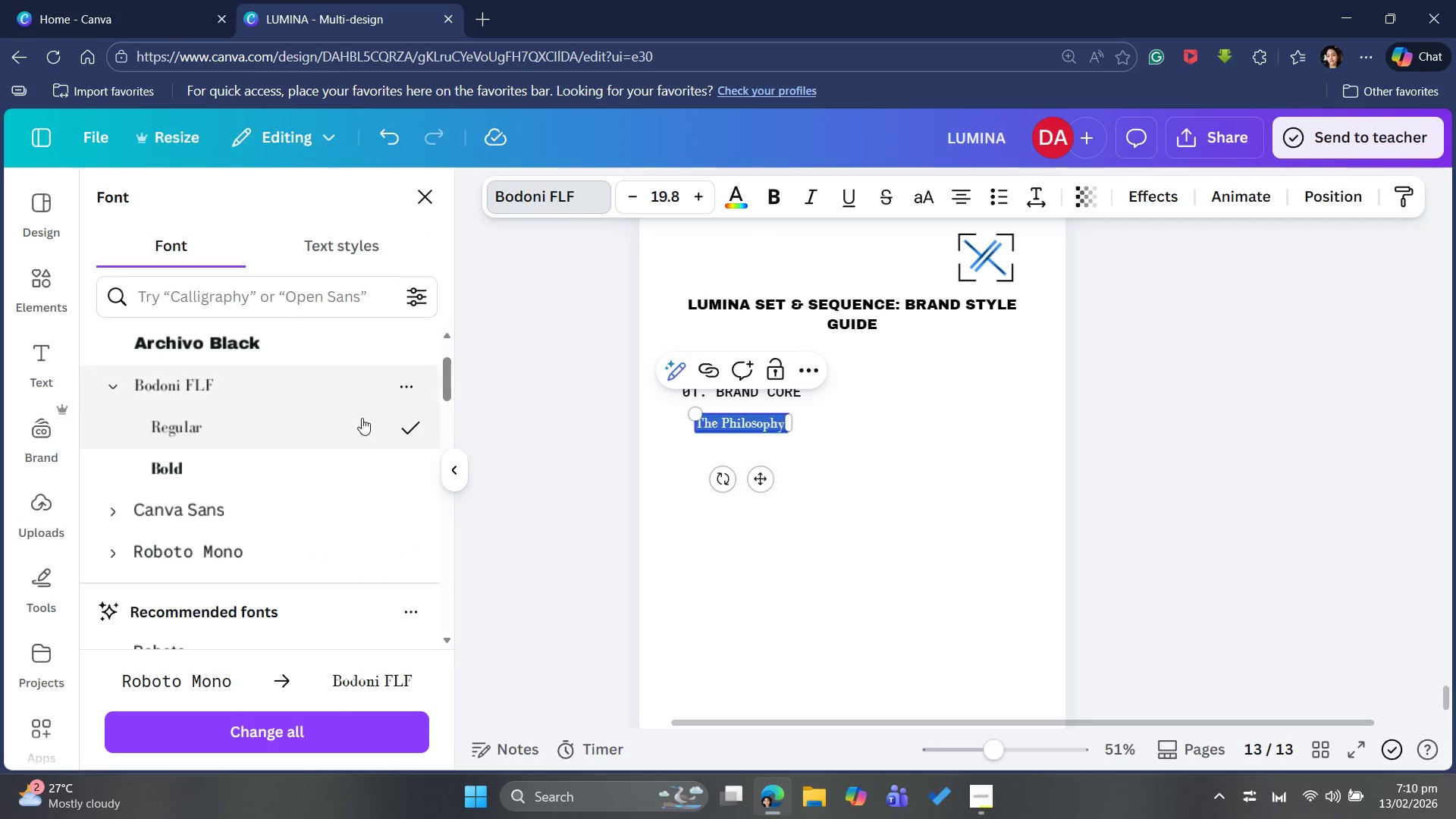 
wait(5.44)
 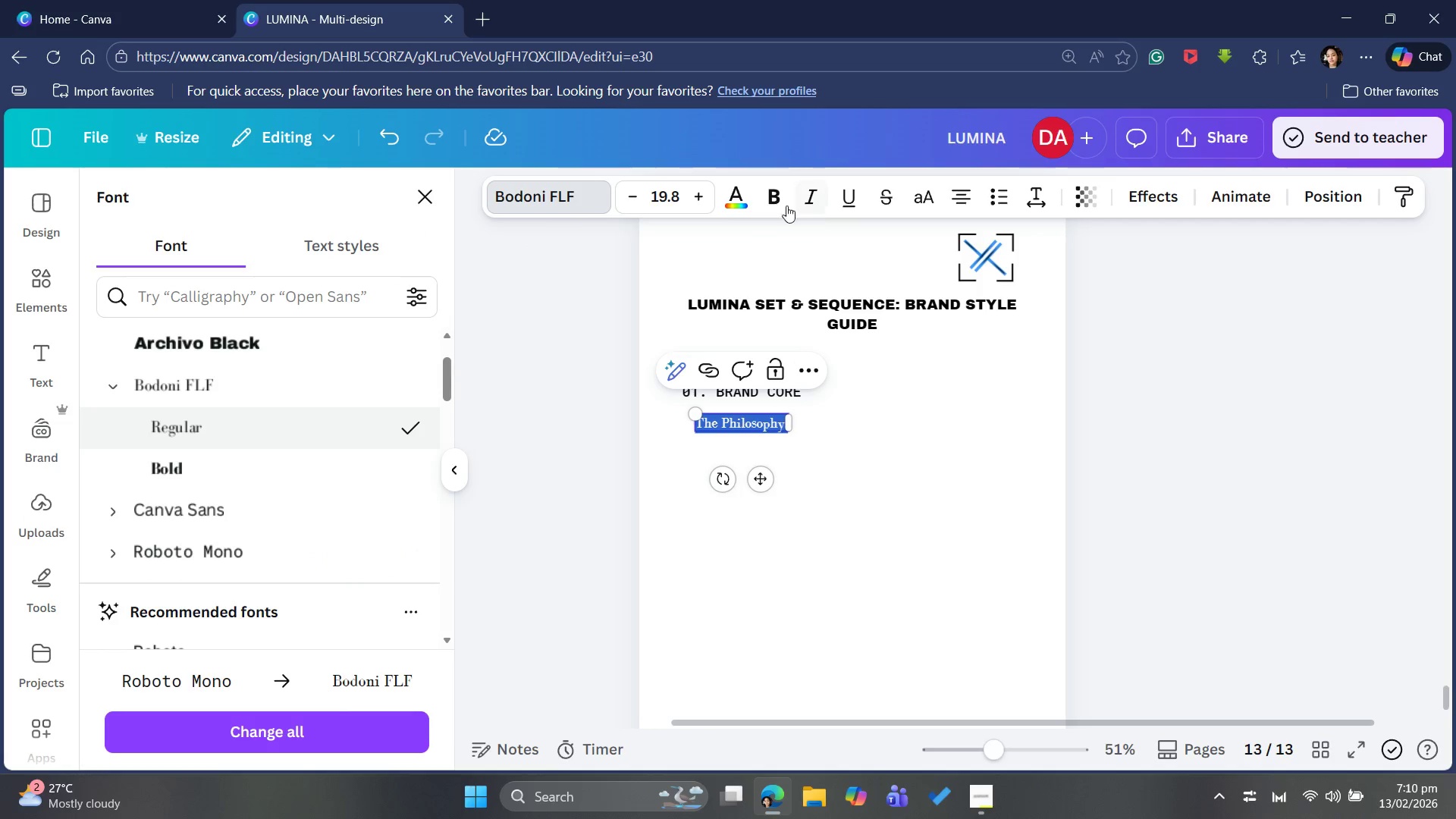 
left_click([592, 286])
 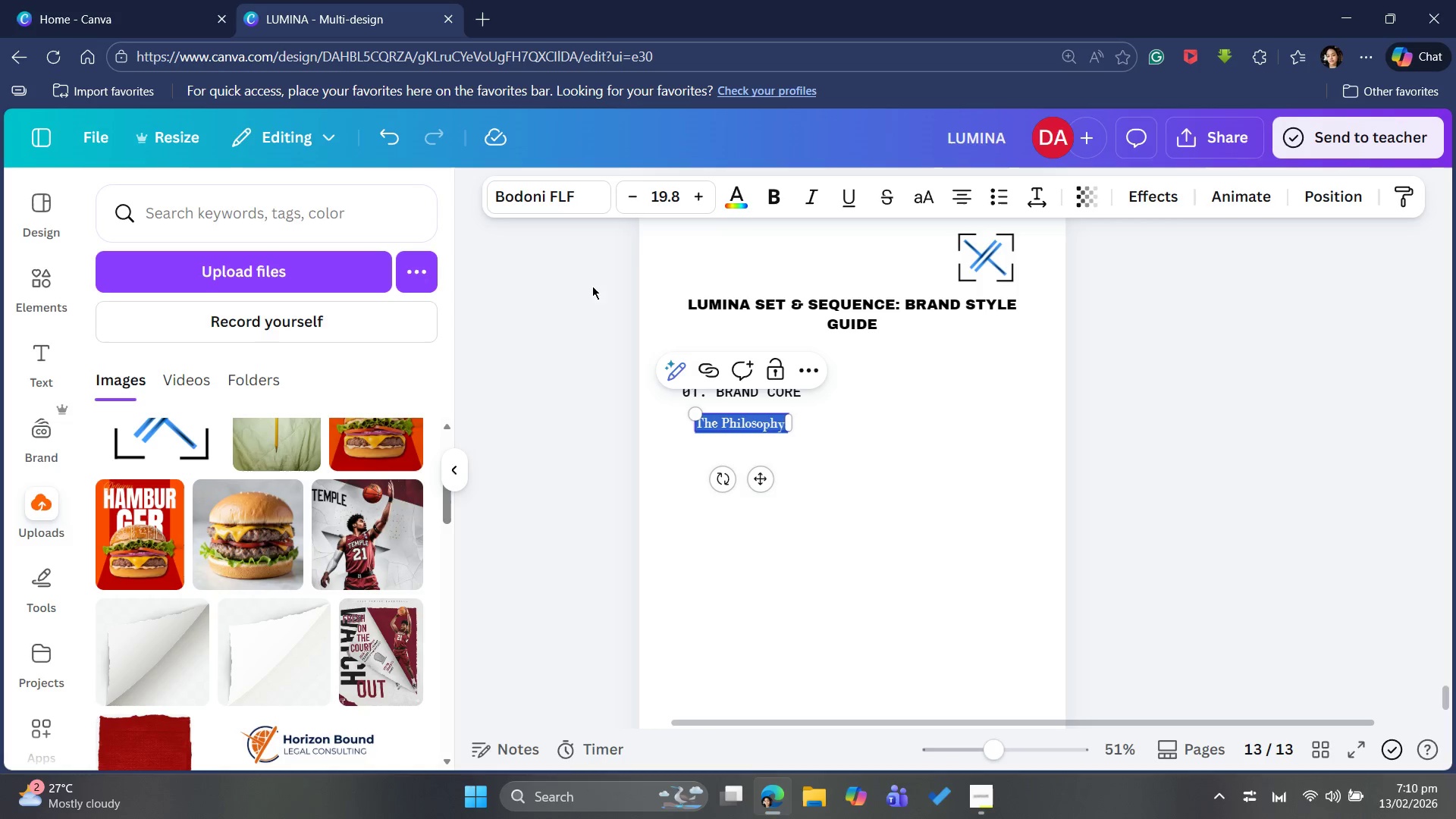 
left_click([592, 286])
 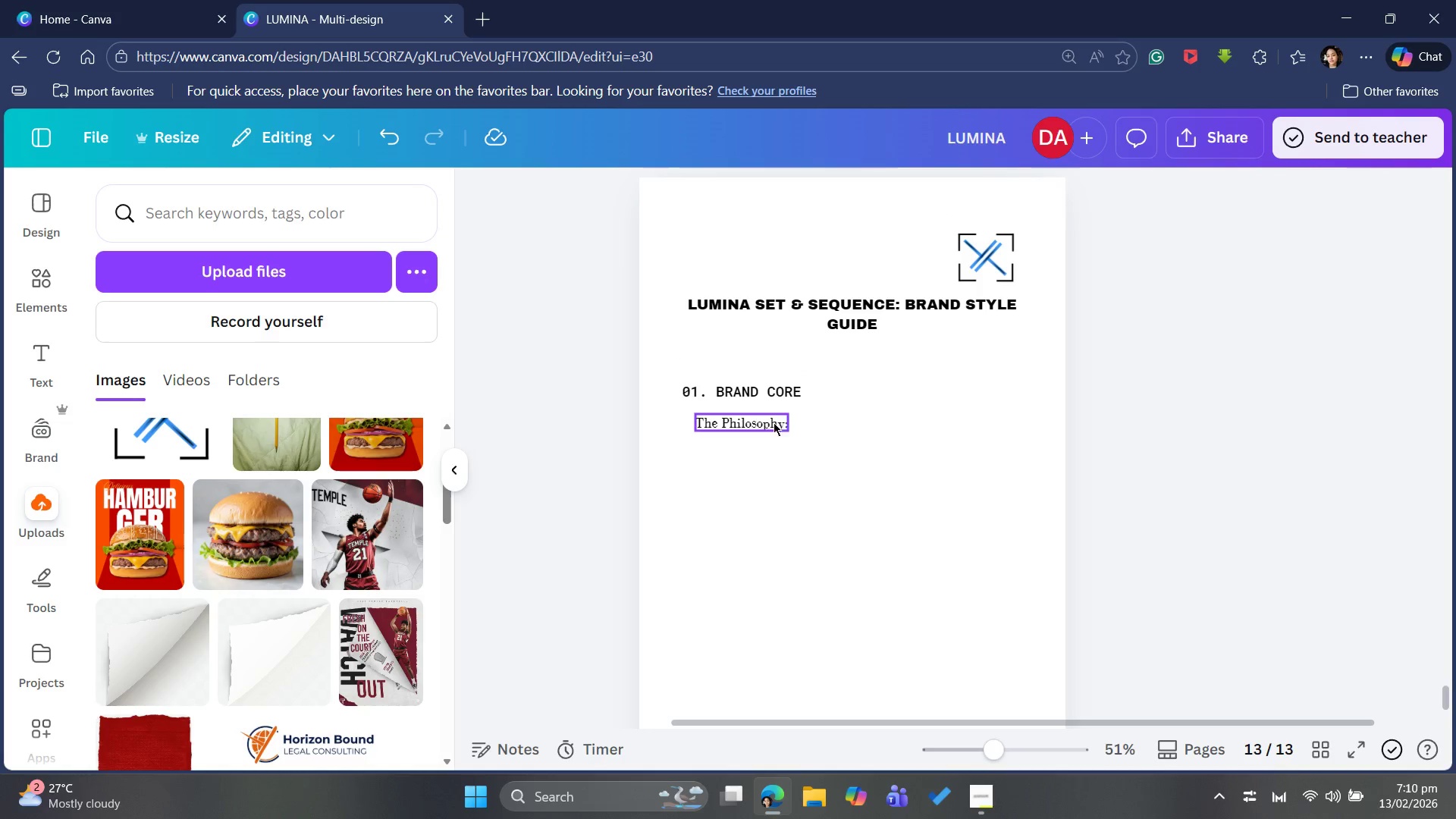 
left_click([767, 416])
 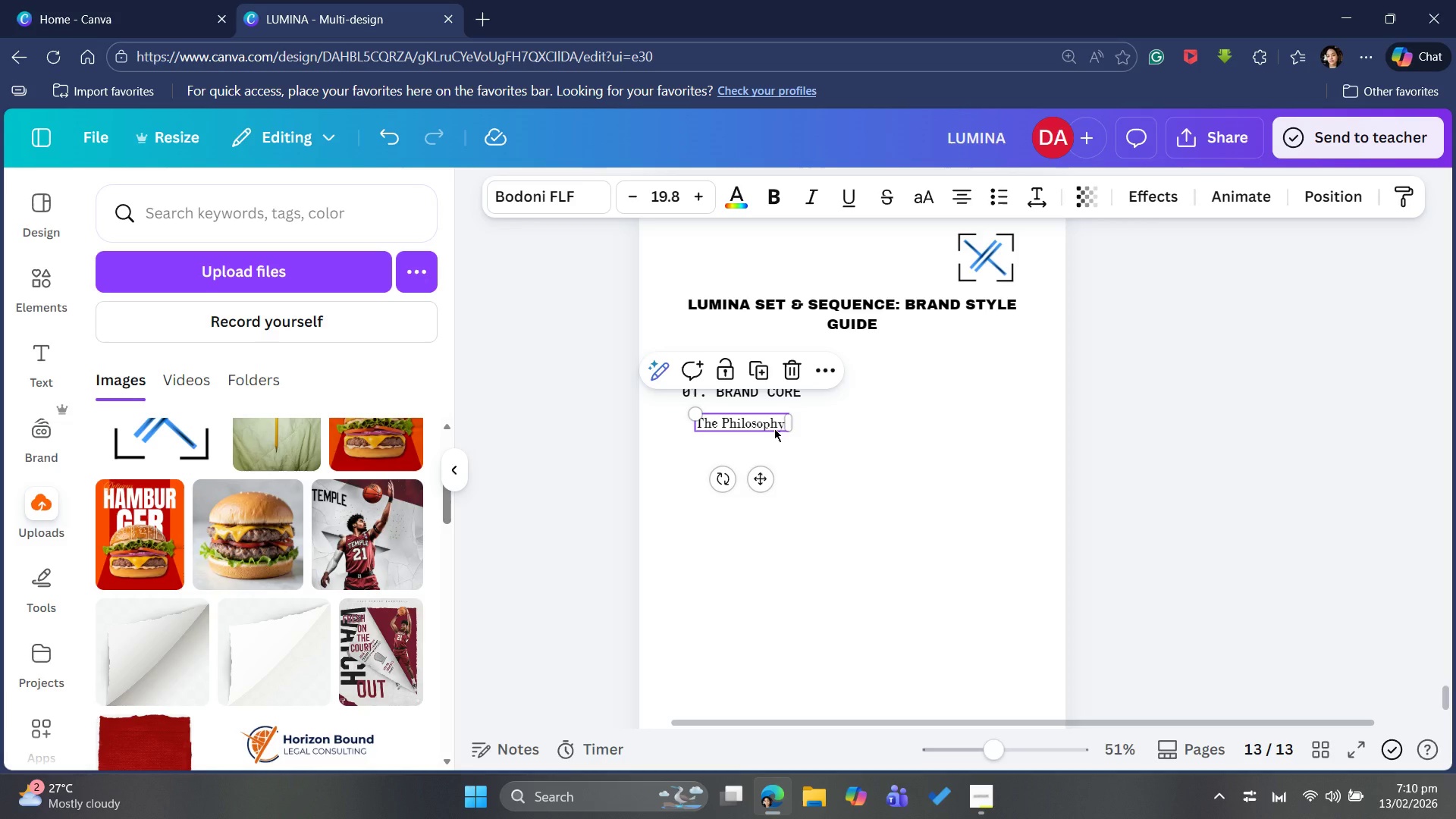 
wait(8.16)
 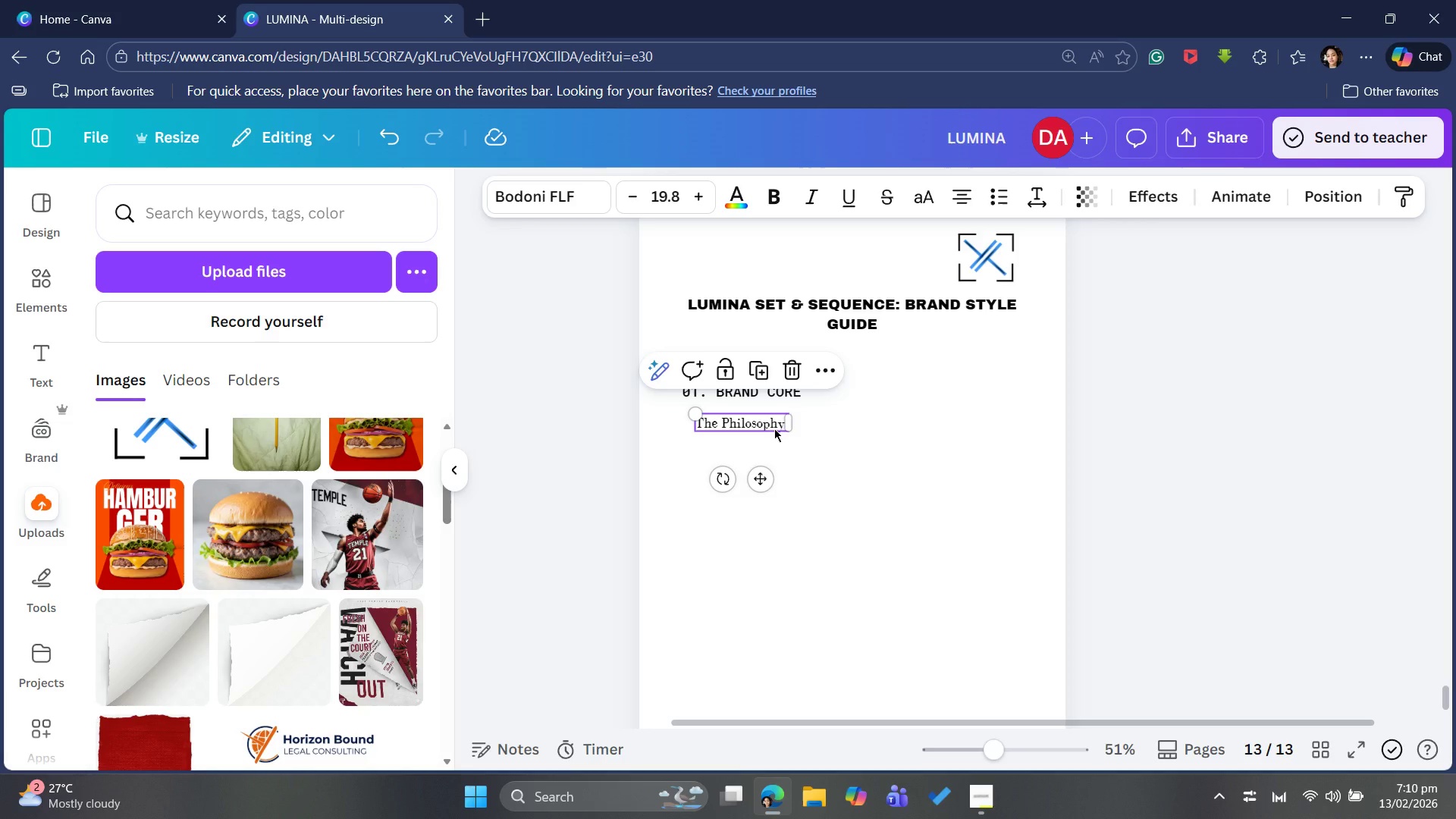 
left_click([770, 416])
 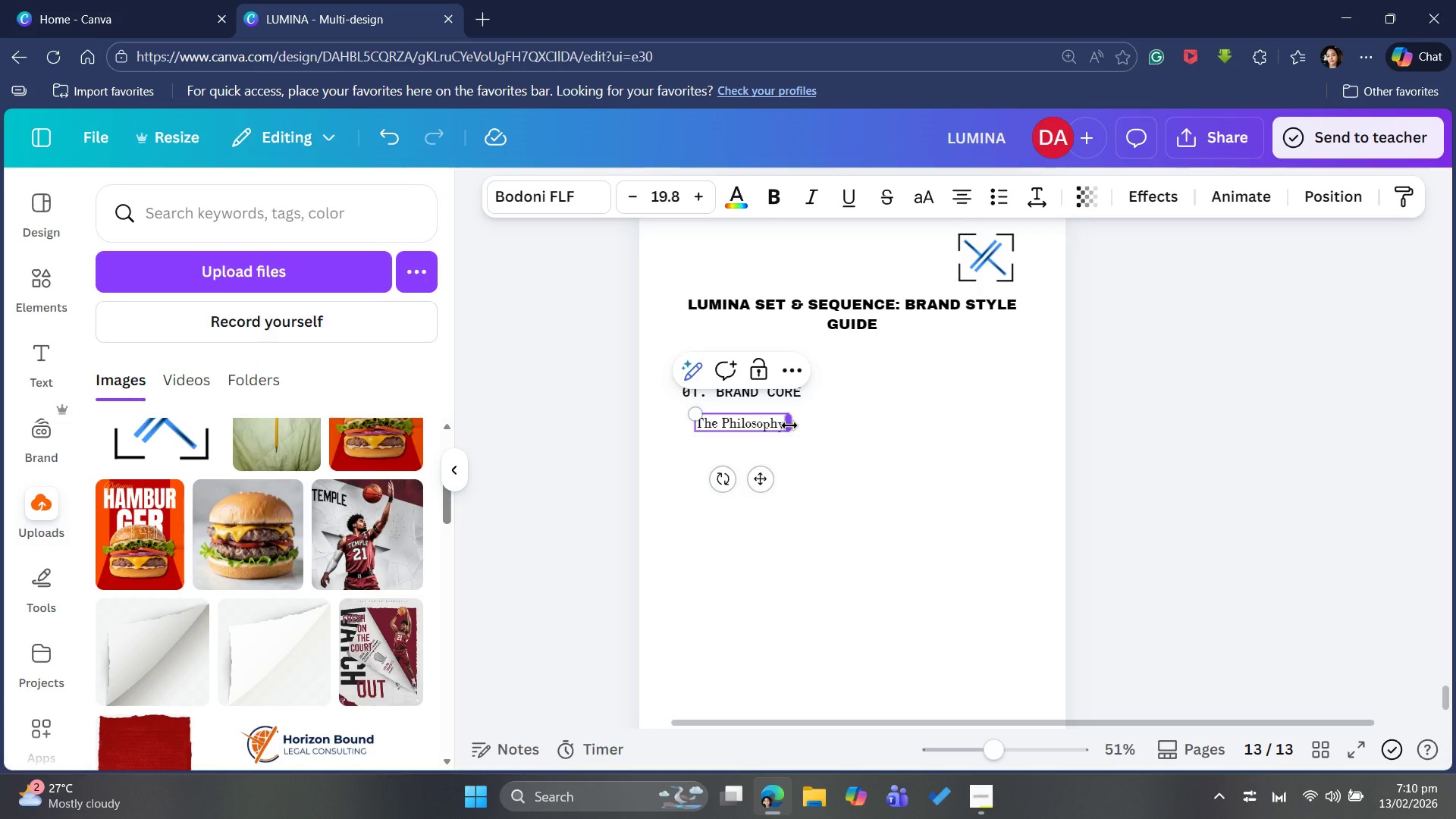 
left_click_drag(start_coordinate=[789, 425], to_coordinate=[1027, 382])
 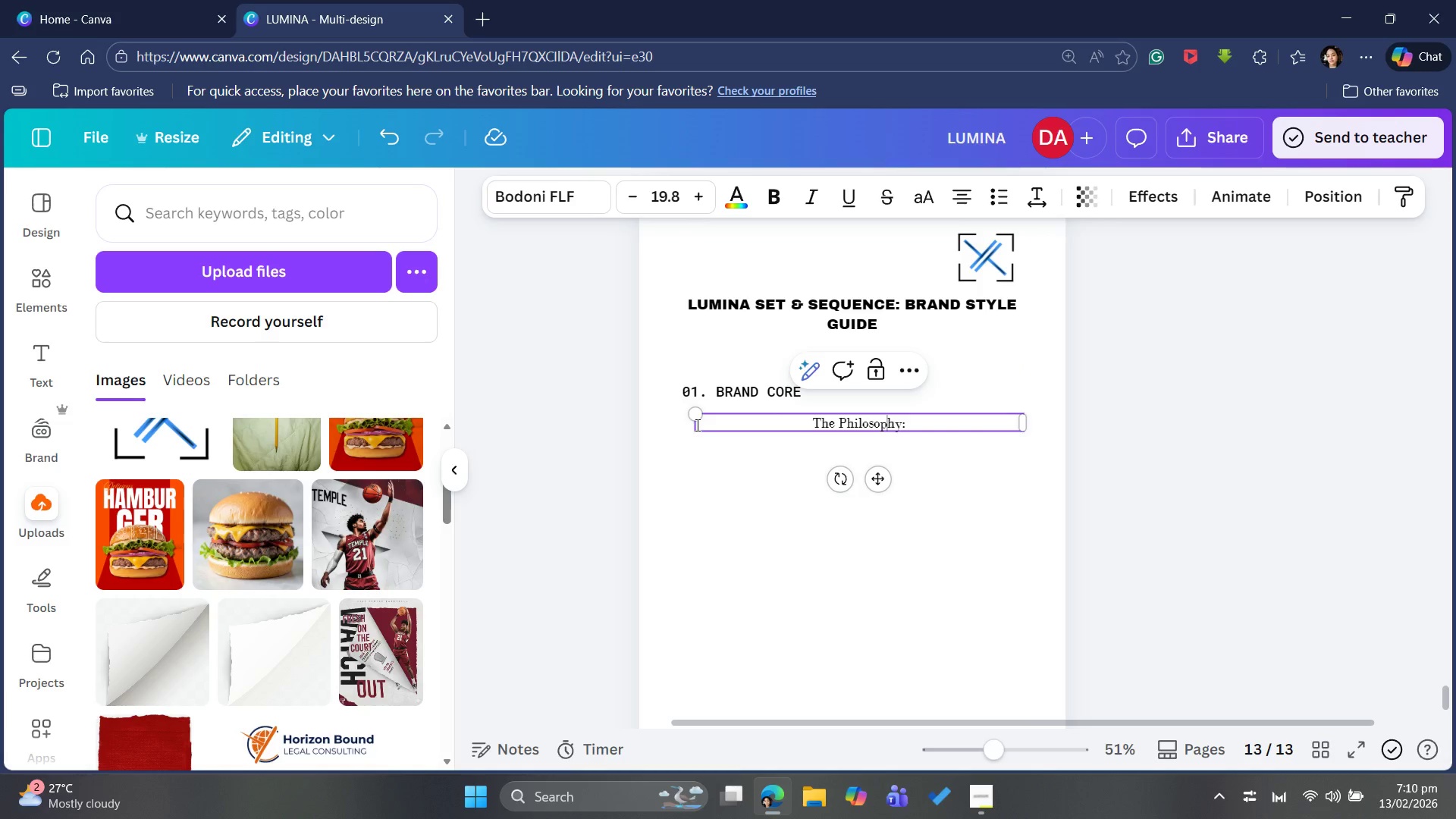 
left_click_drag(start_coordinate=[695, 425], to_coordinate=[683, 426])
 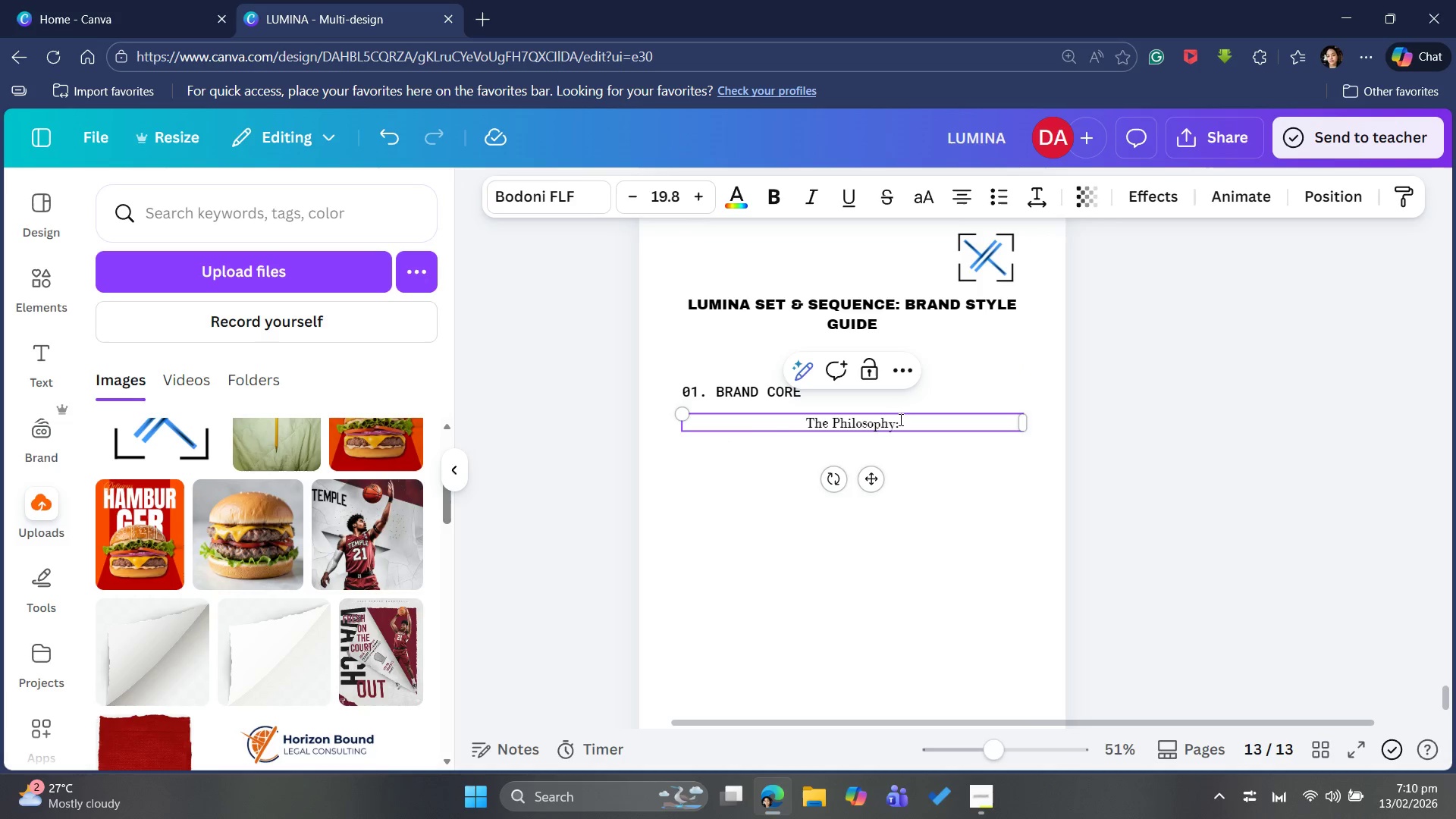 
left_click([905, 418])
 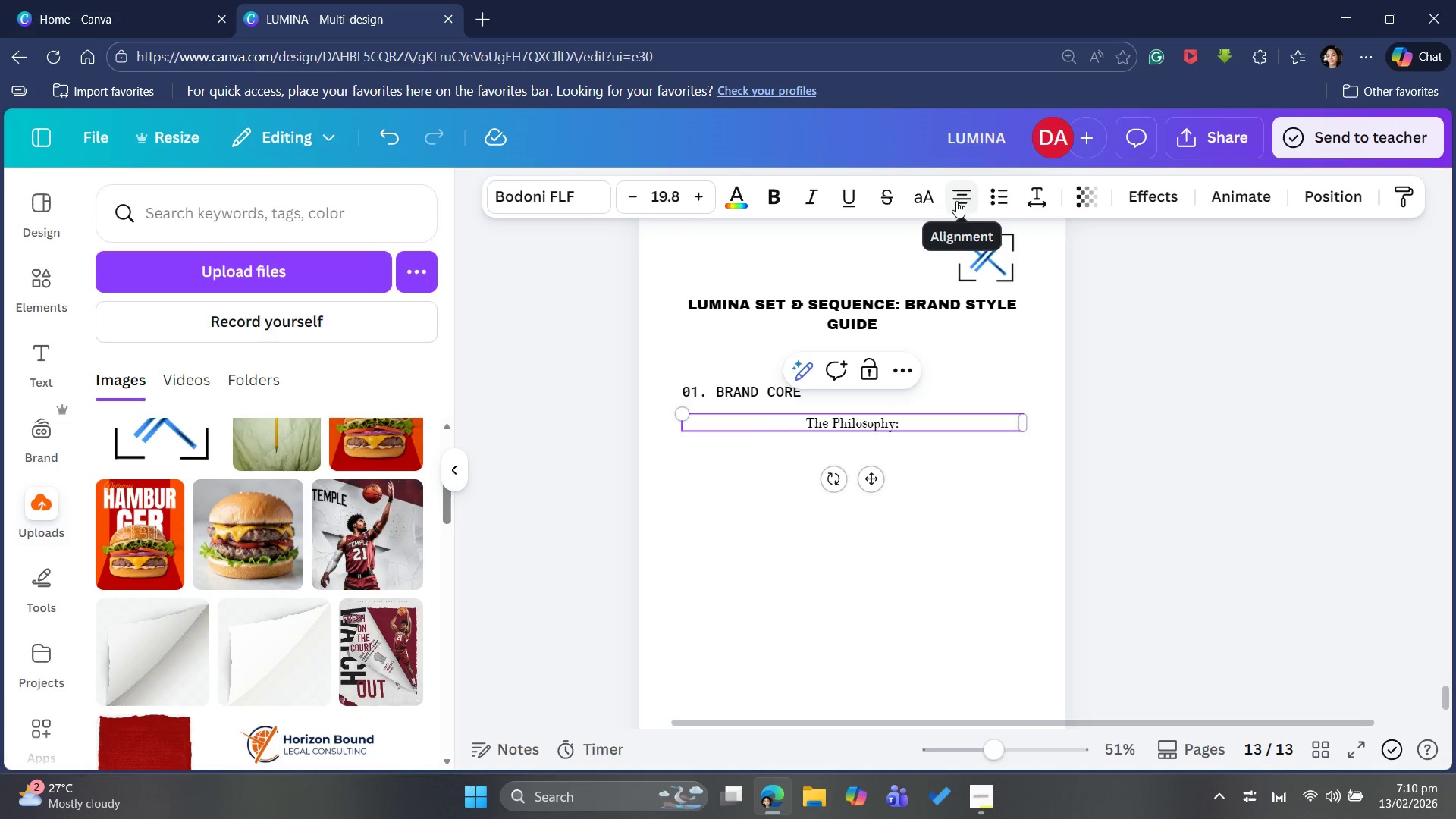 
left_click([956, 202])
 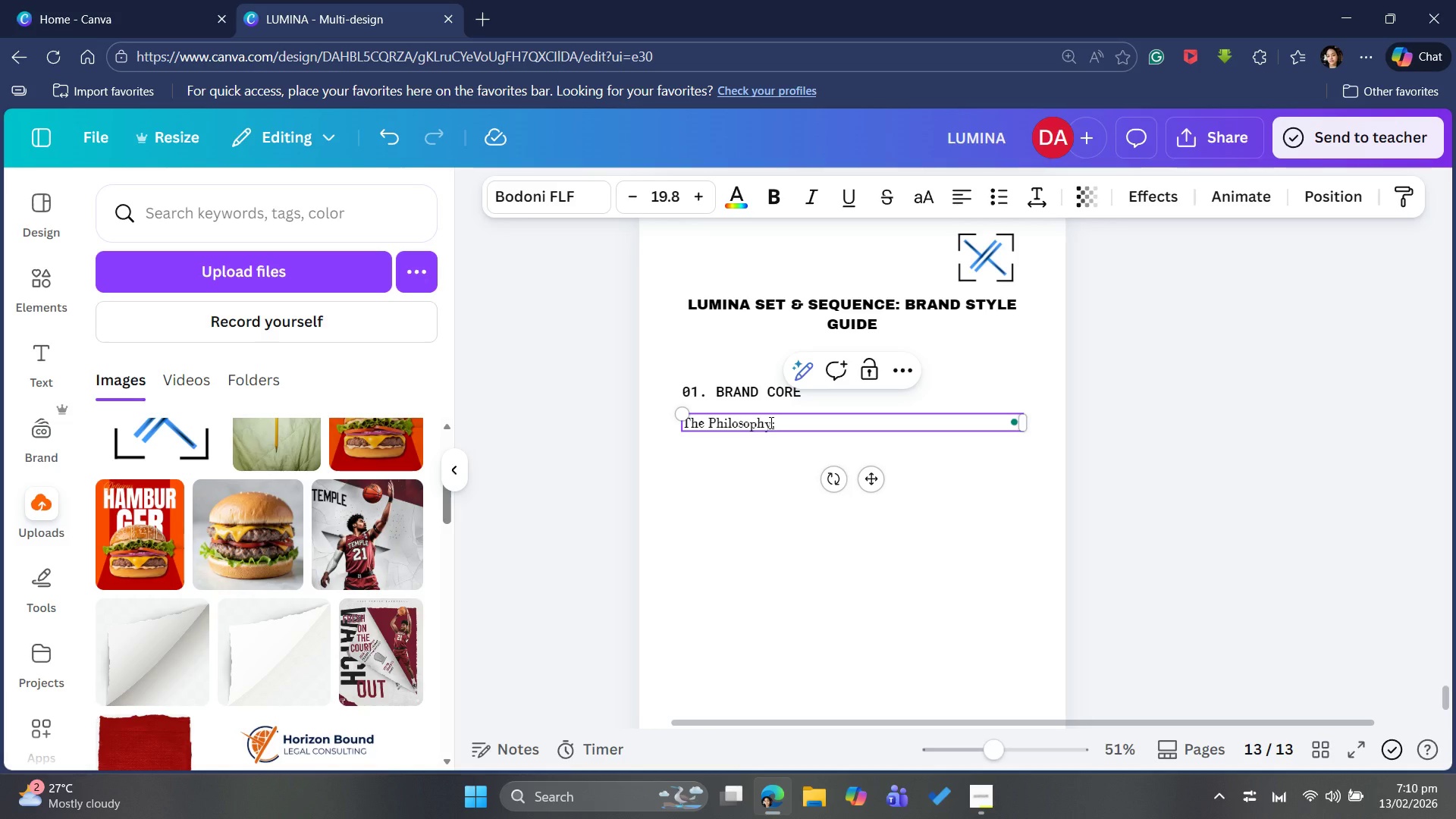 
left_click_drag(start_coordinate=[774, 419], to_coordinate=[687, 439])
 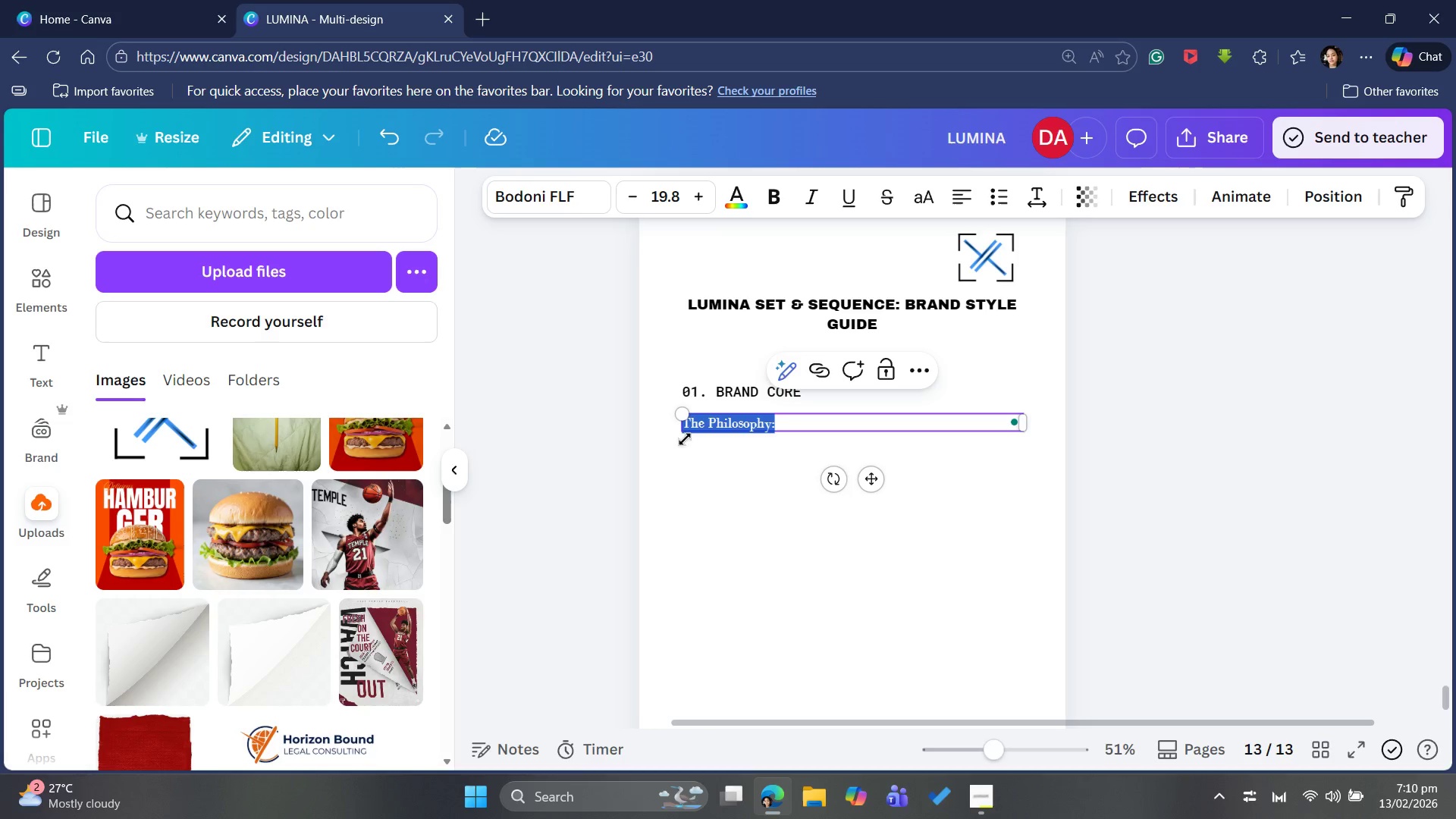 
key(Control+B)
 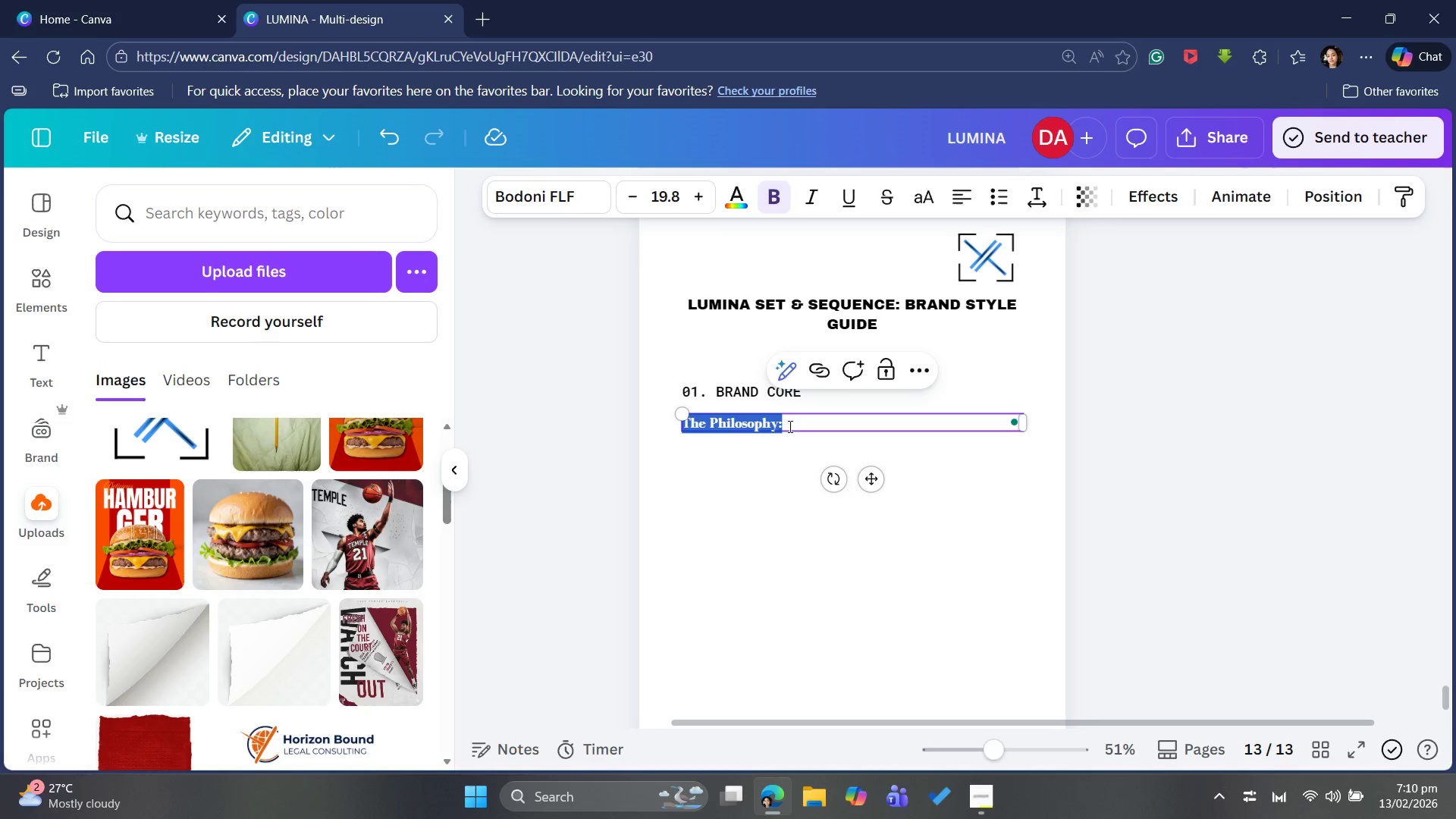 
left_click([797, 425])
 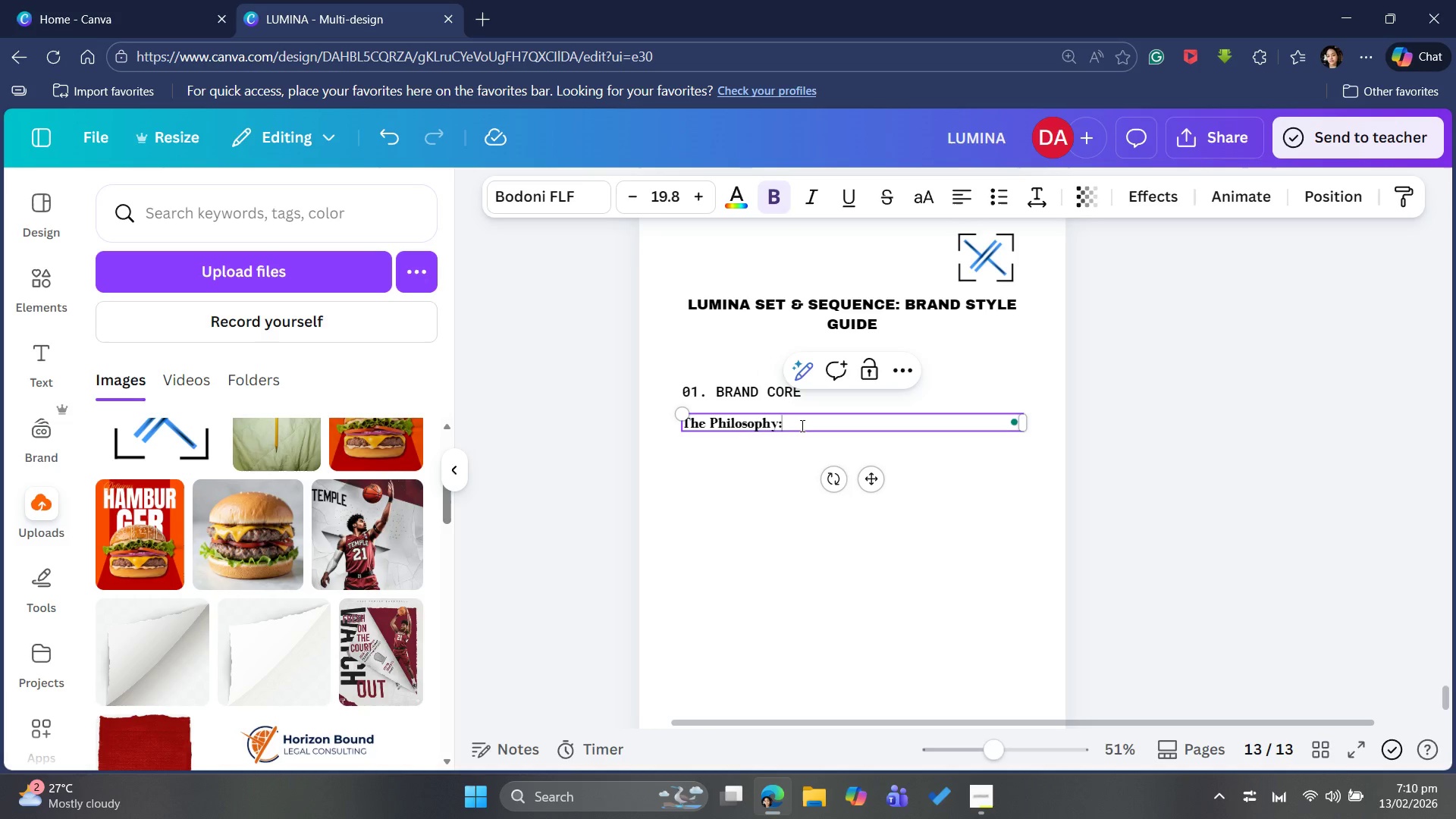 
key(Space)
 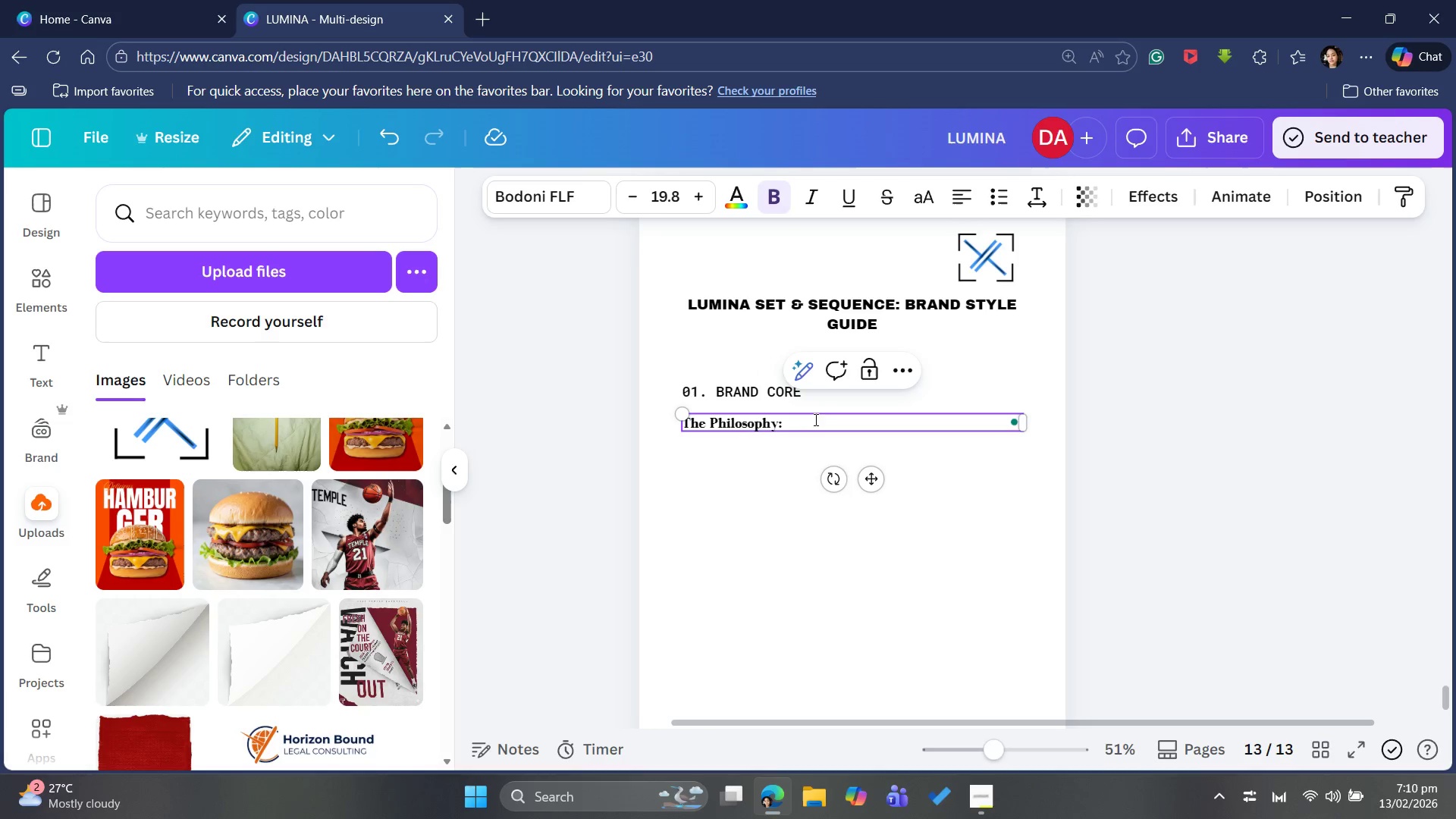 
key(Control+B)
 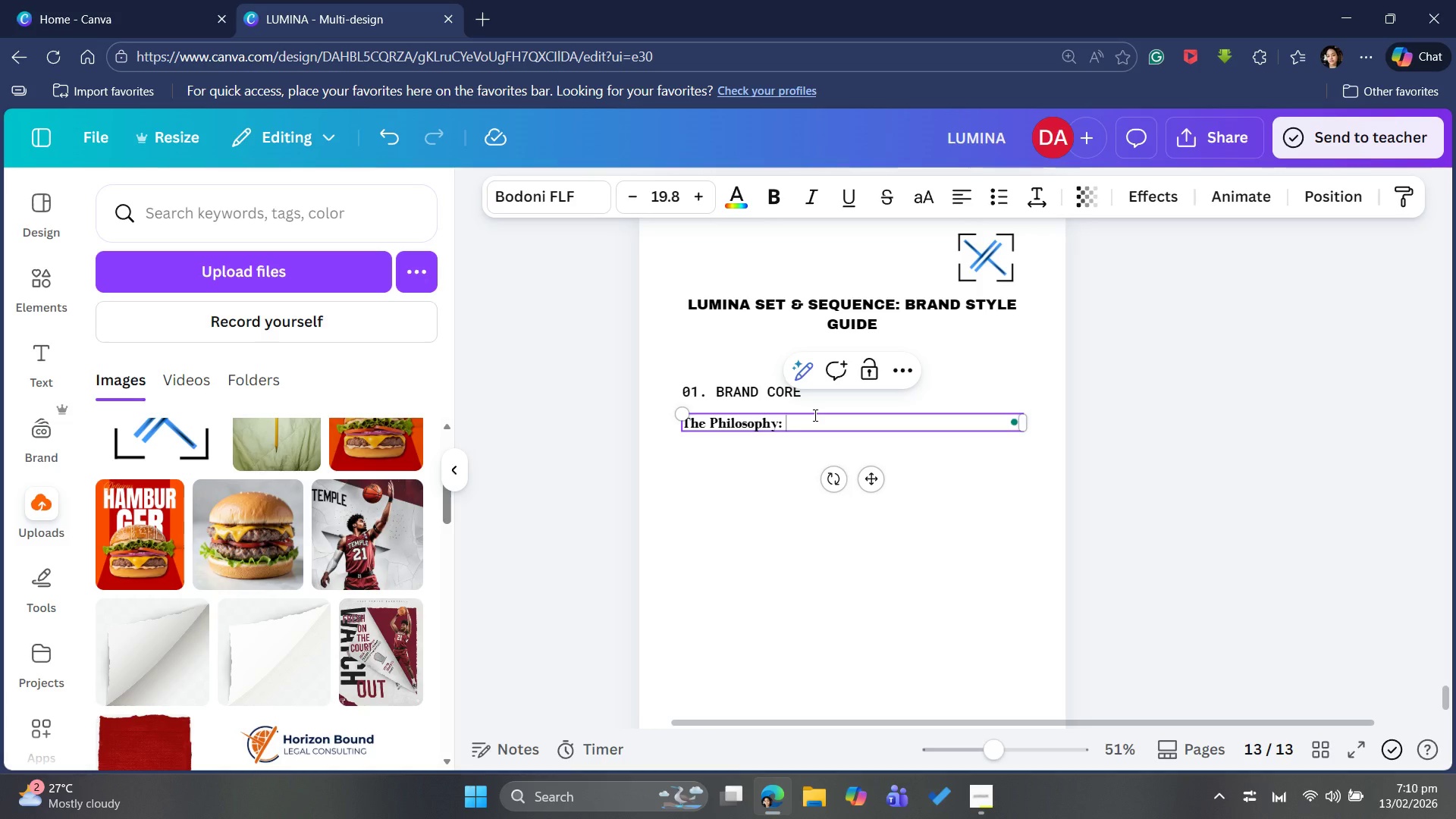 
type(Lumina Set & Es)
key(Backspace)
key(Backspace)
type(Sequence operates )
 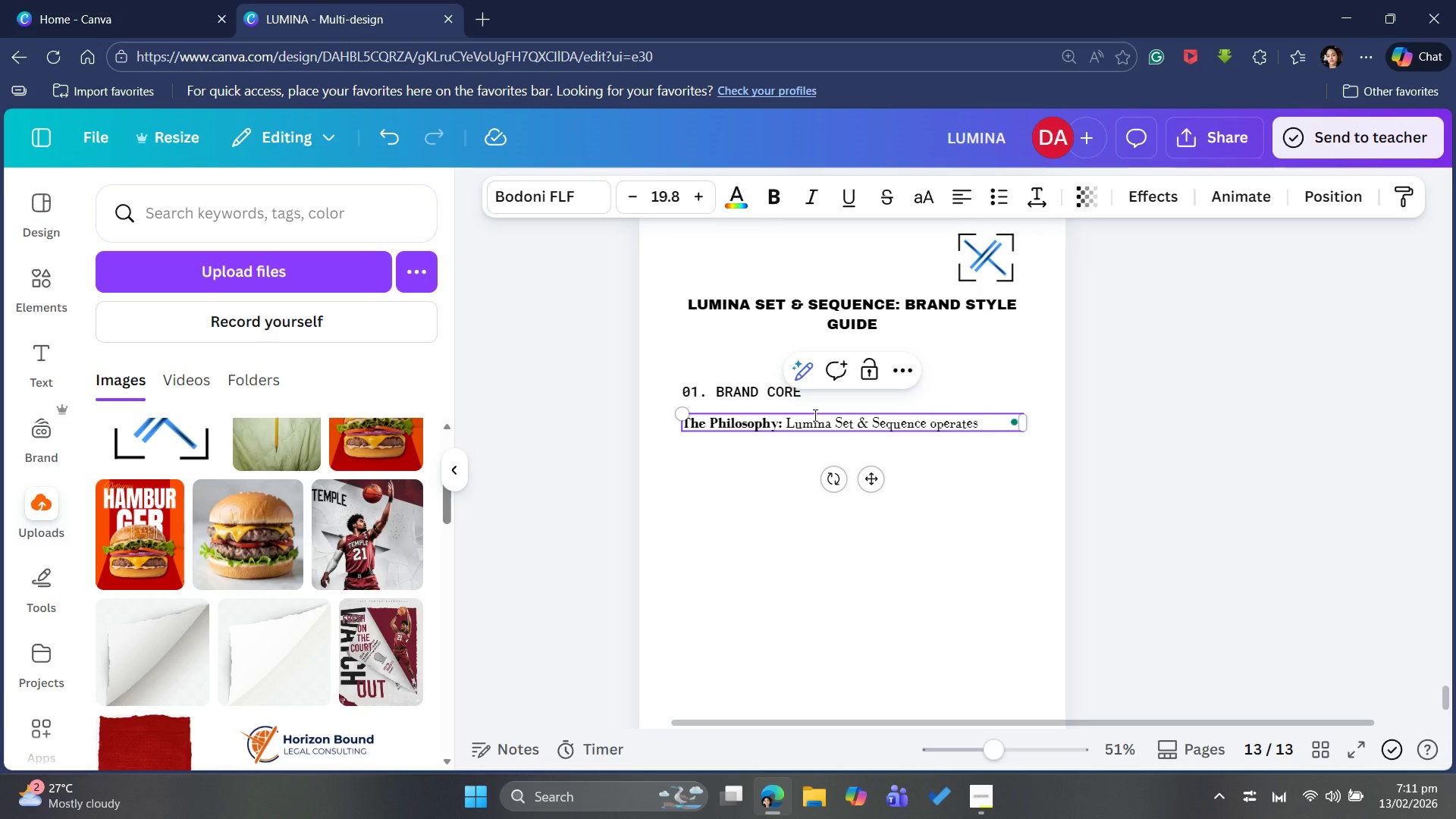 
type(at the intersection )
 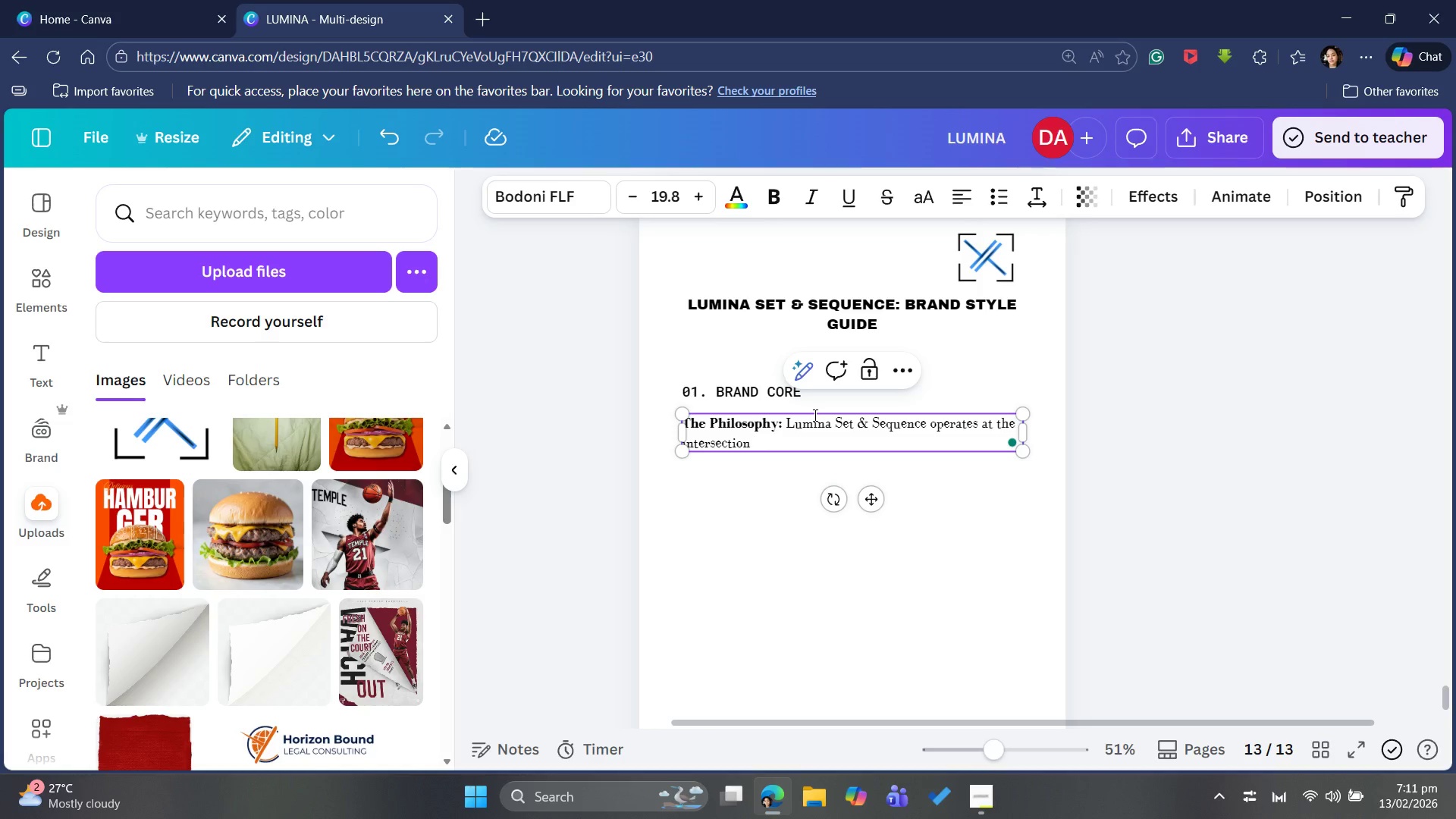 
type(of architectural )
 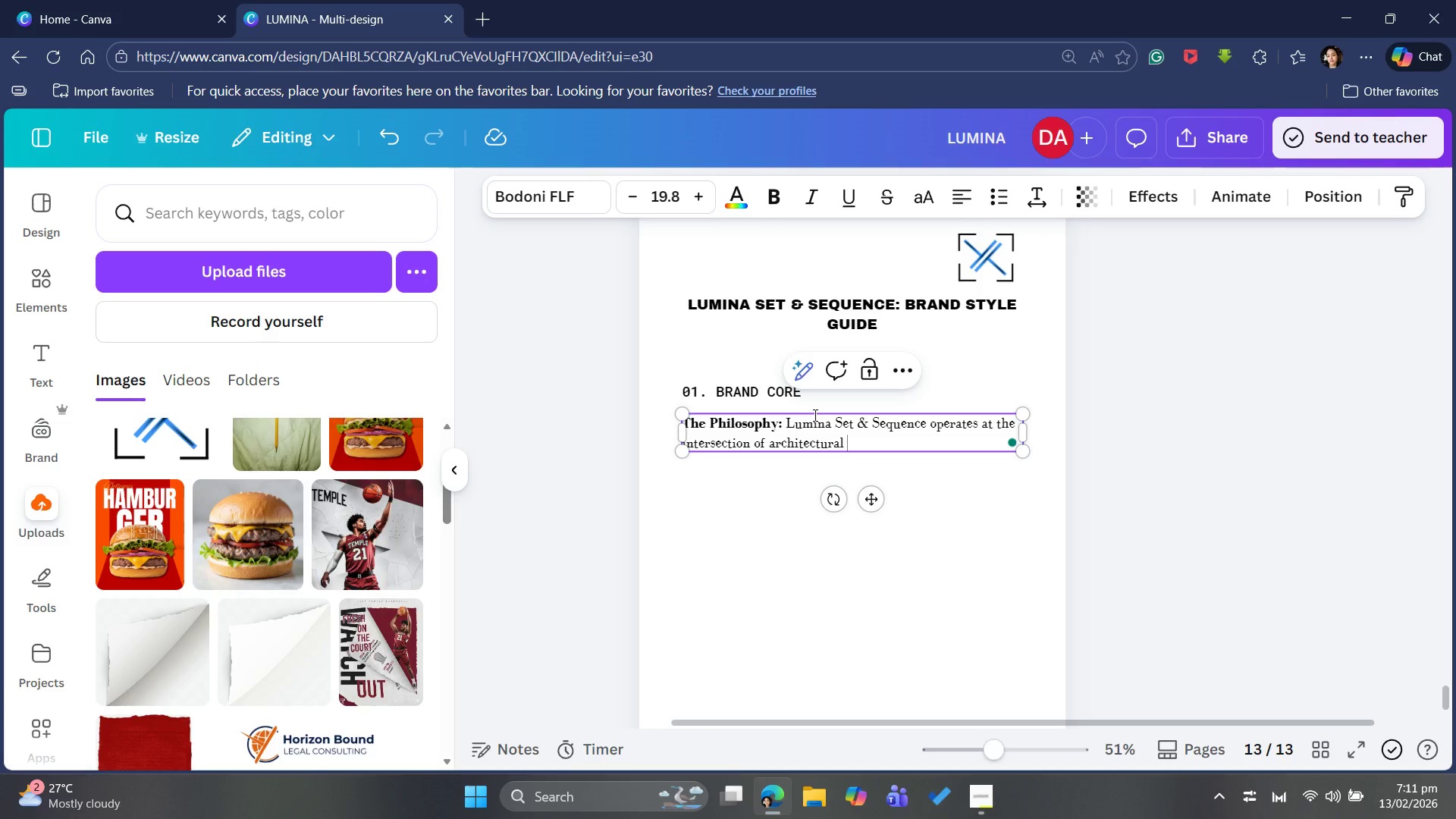 
wait(11.67)
 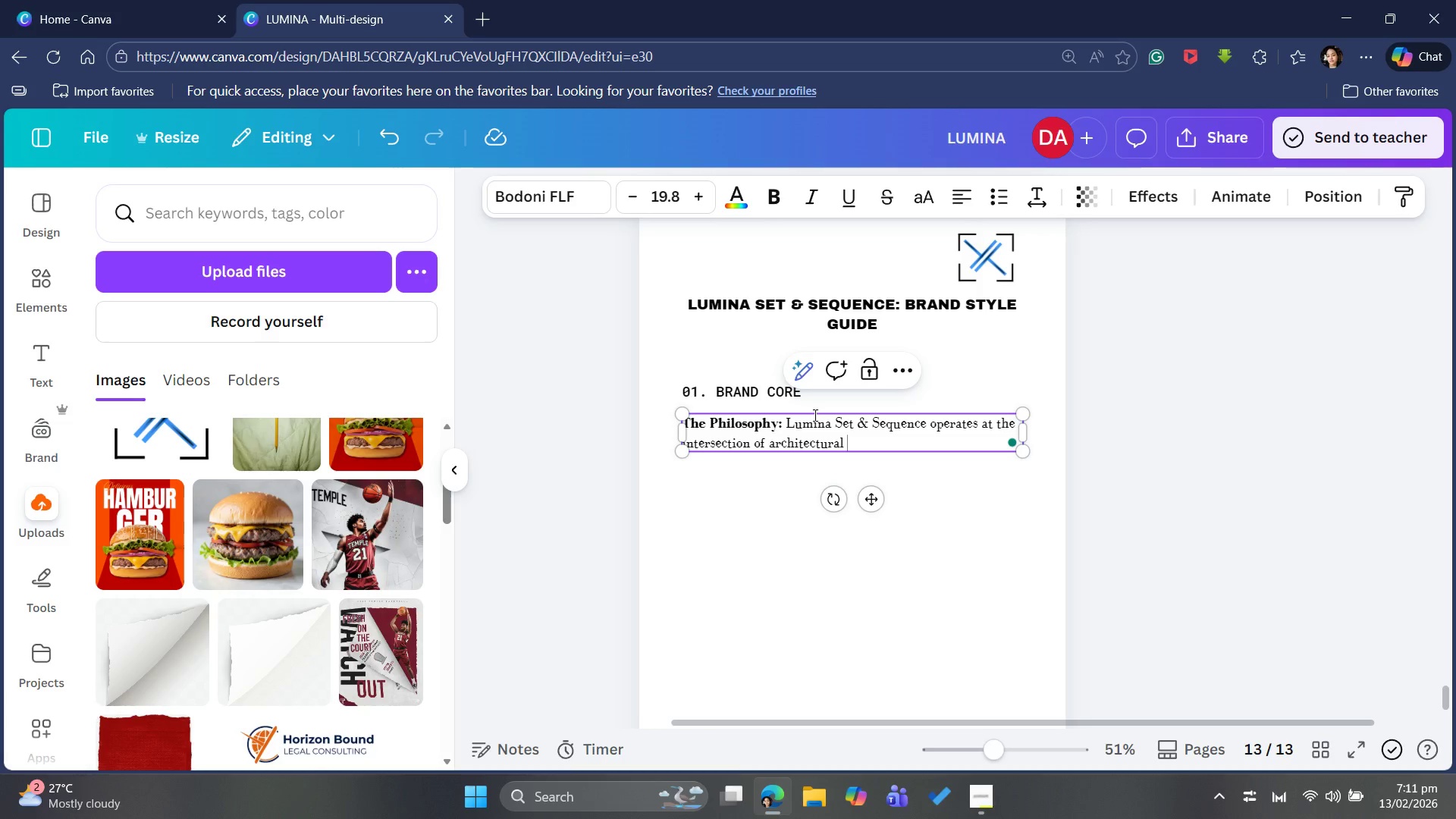 
left_click_drag(start_coordinate=[868, 440], to_coordinate=[679, 436])
 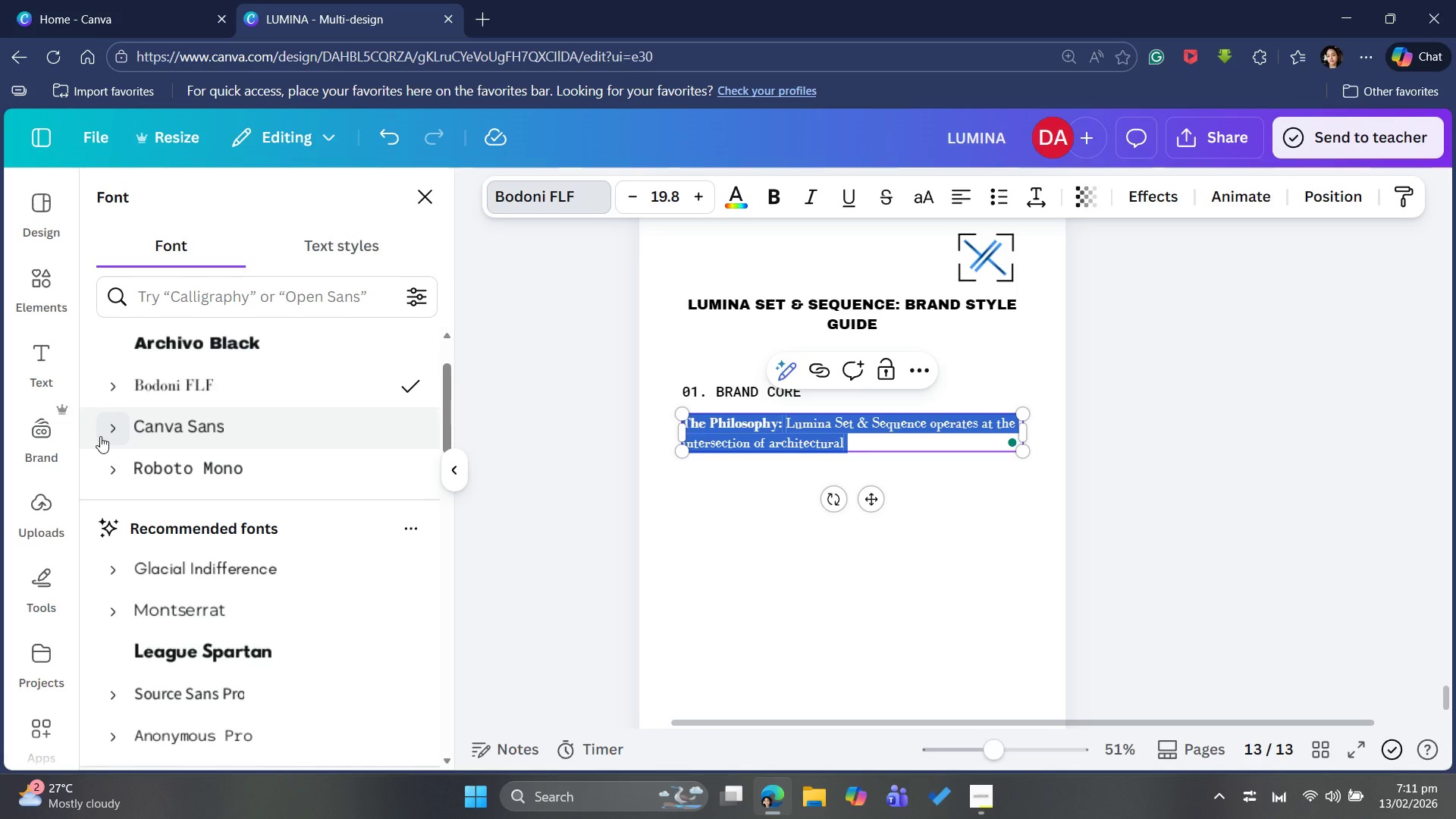 
left_click([108, 466])
 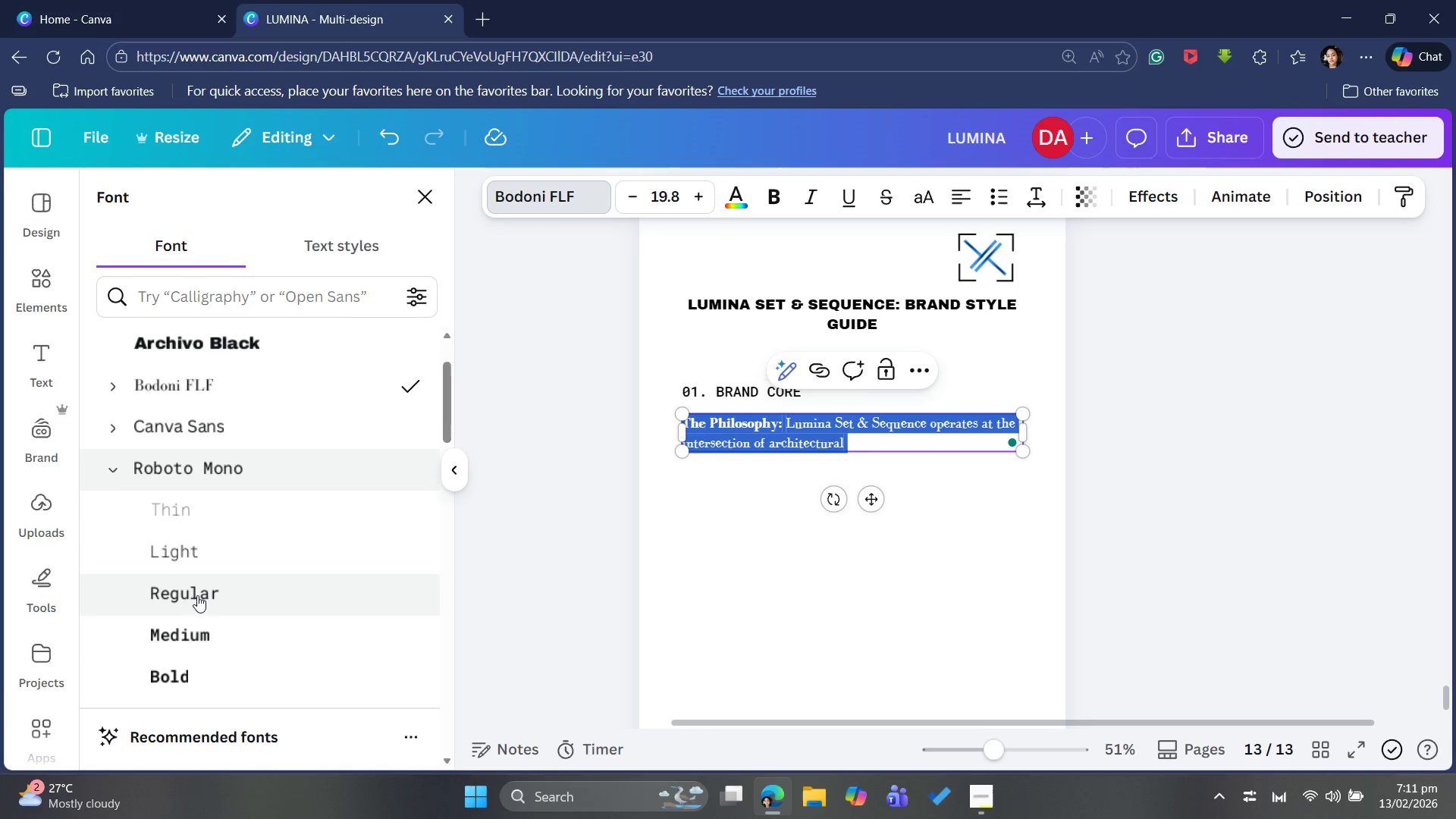 
left_click([193, 634])
 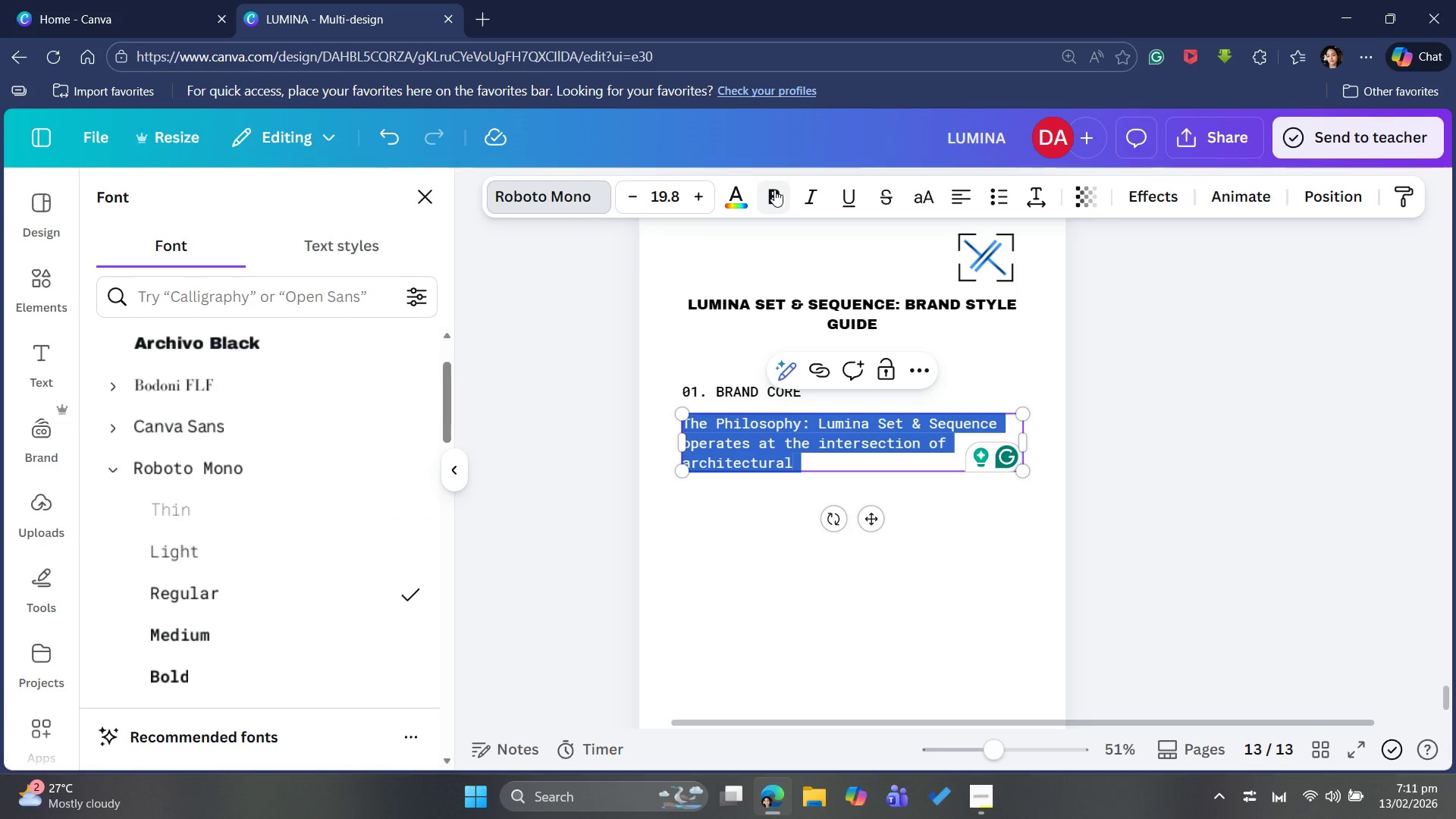 
wait(9.45)
 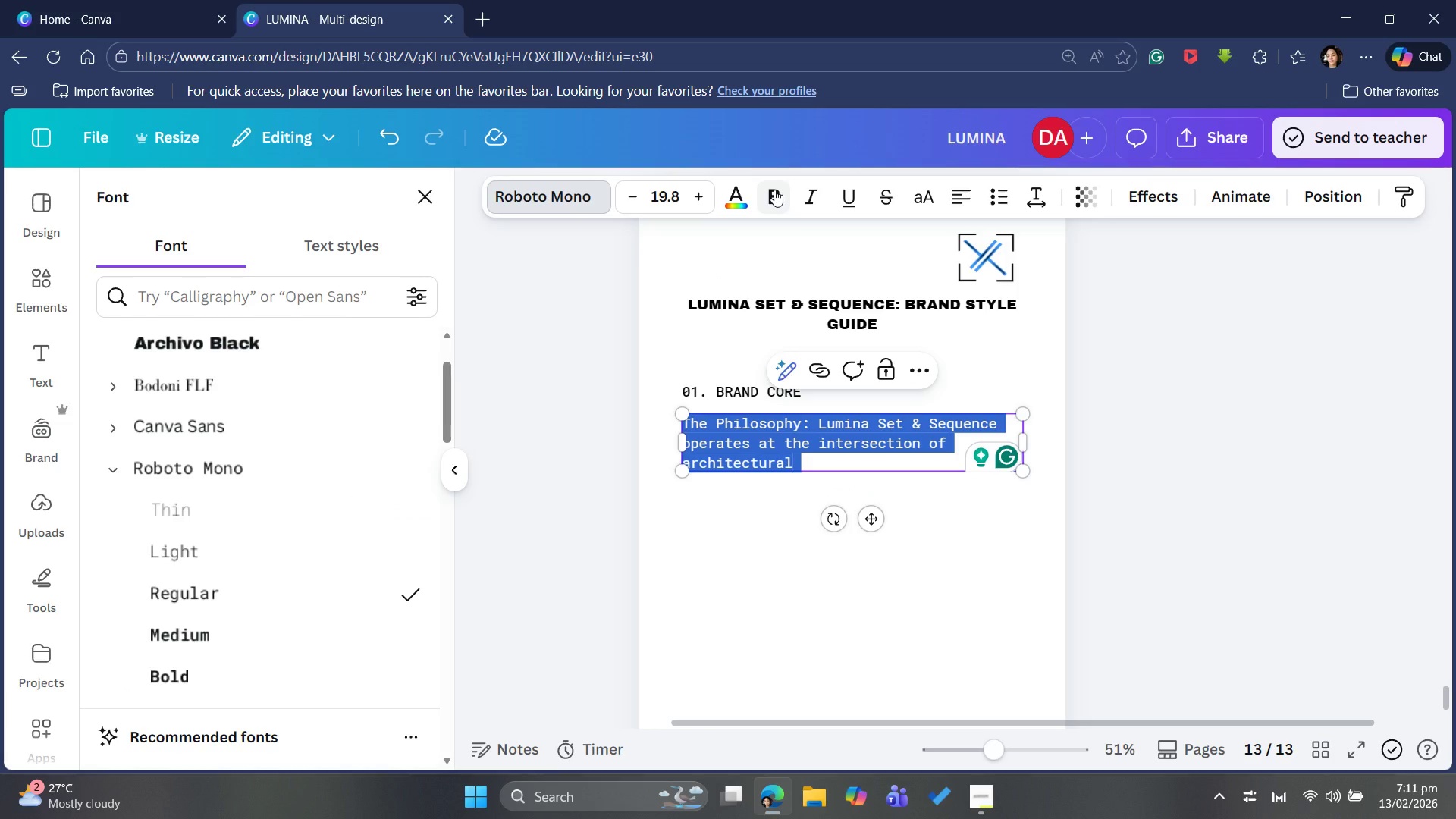 
left_click([245, 603])
 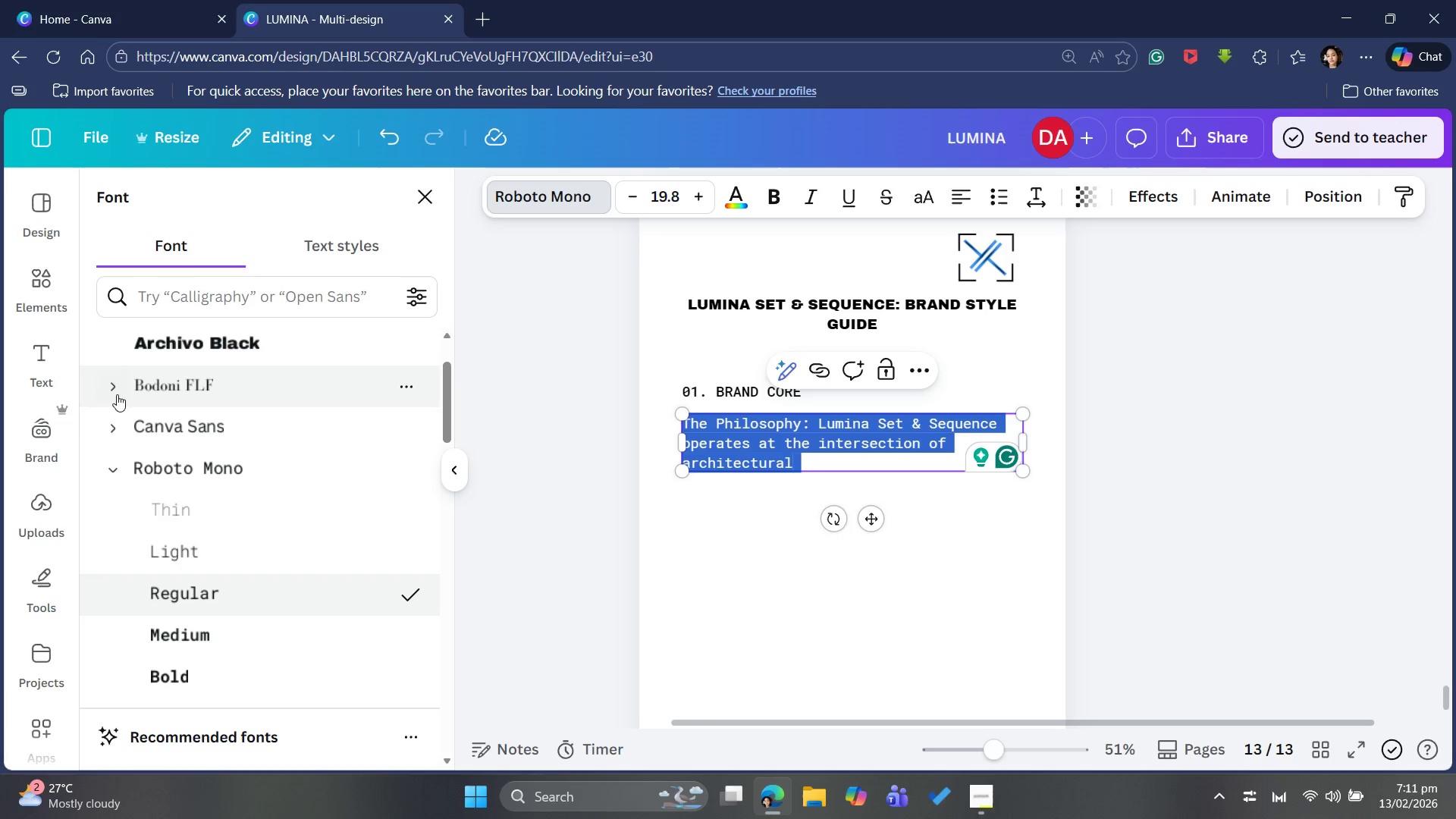 
left_click([116, 390])
 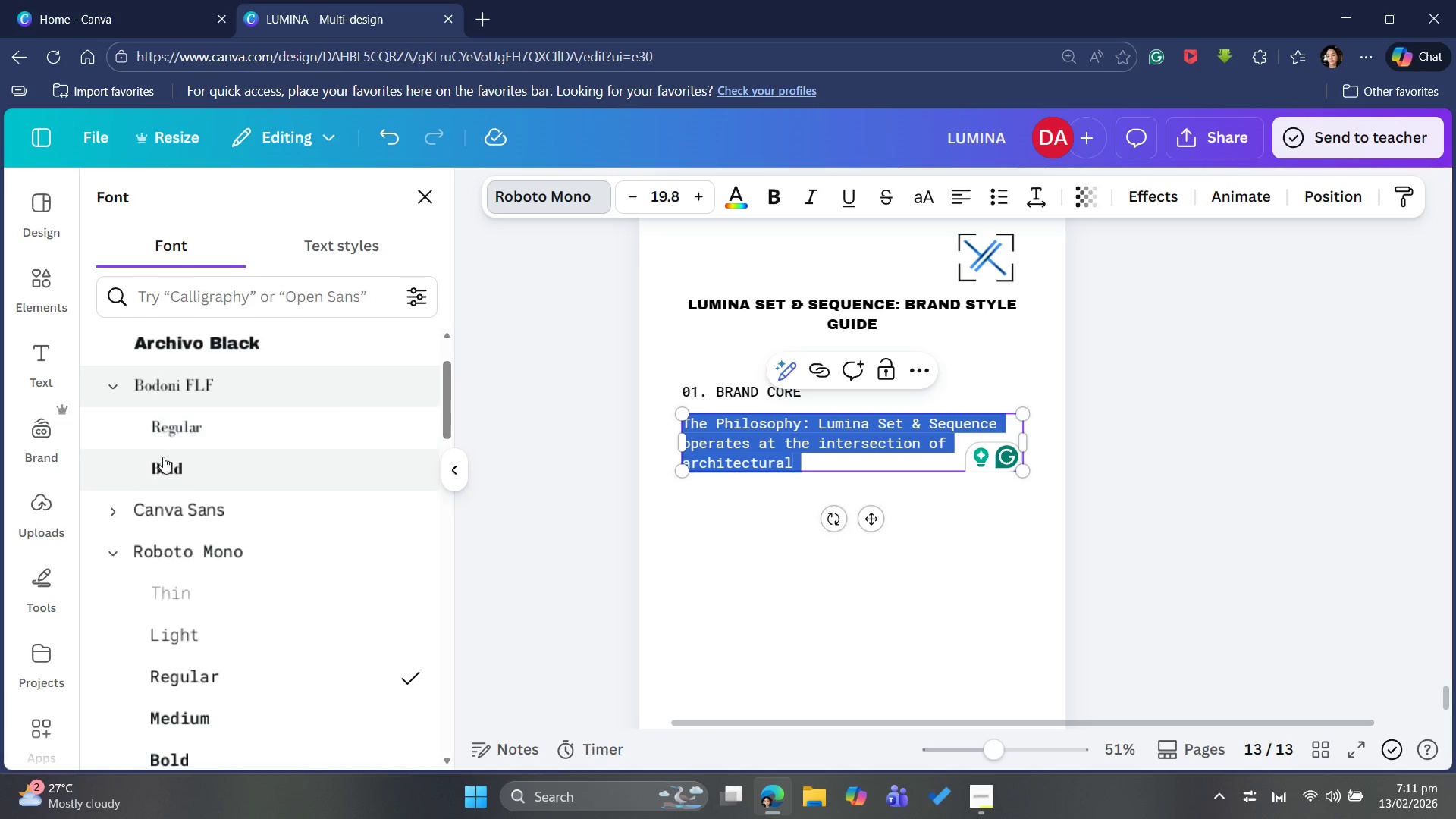 
left_click([168, 461])
 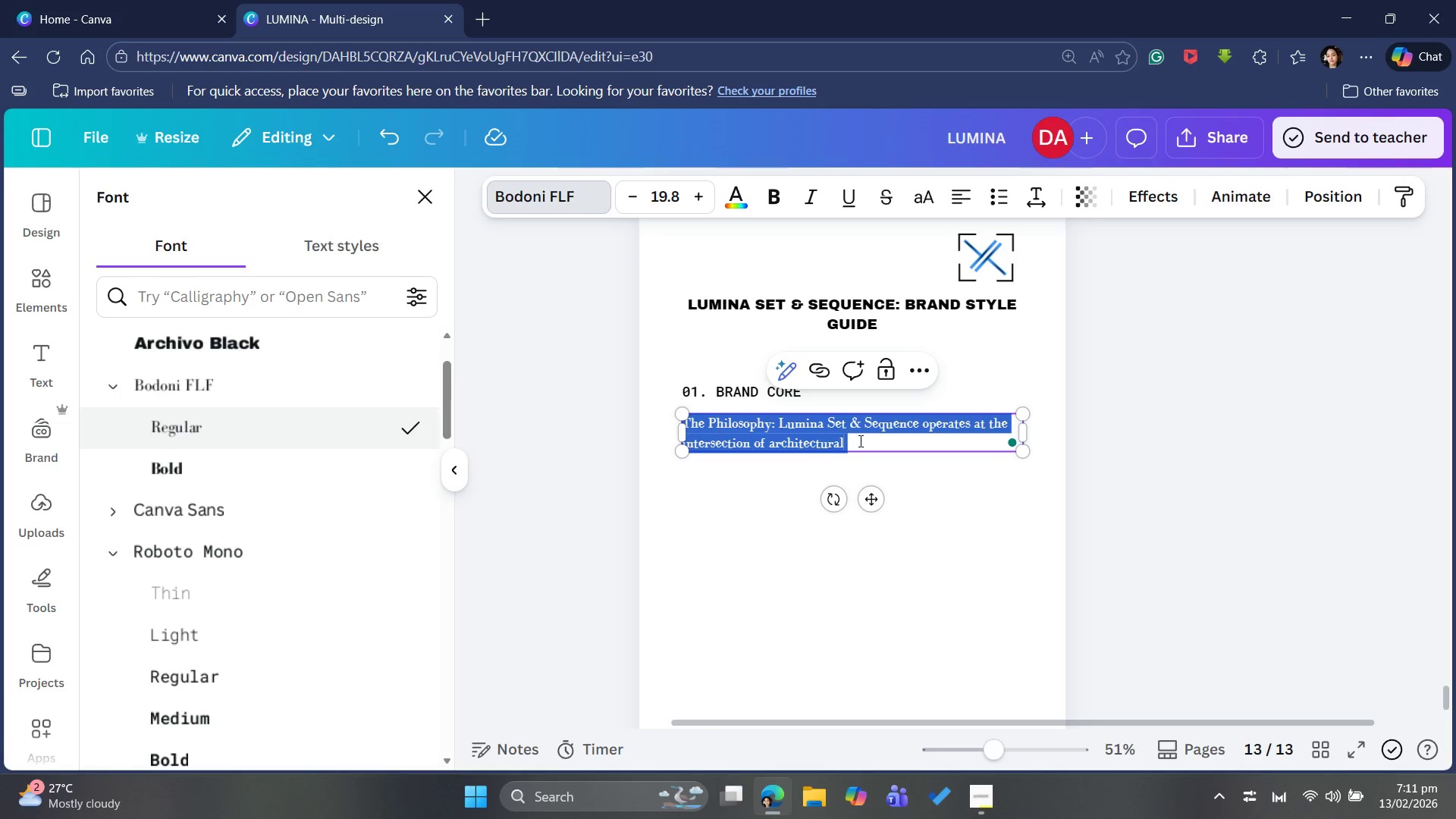 
double_click([892, 443])
 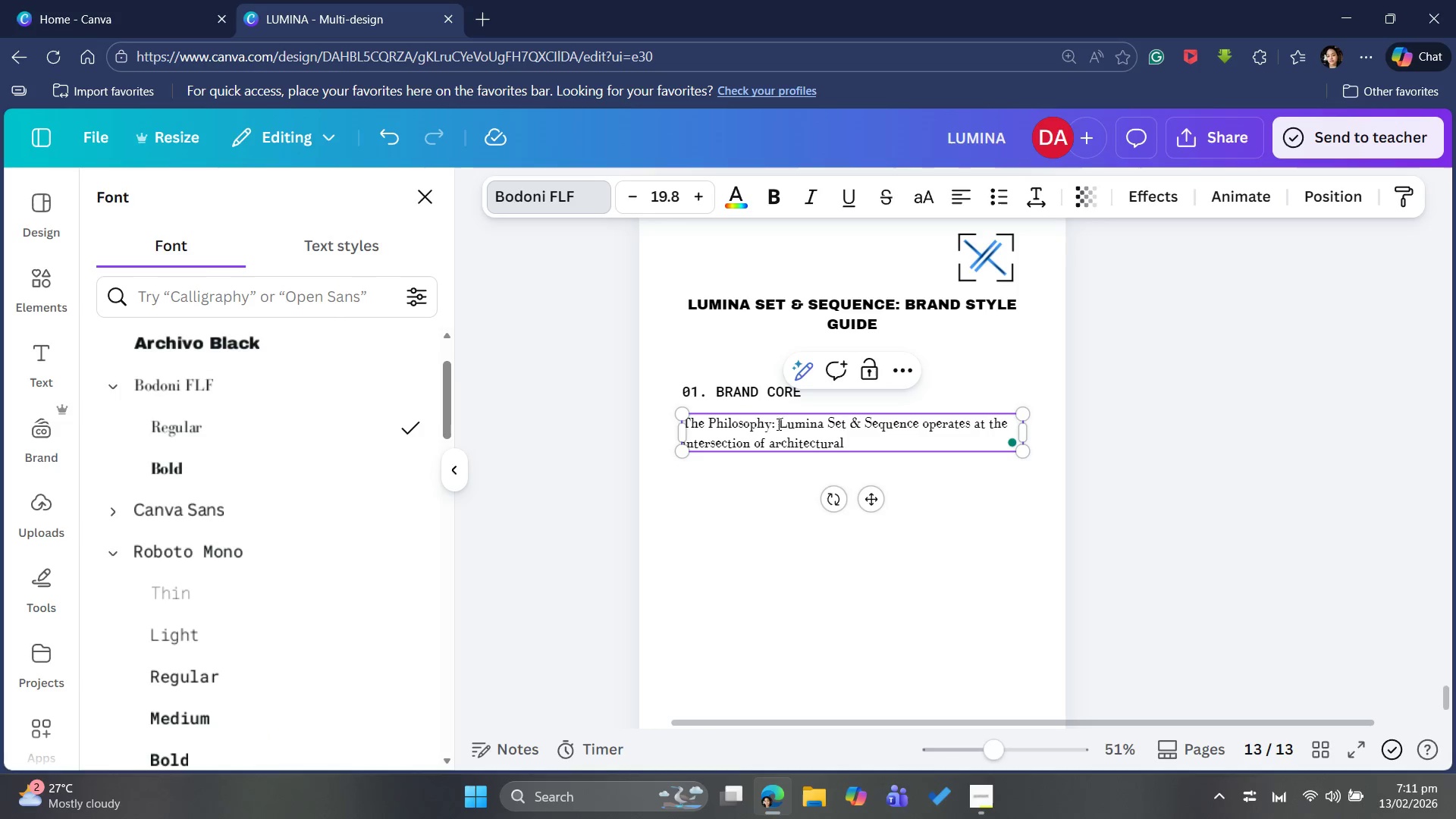 
left_click_drag(start_coordinate=[774, 424], to_coordinate=[677, 415])
 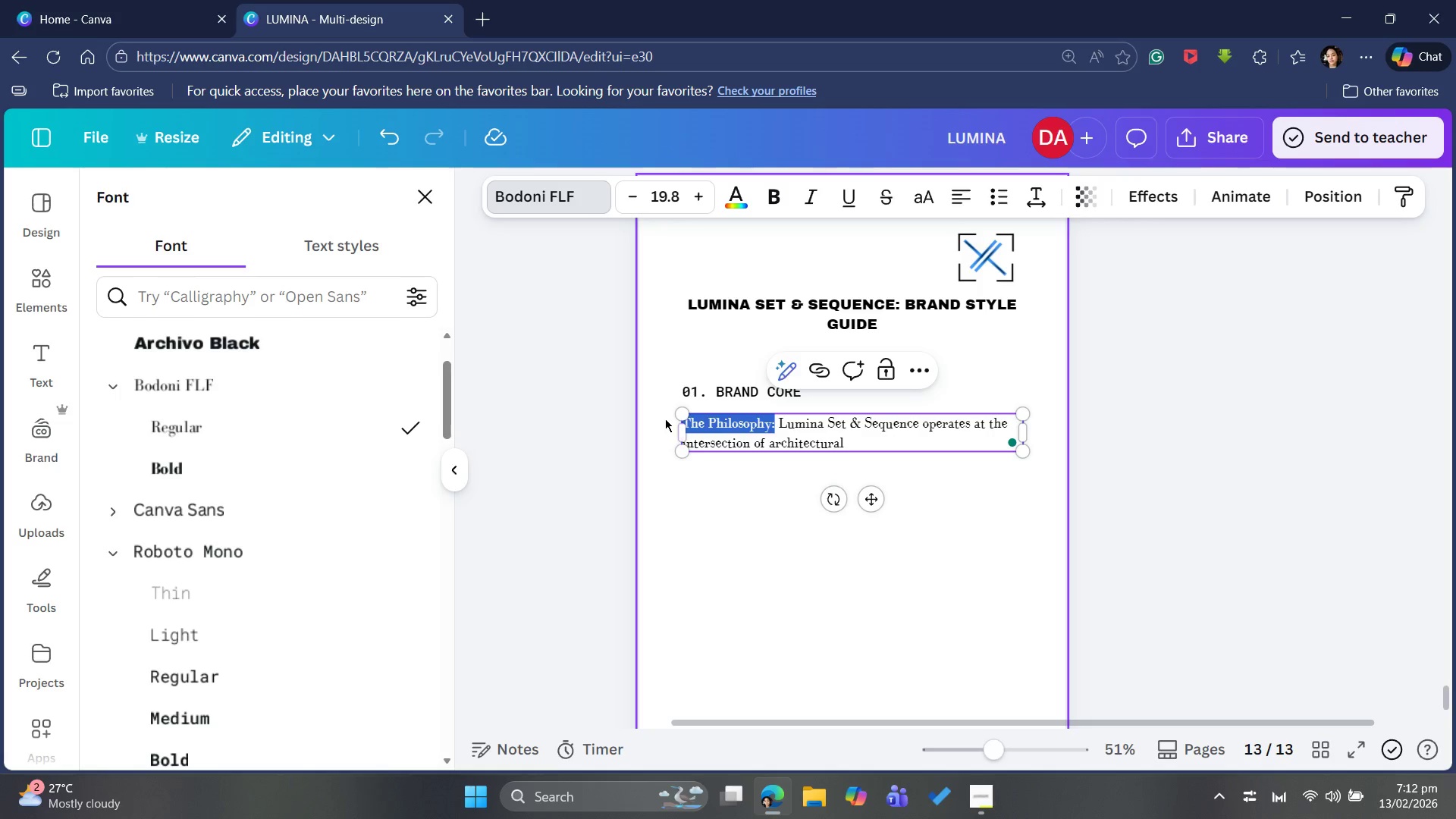 
key(Control+B)
 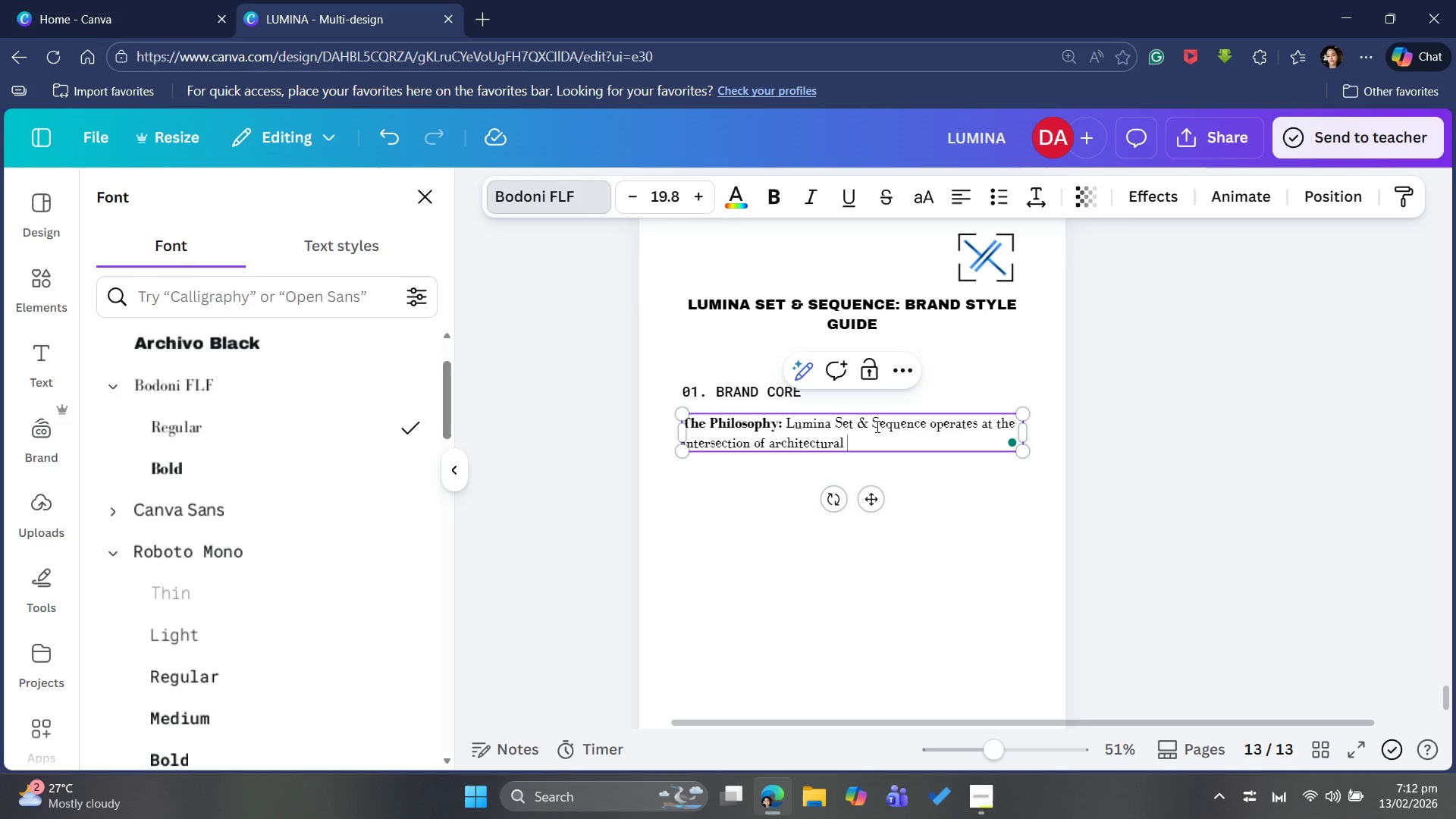 
wait(5.91)
 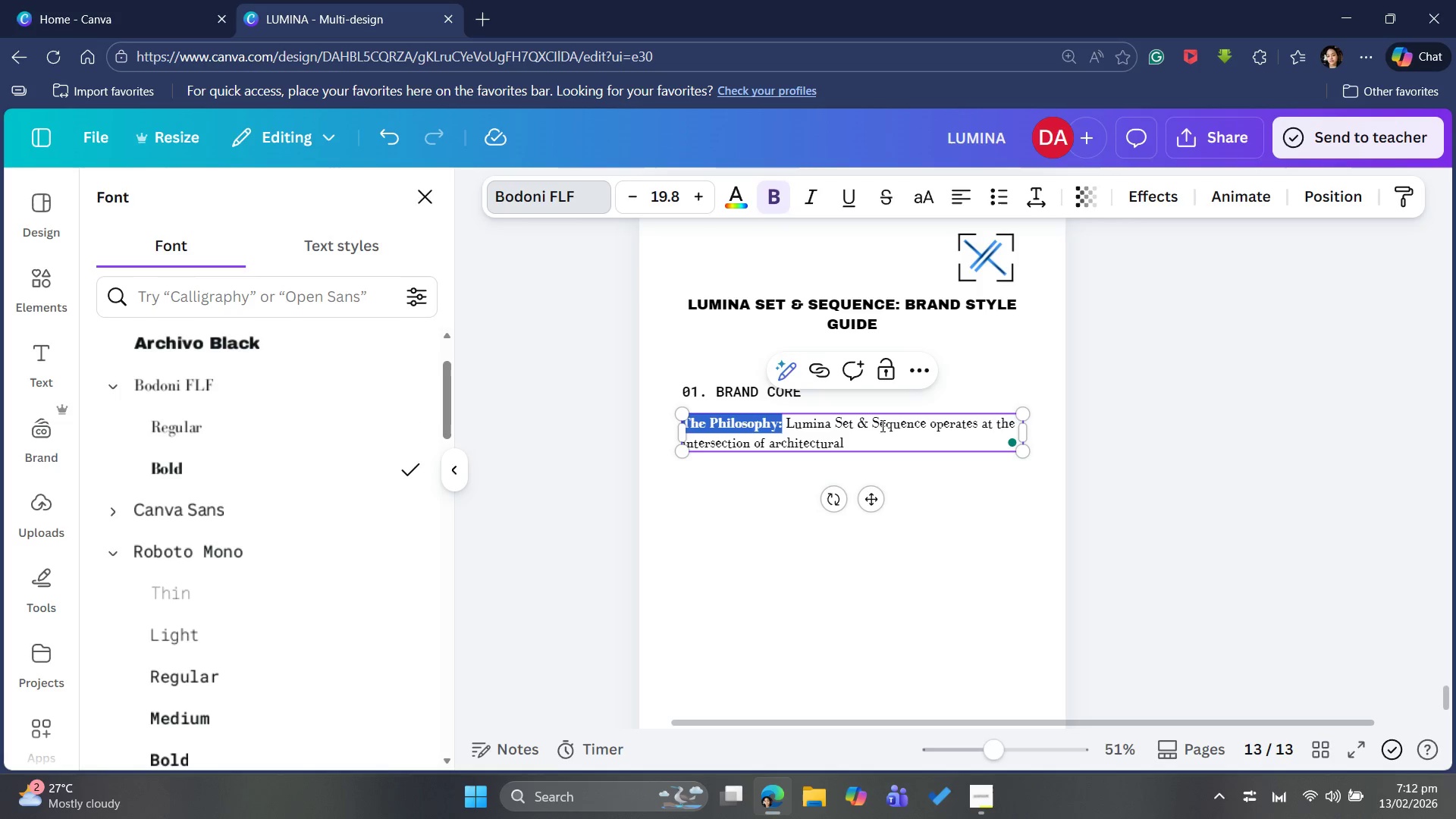 
type(pred)
key(Backspace)
key(Backspace)
type(c)
key(Backspace)
type(ecision and cinematic storytelling. )
 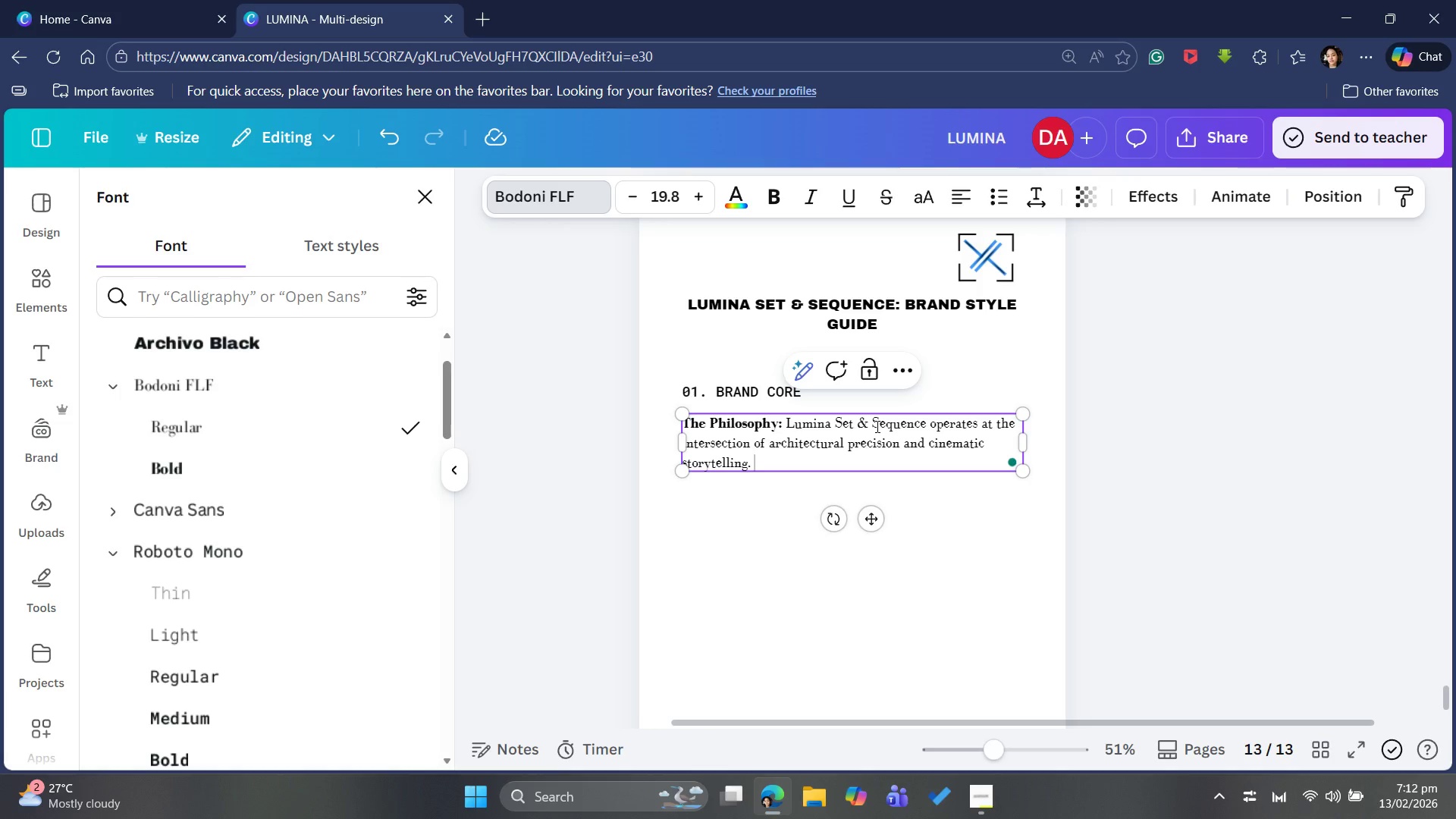 
type(We don't just set the stage)
 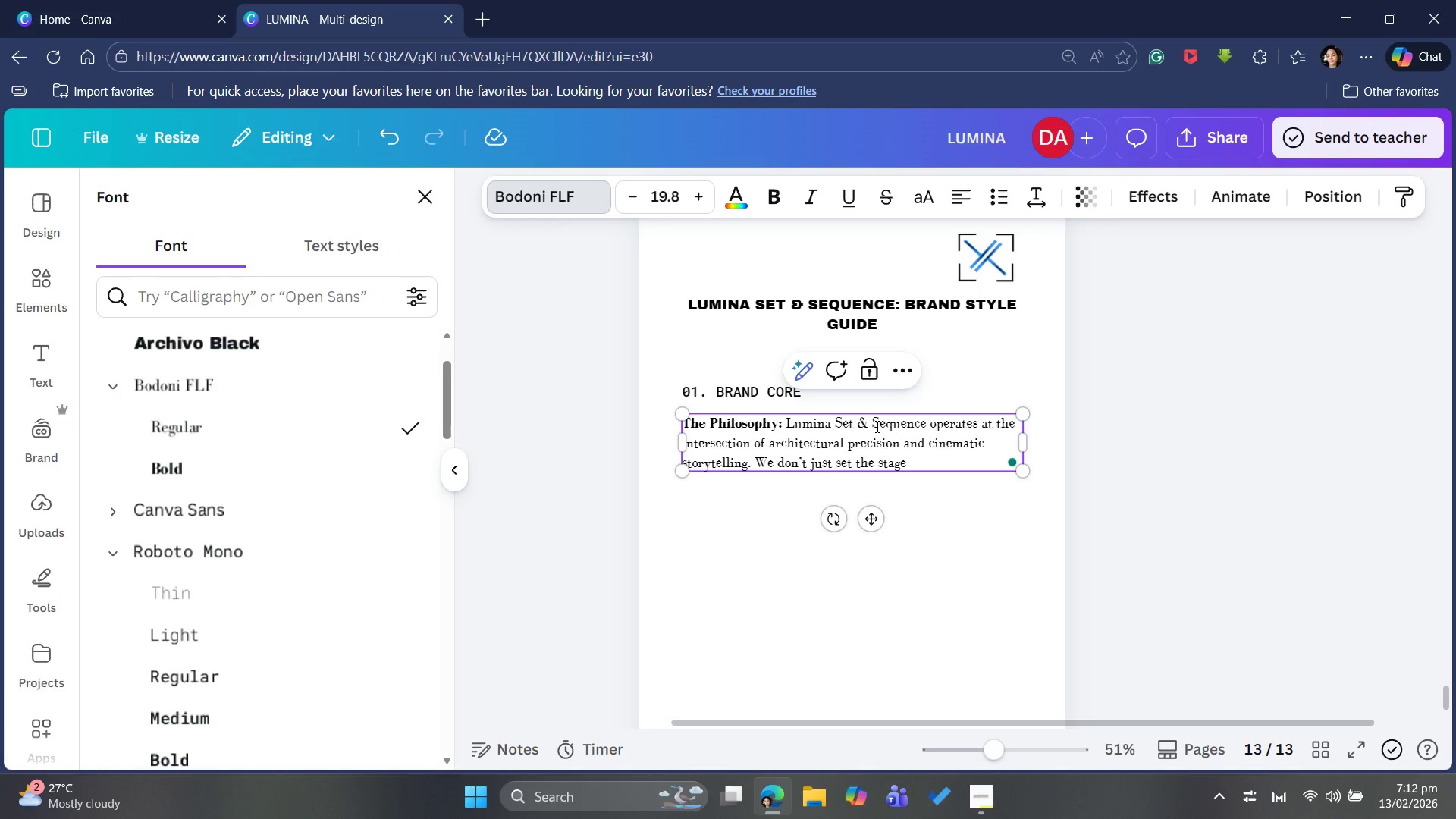 
type(; we engineer environments)
 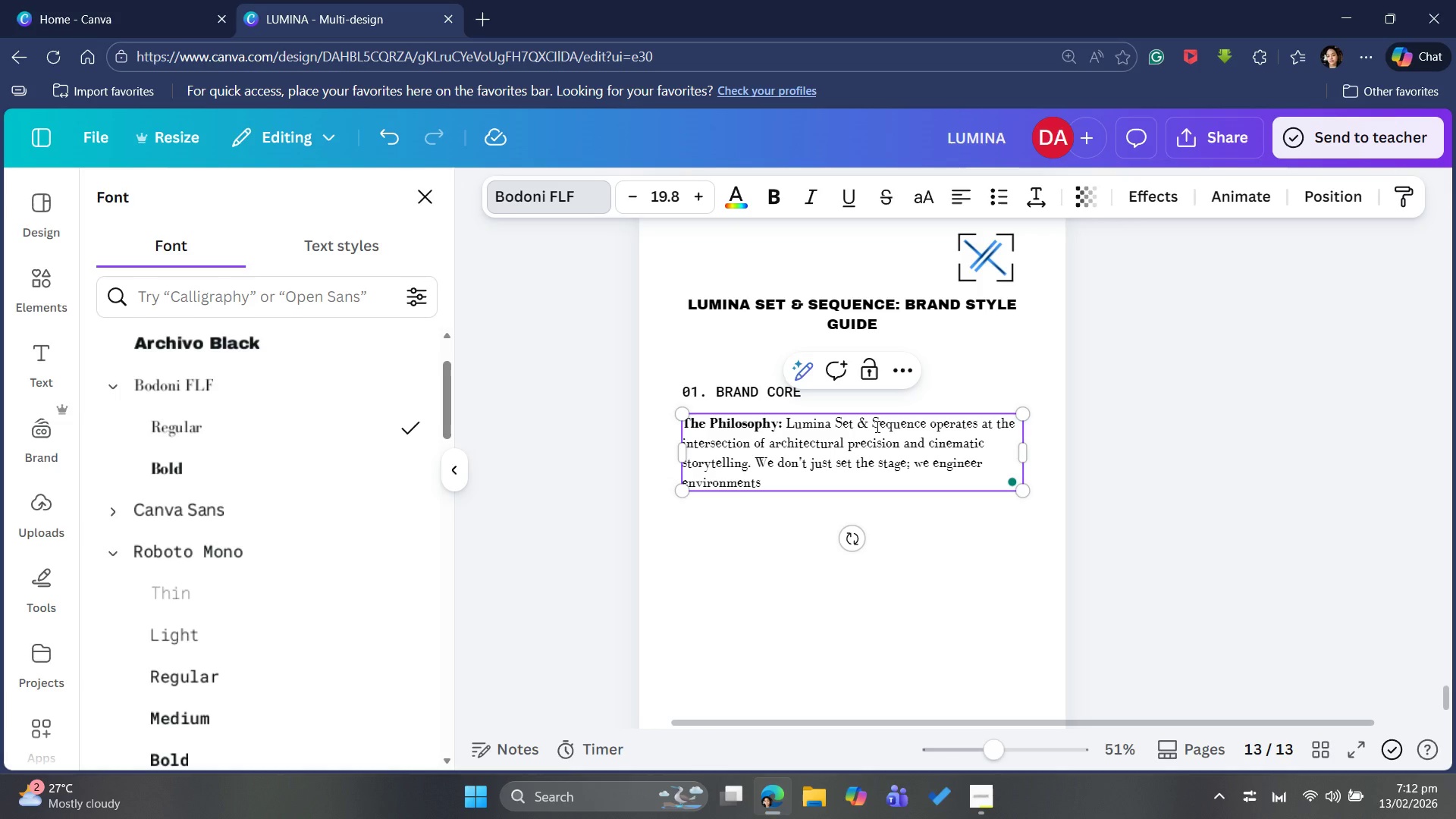 
type(. Our visual in)
key(Backspace)
type(dentity )
 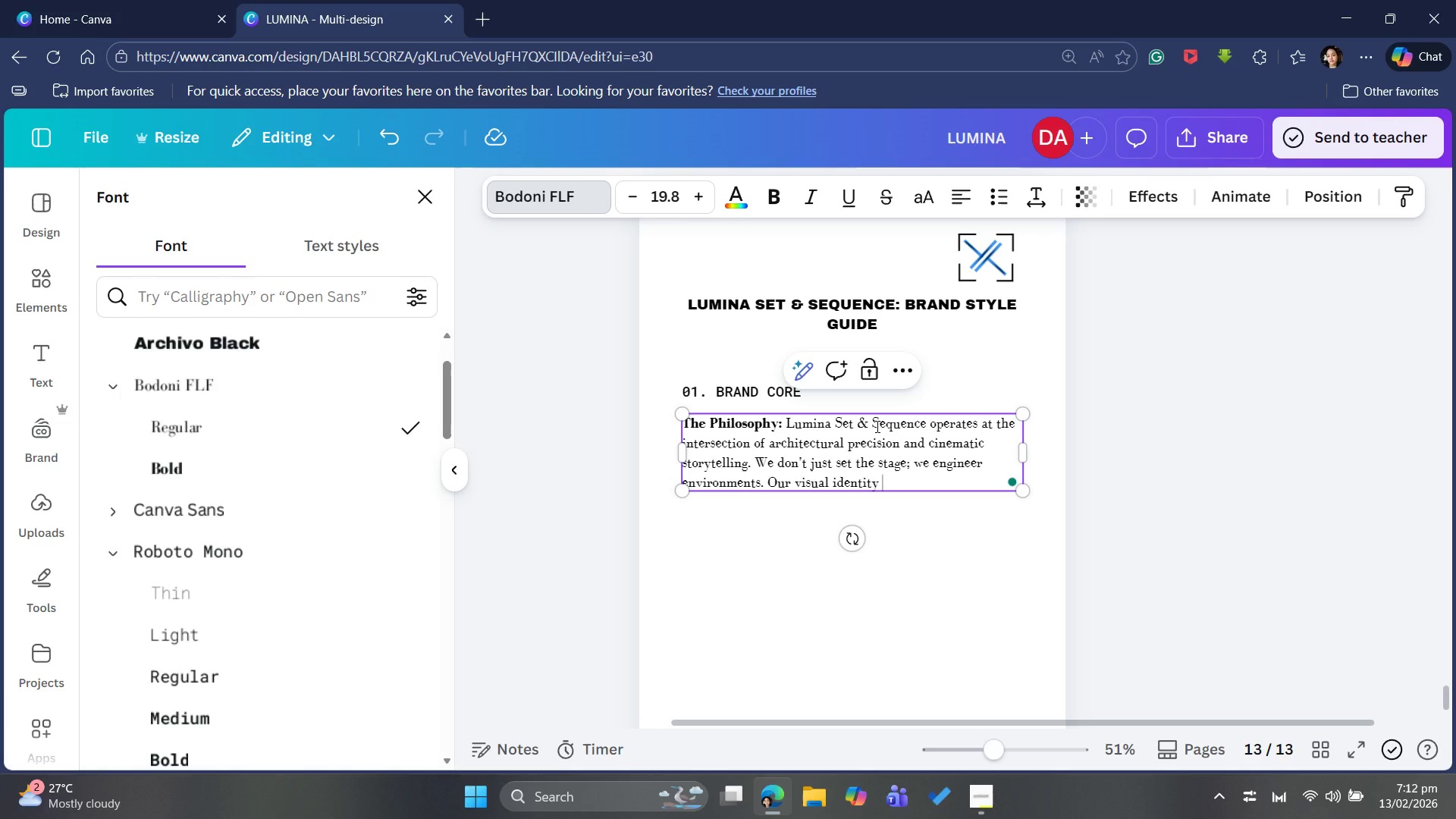 
type(must refele)
key(Backspace)
key(Backspace)
key(Backspace)
type(lect high )
key(Backspace)
type(-spec equipmeny)
key(Backspace)
type(t )
 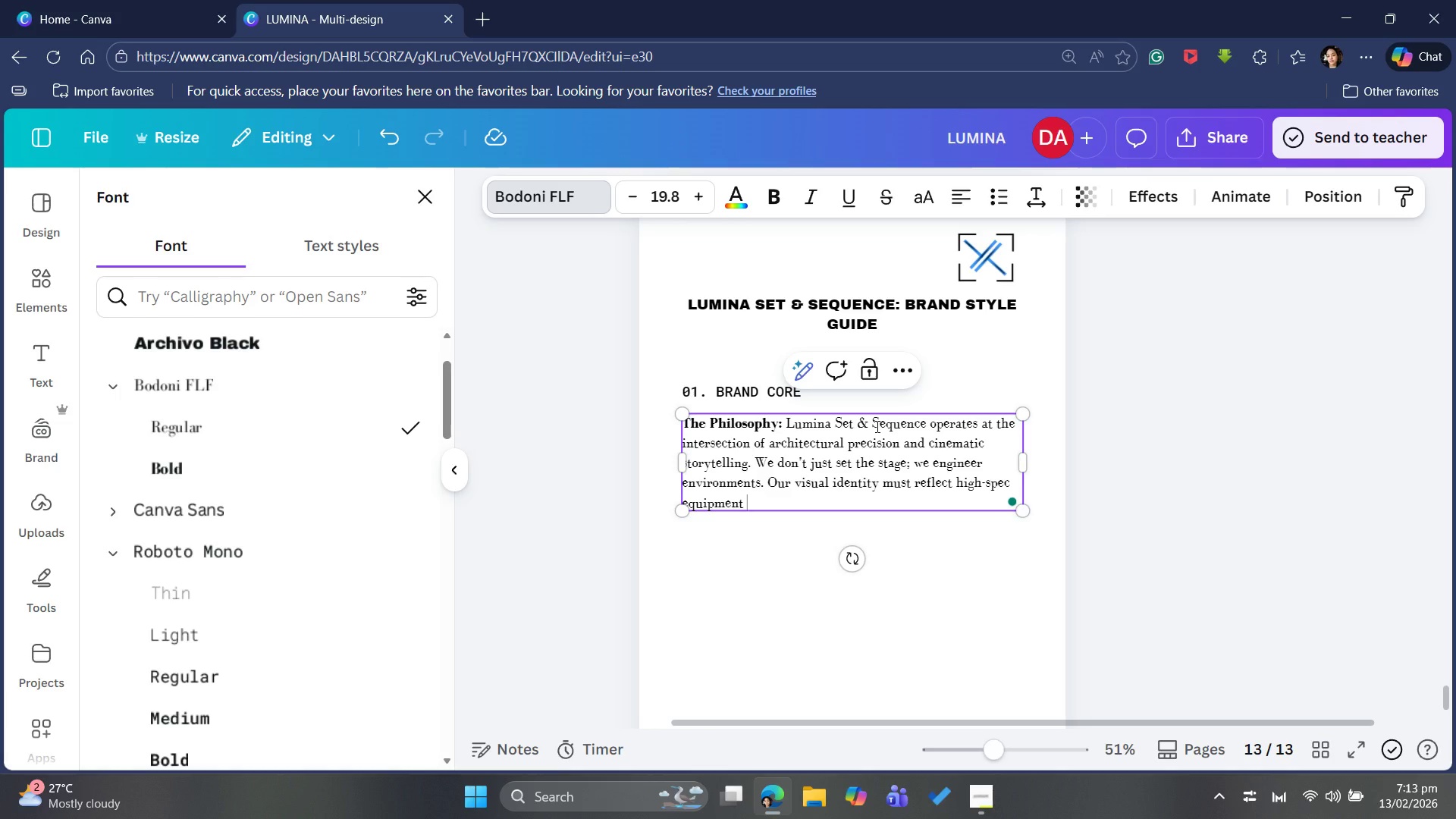 
key(Backspace)
type(, technical accuracy)
 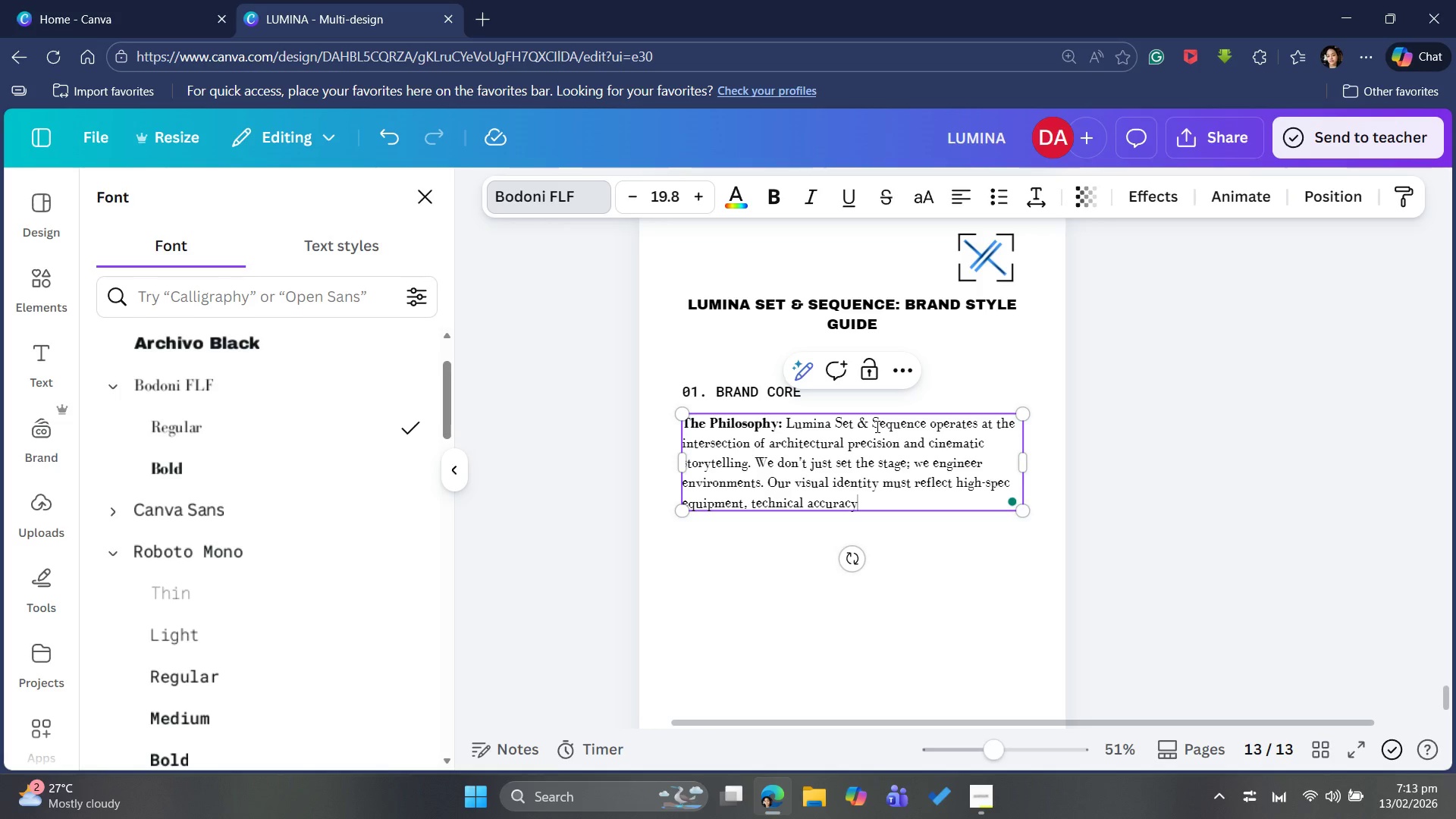 
type(, and luxury minimalism.)
 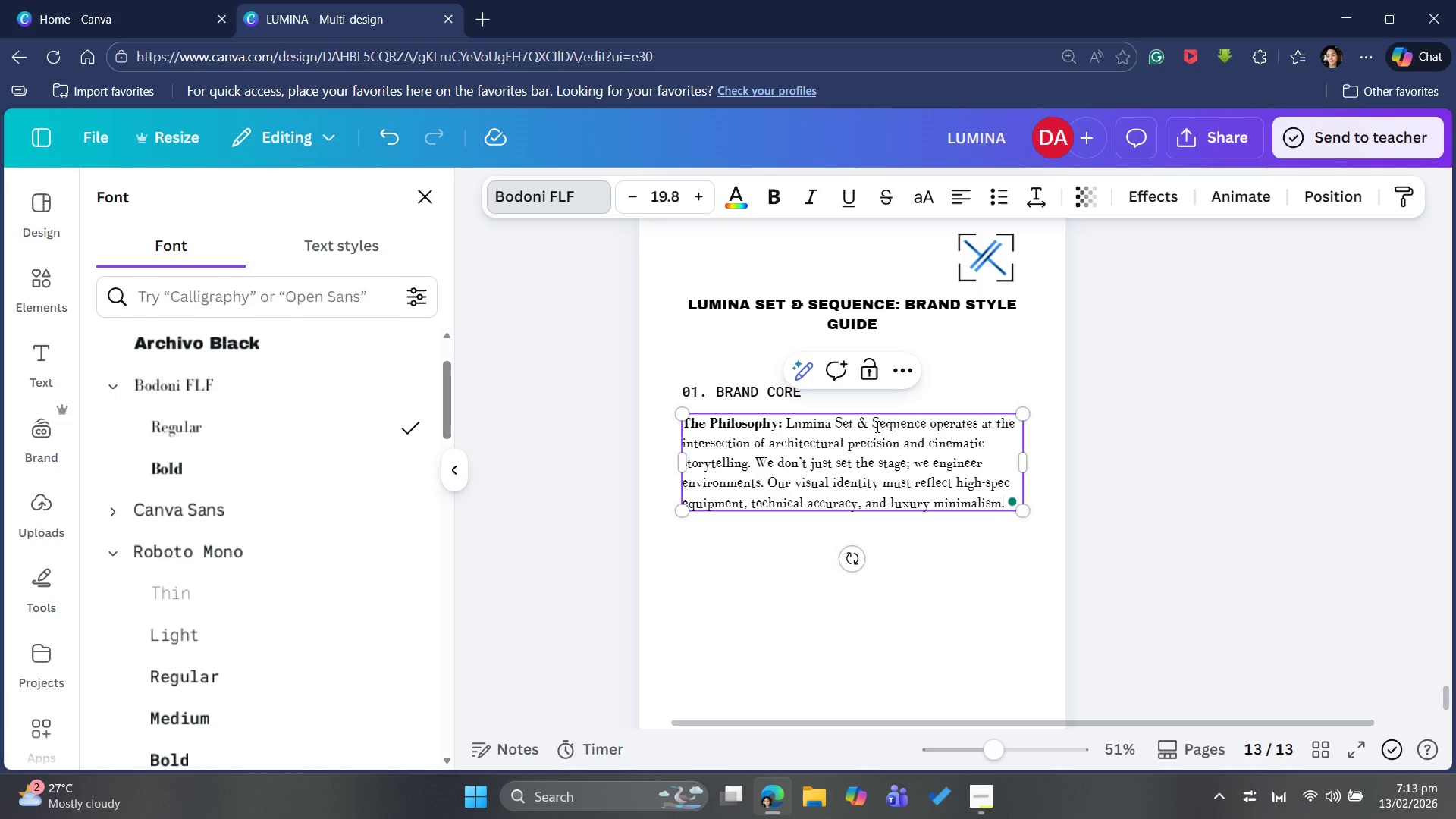 
wait(6.81)
 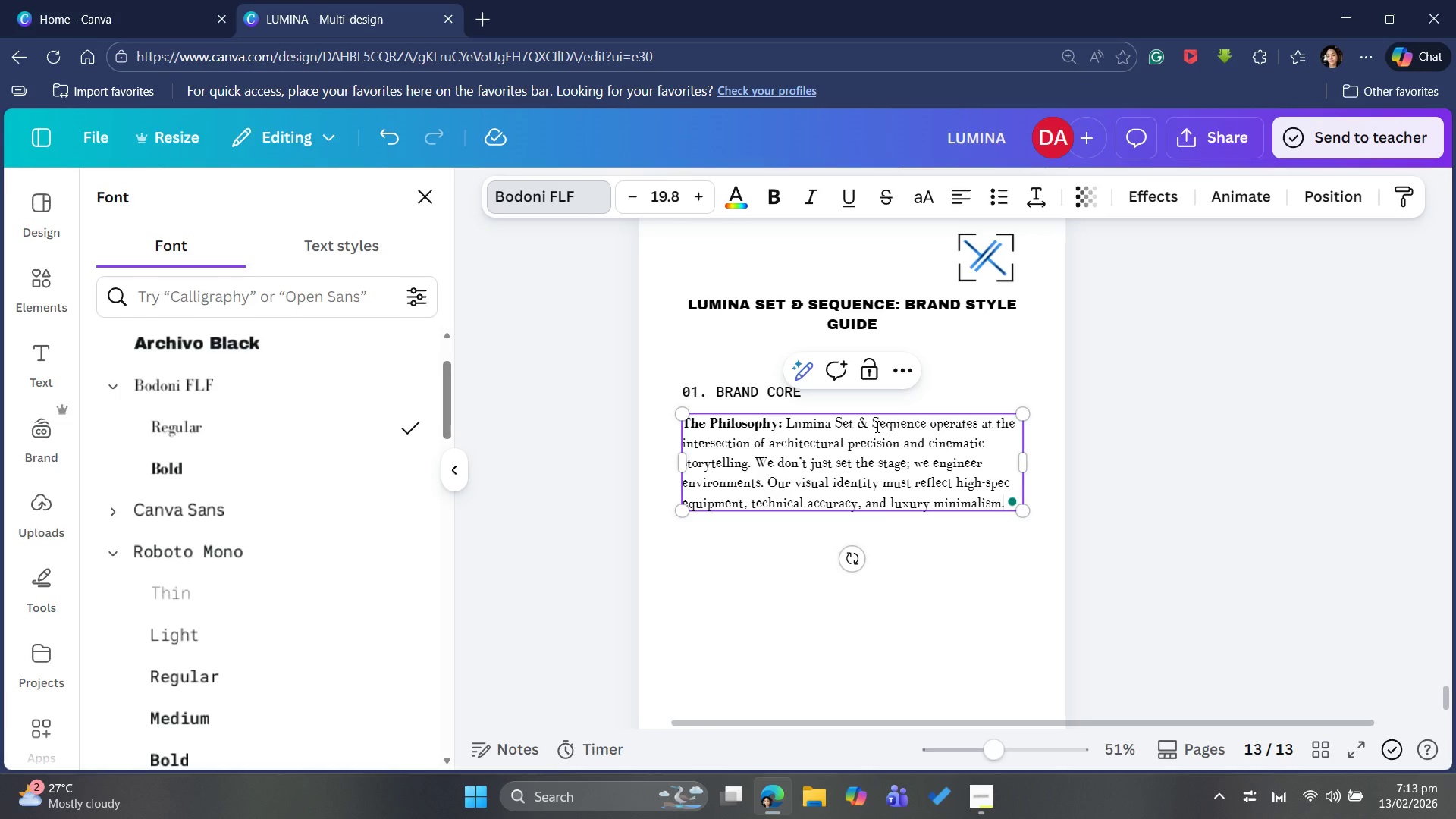 
key(Enter)
 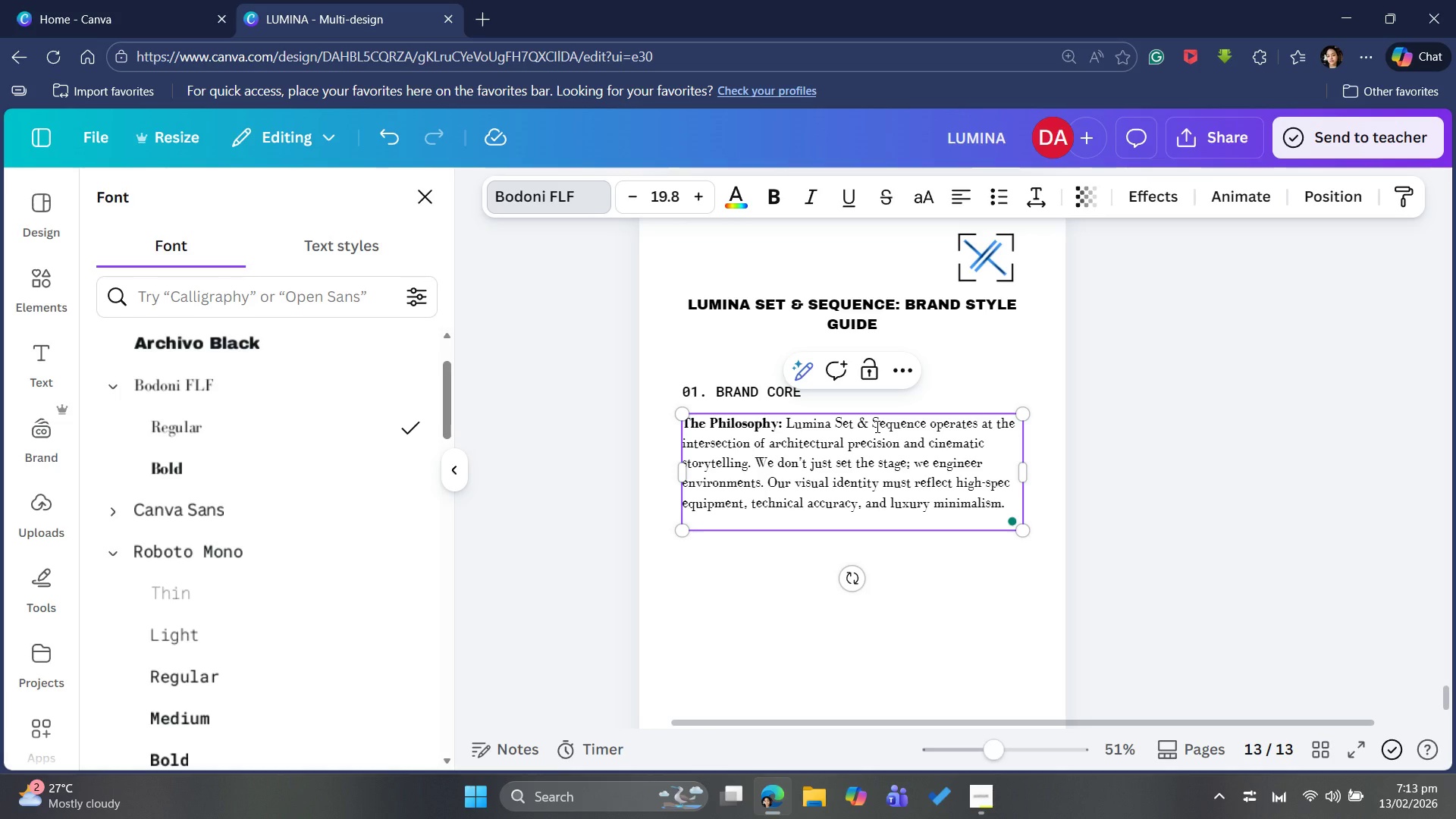 
key(Enter)
 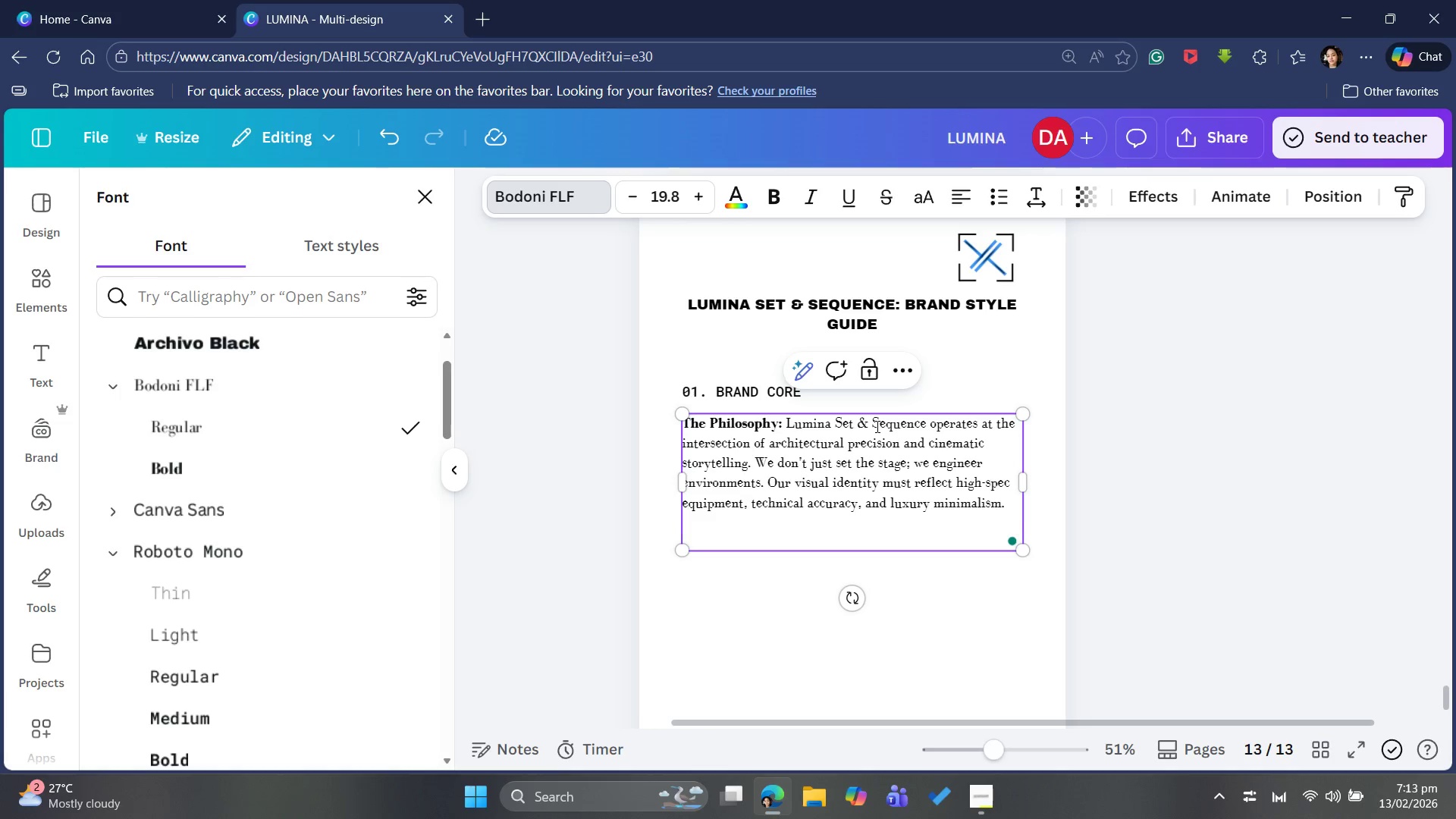 
type(Key)
key(Backspace)
key(Backspace)
key(Backspace)
 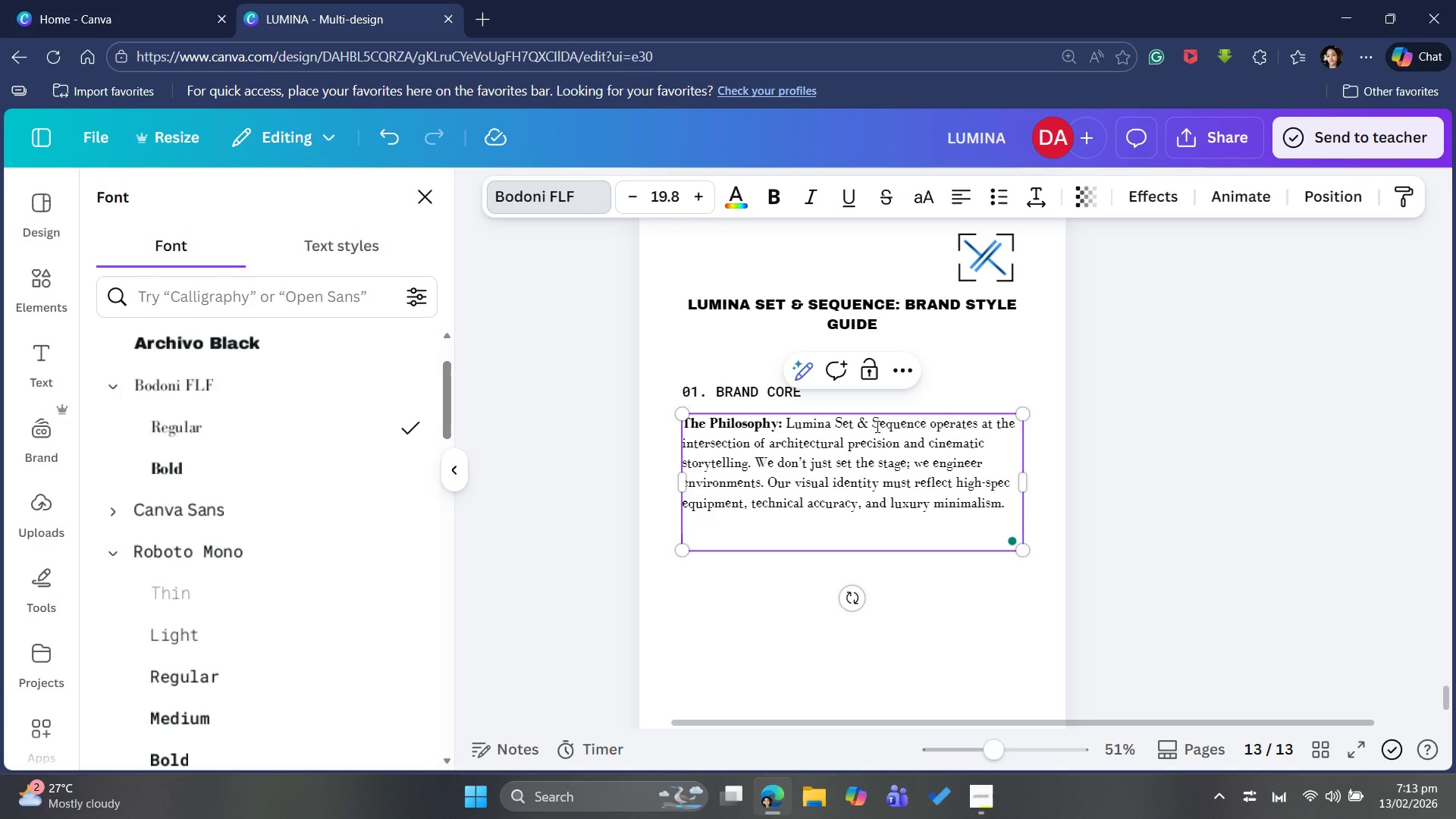 
key(Control+B)
 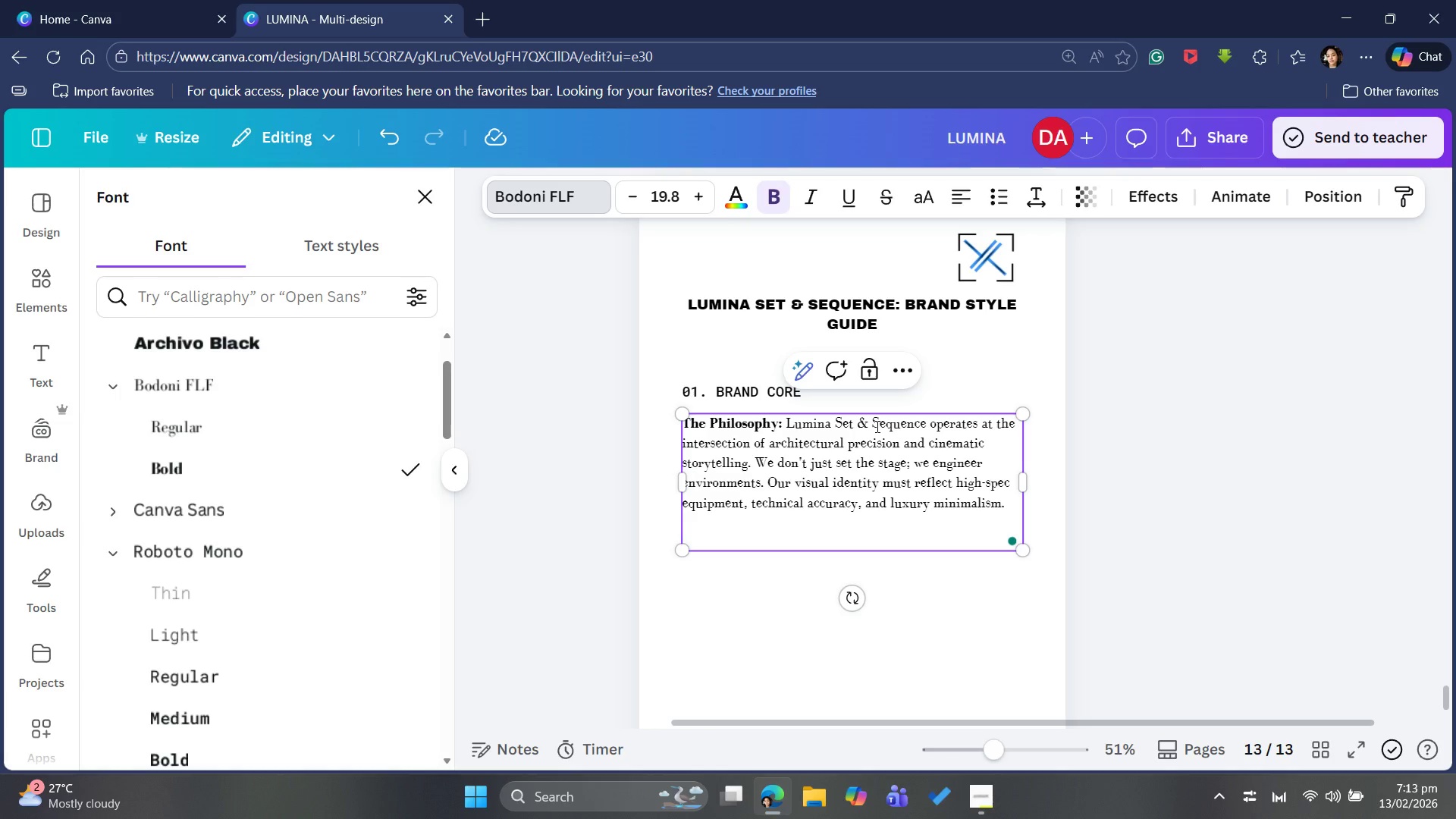 
type(Keywords: )
 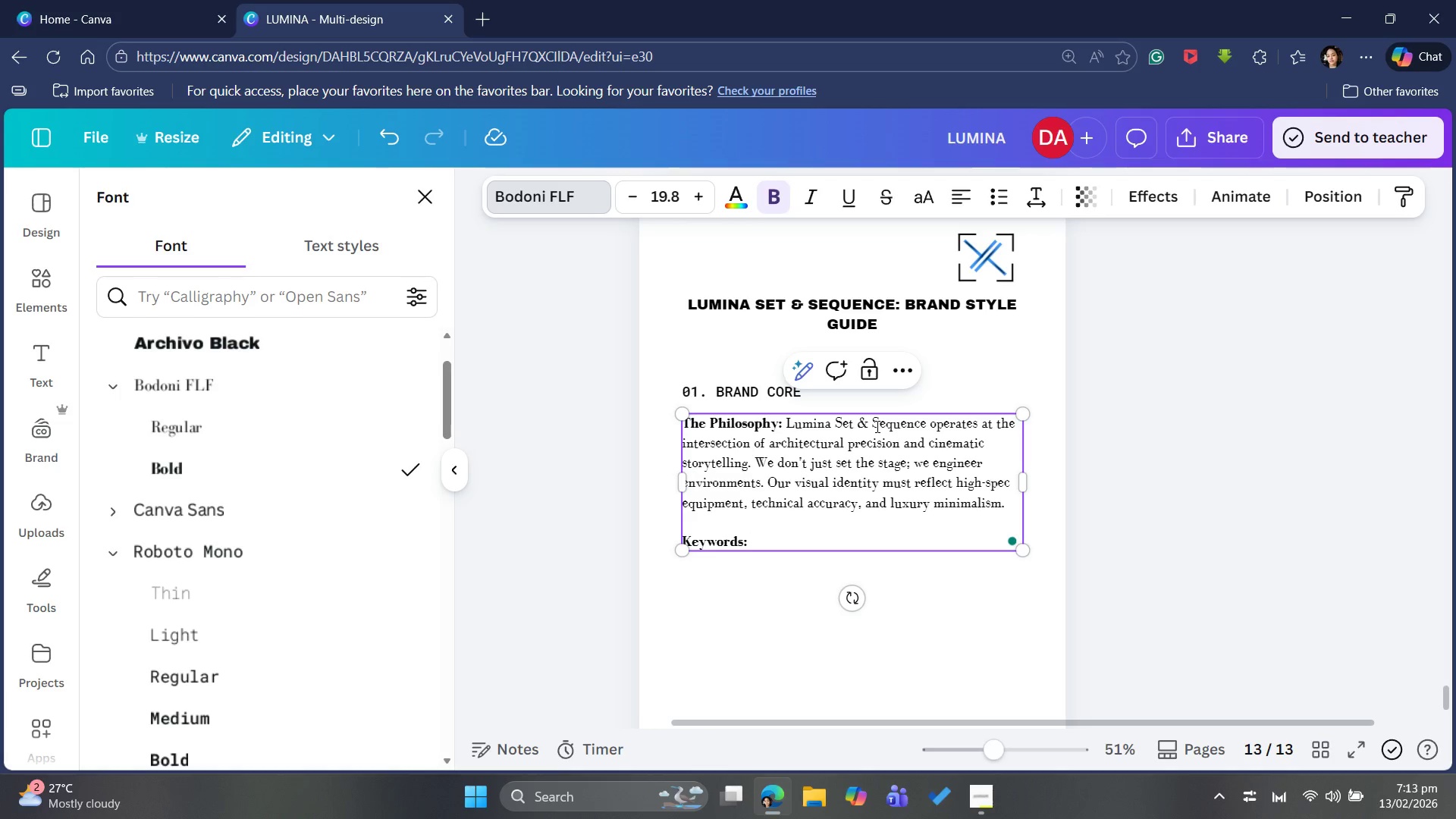 
key(Control+B)
 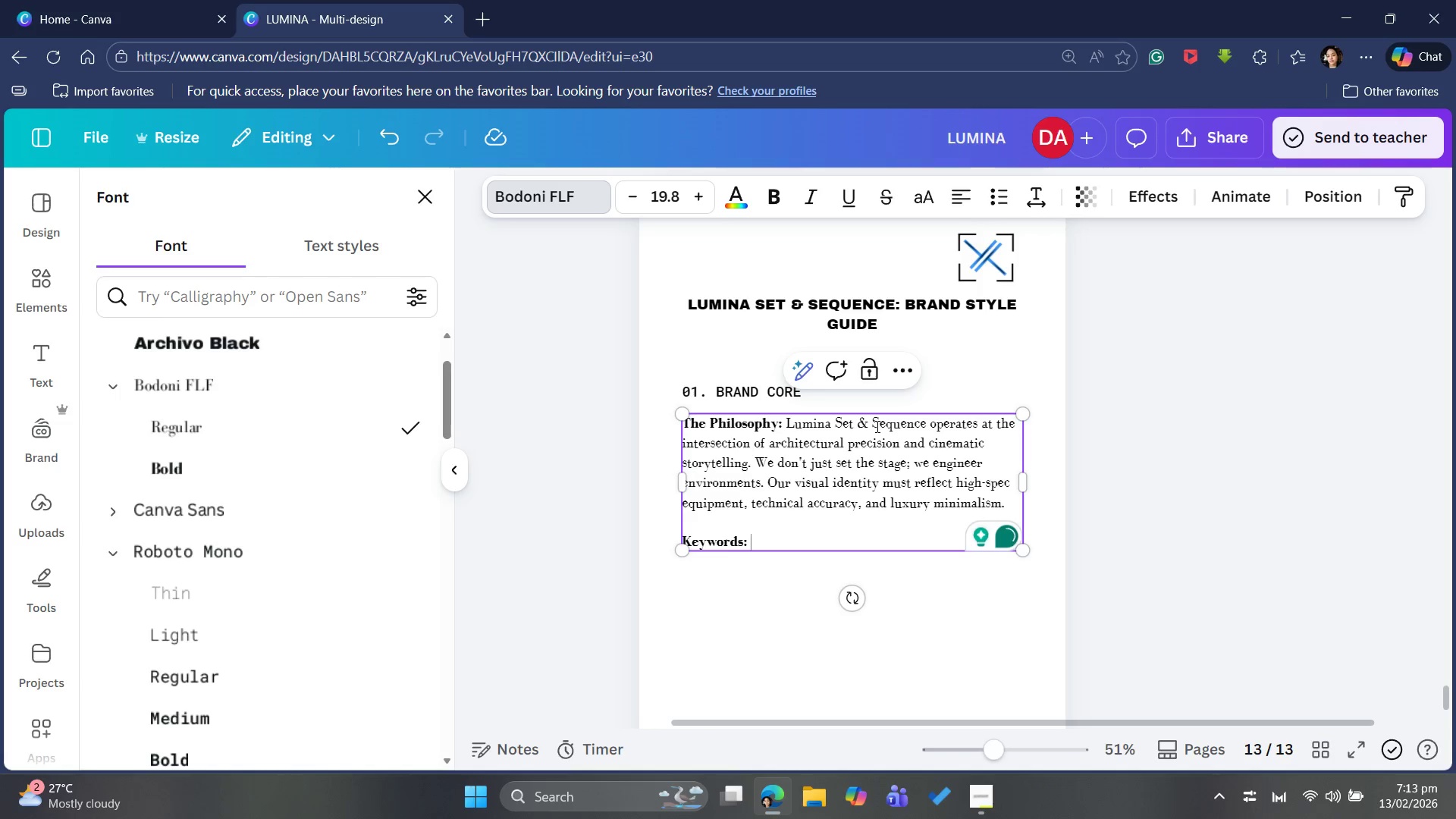 
wait(8.83)
 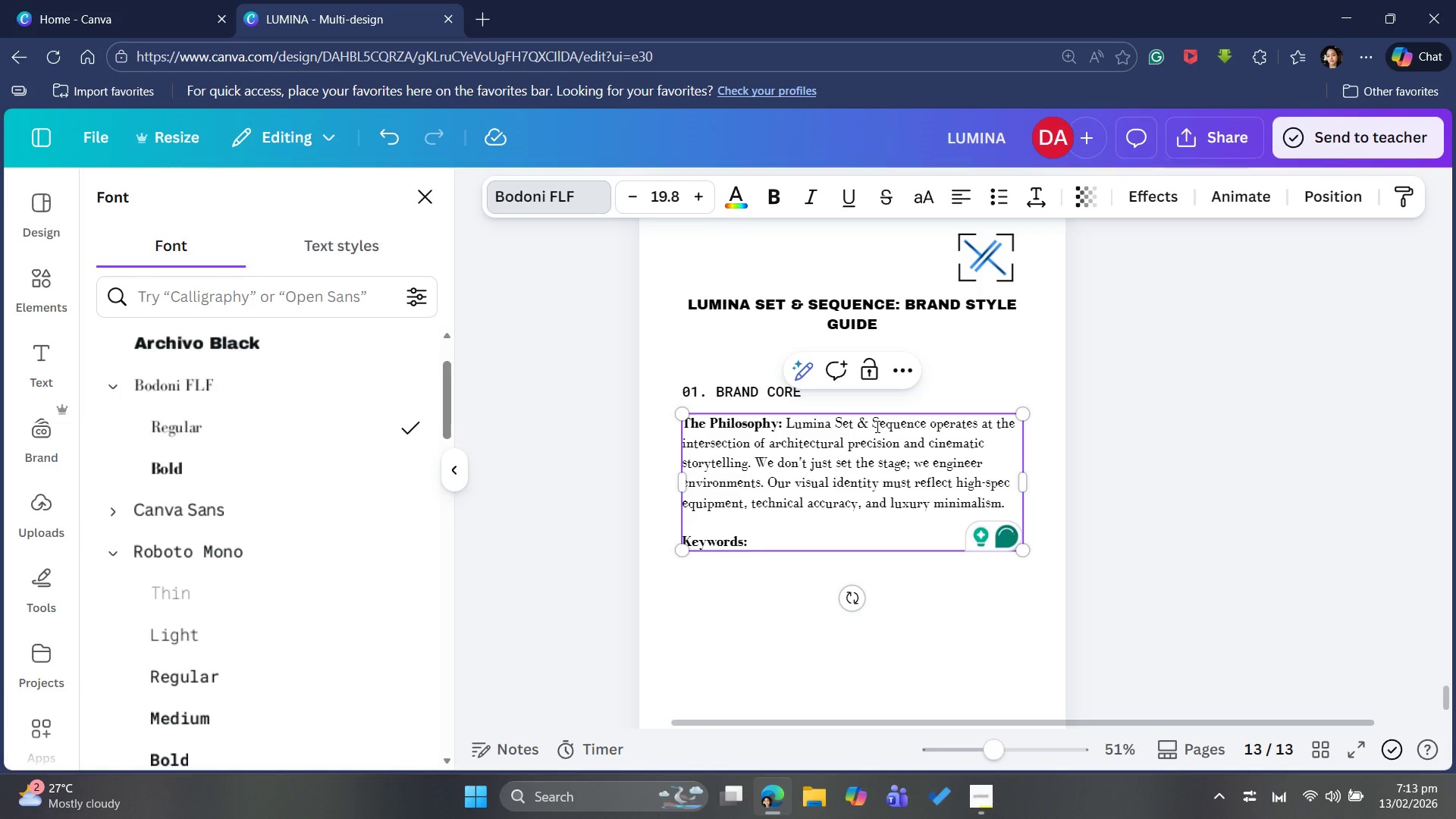 
type(Architectura;)
key(Backspace)
type(l)
 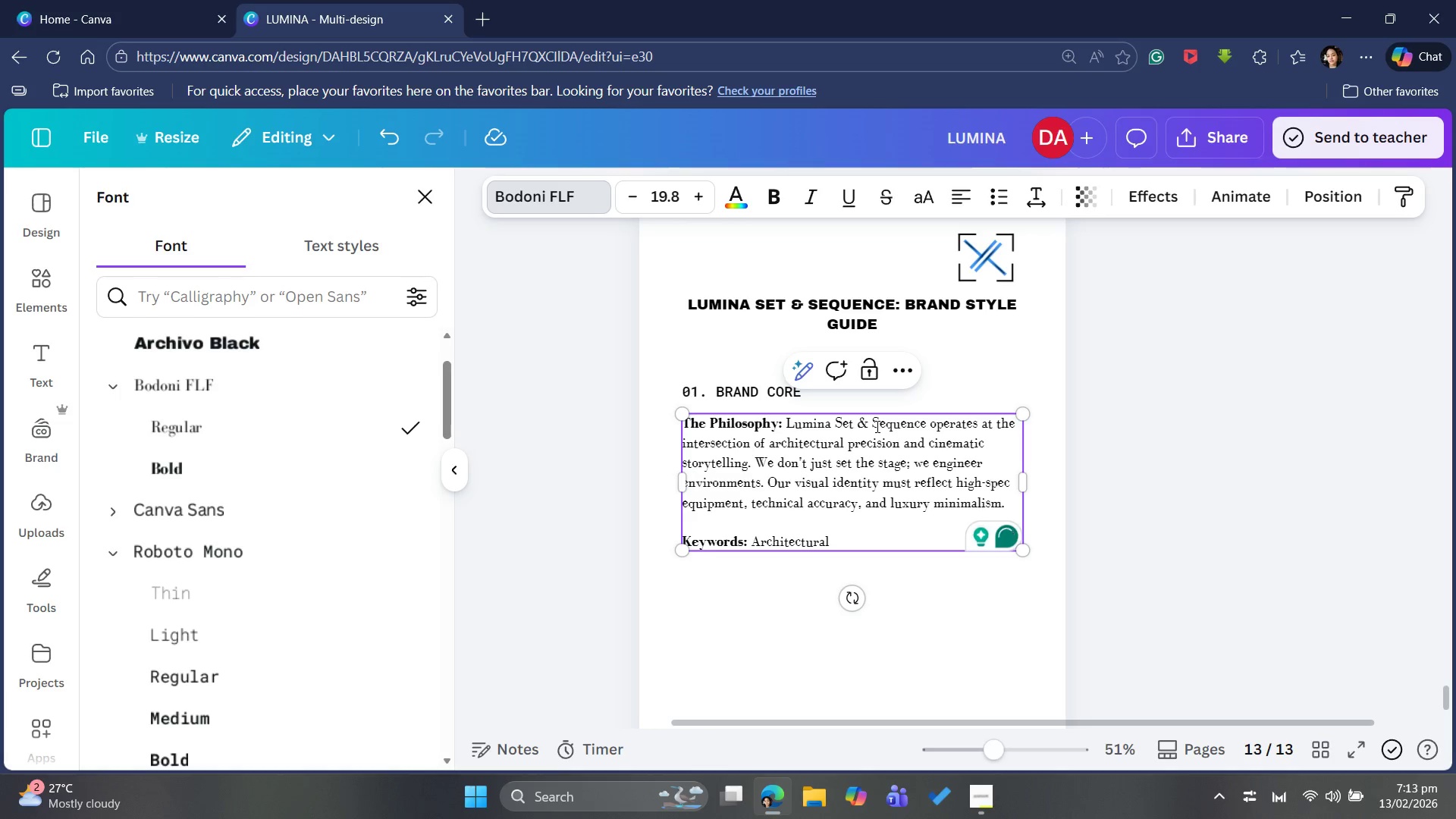 
key(Comma)
 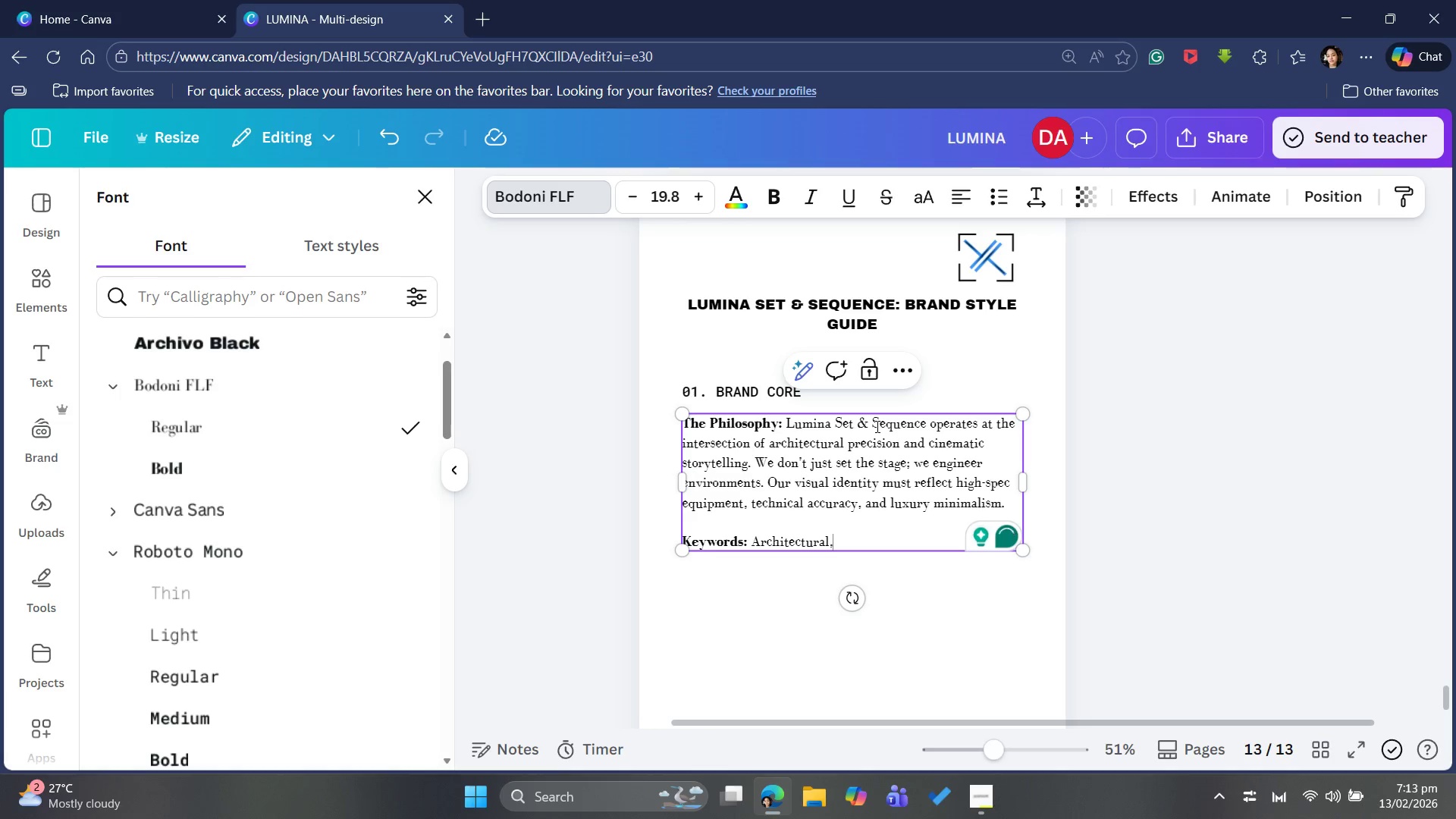 
key(Space)
 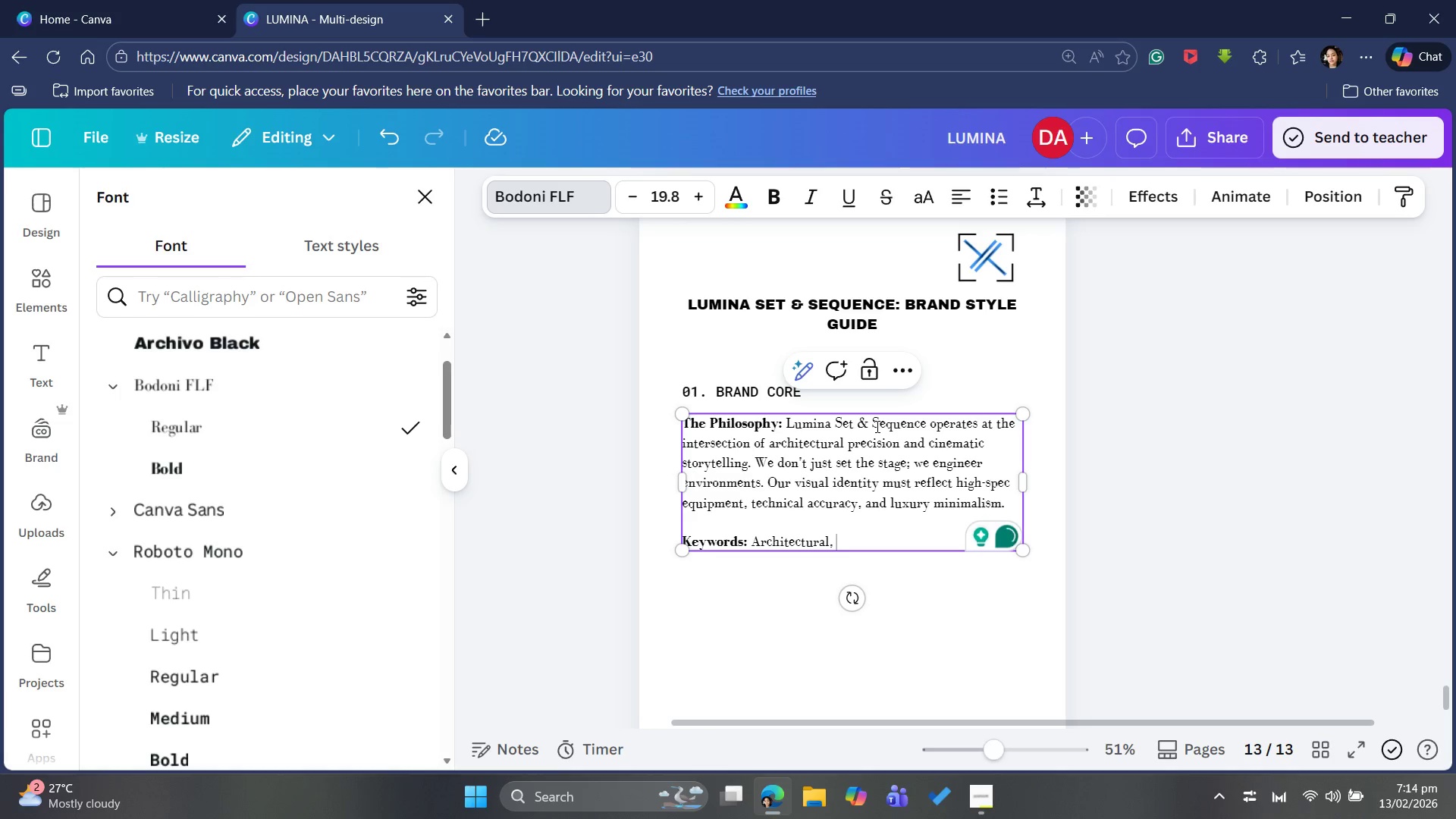 
type(Monochromatic, )
 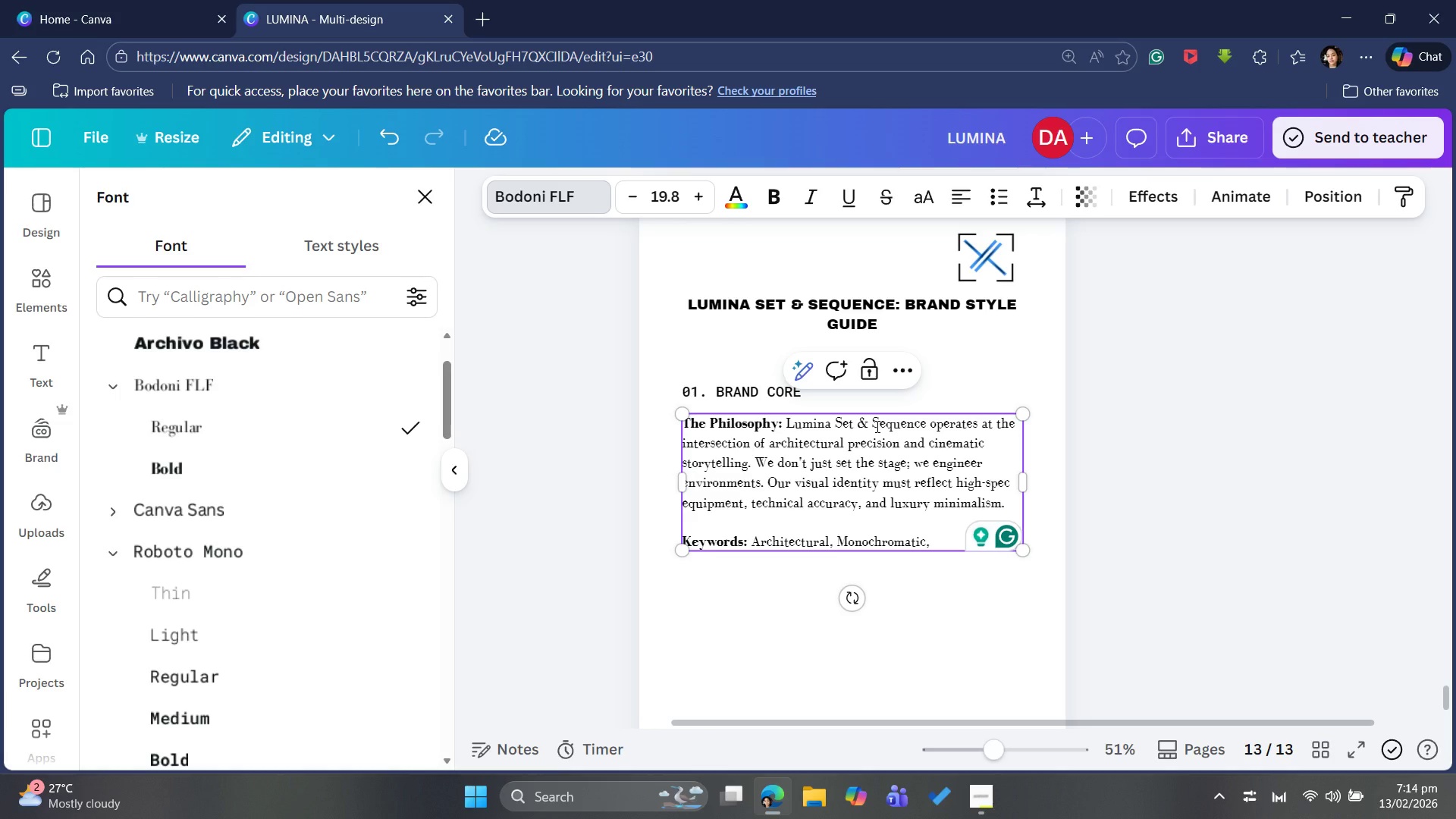 
wait(11.75)
 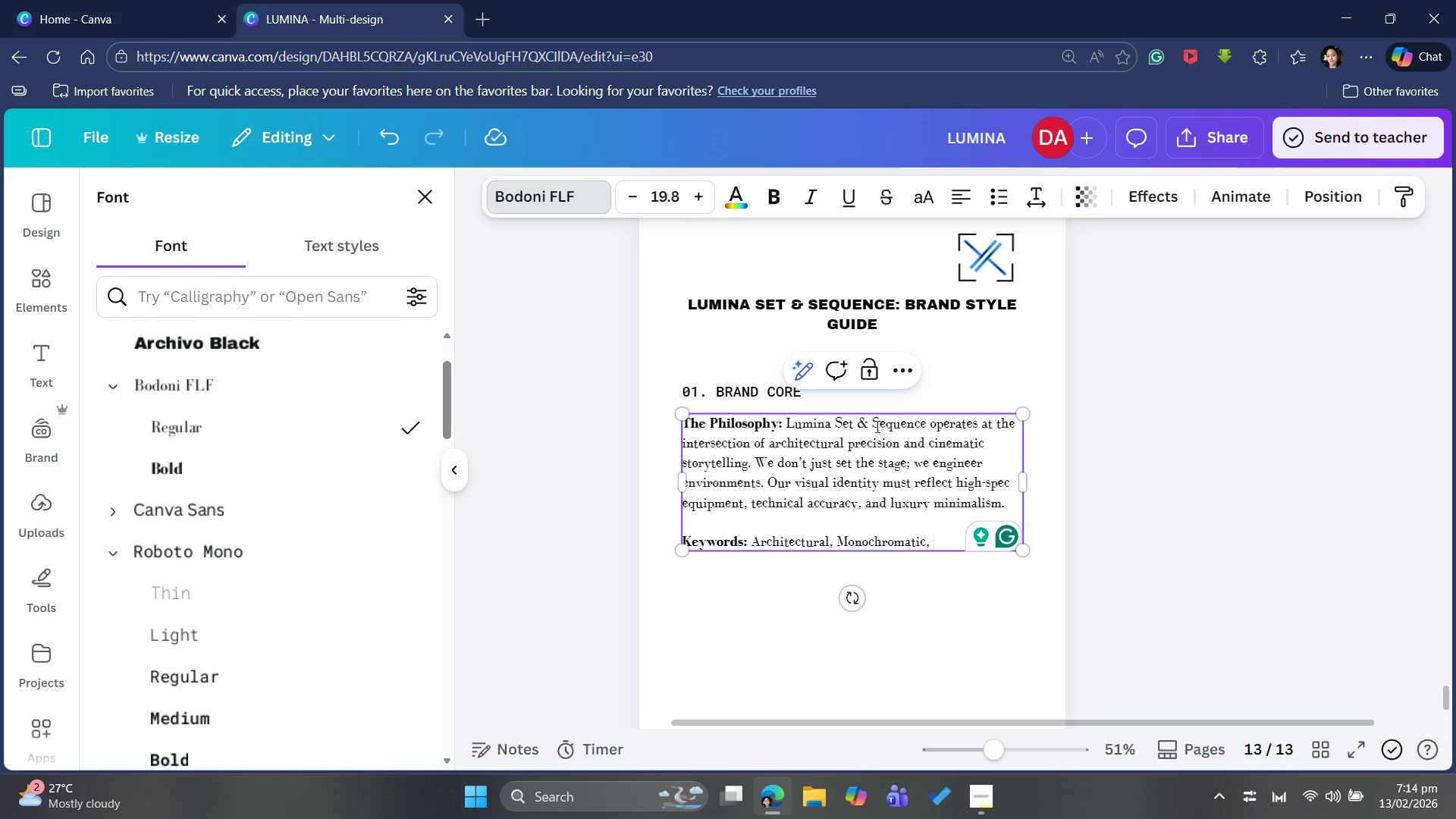 
type(Cinematic)
 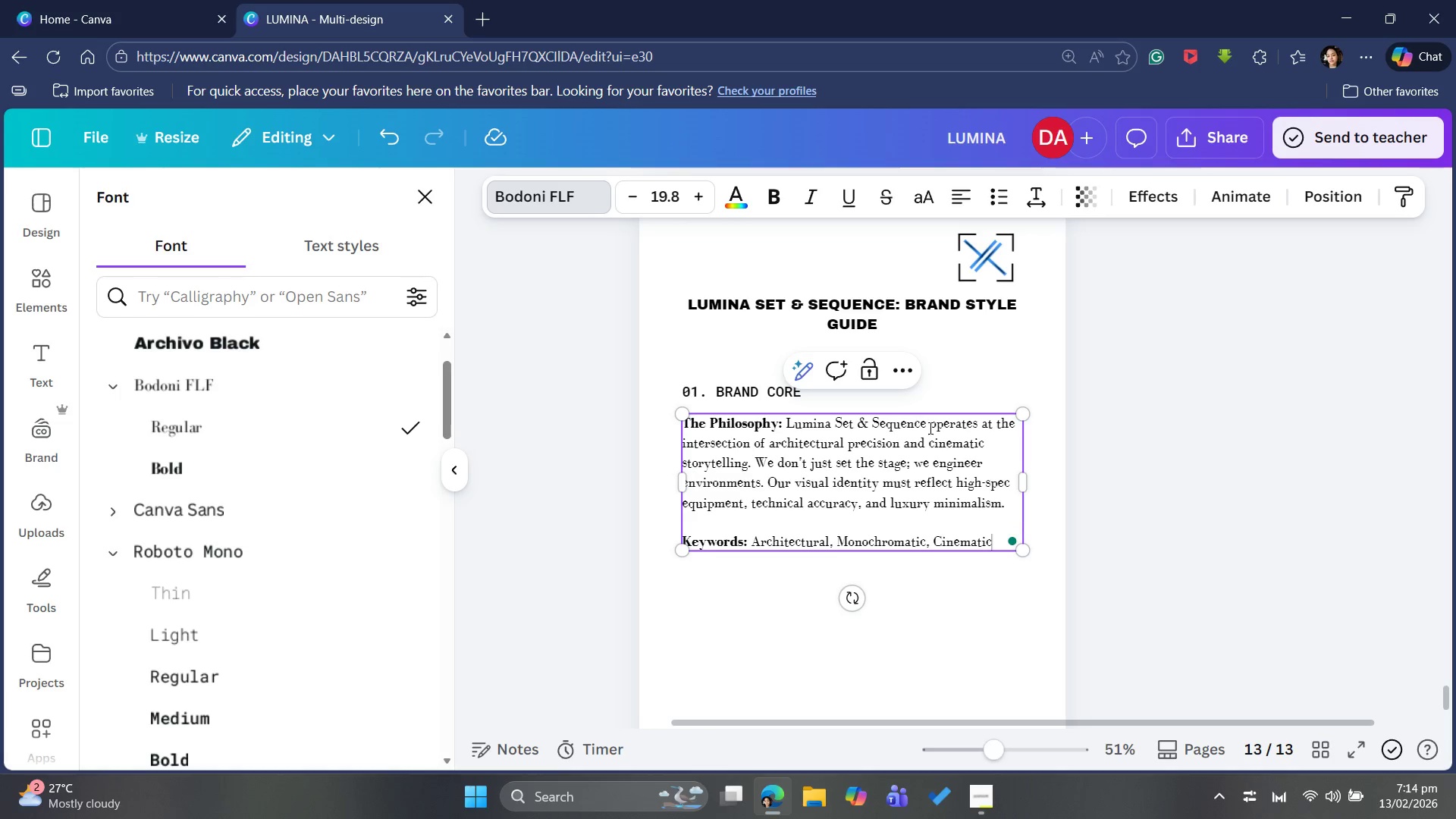 
wait(11.52)
 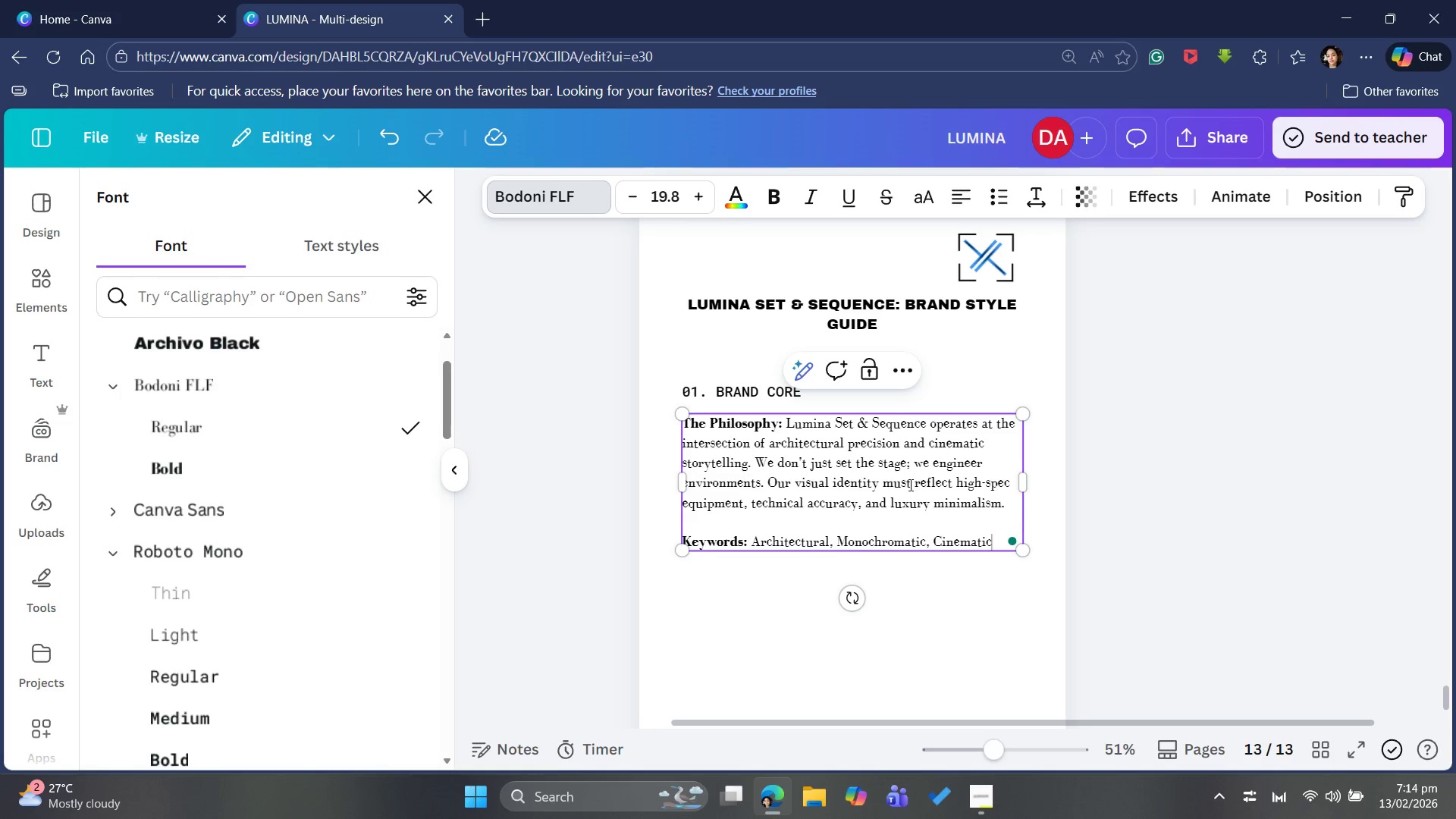 
key(Control+C)
 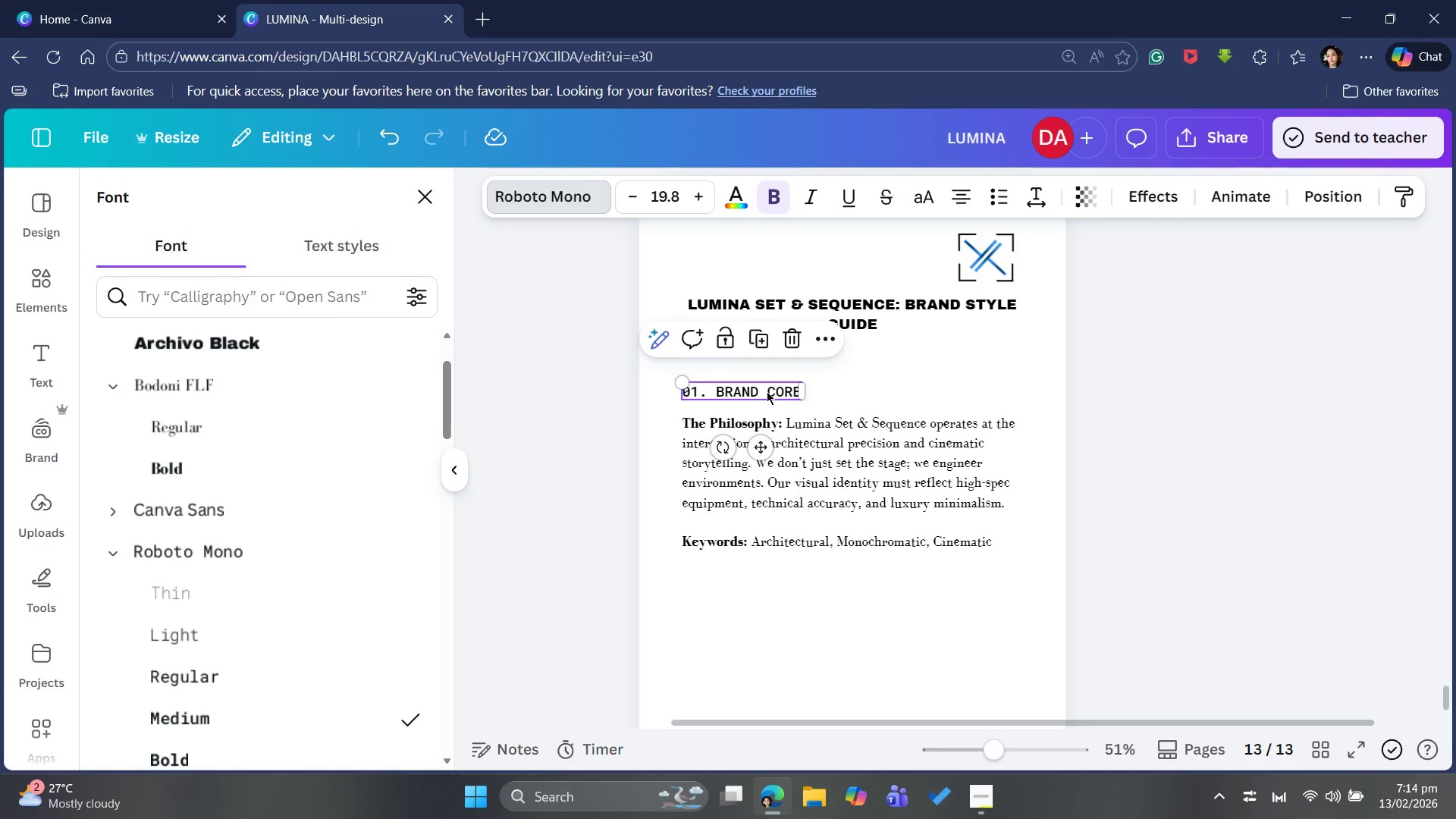 
key(Control+V)
 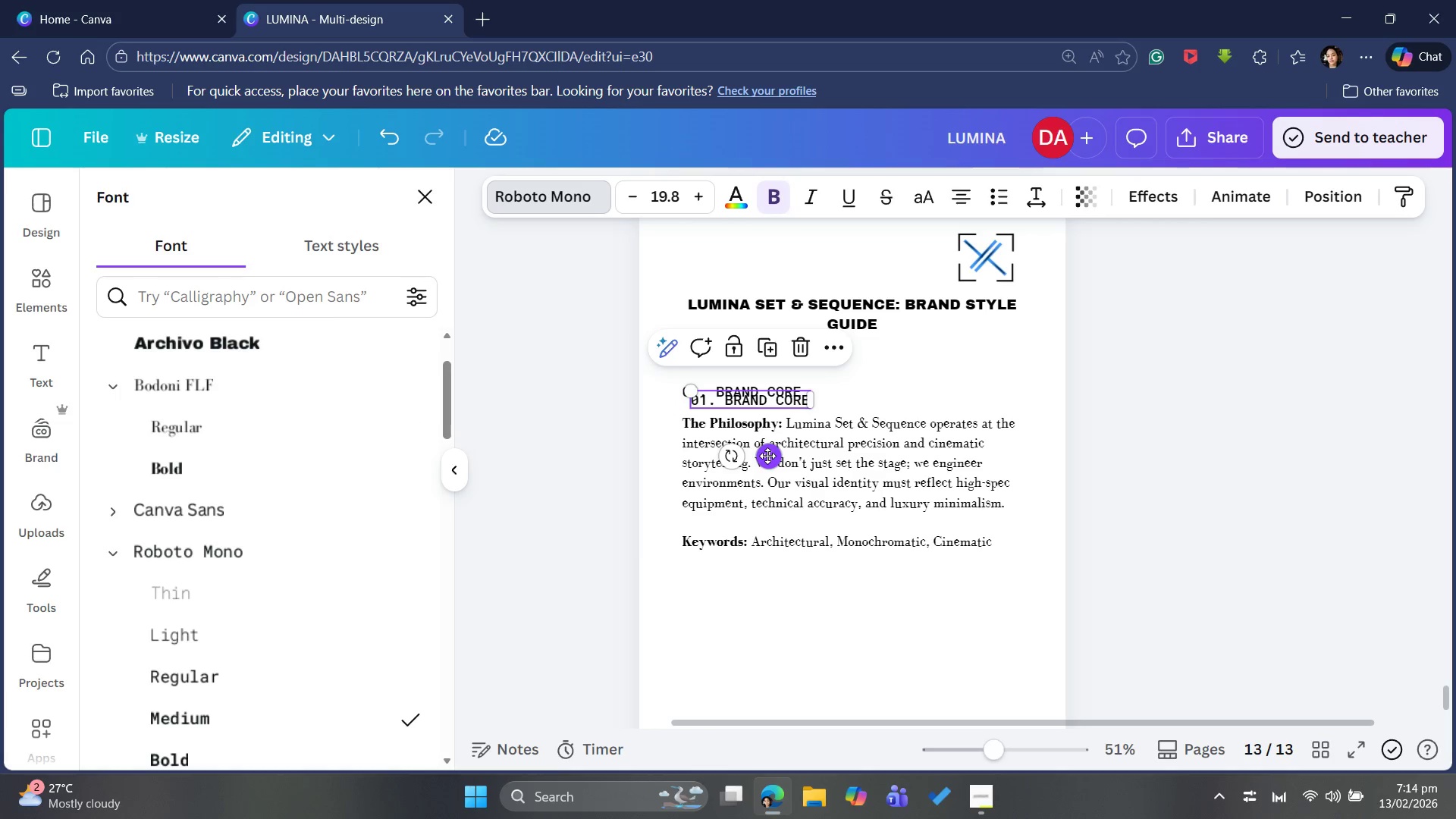 
left_click_drag(start_coordinate=[767, 456], to_coordinate=[761, 629])
 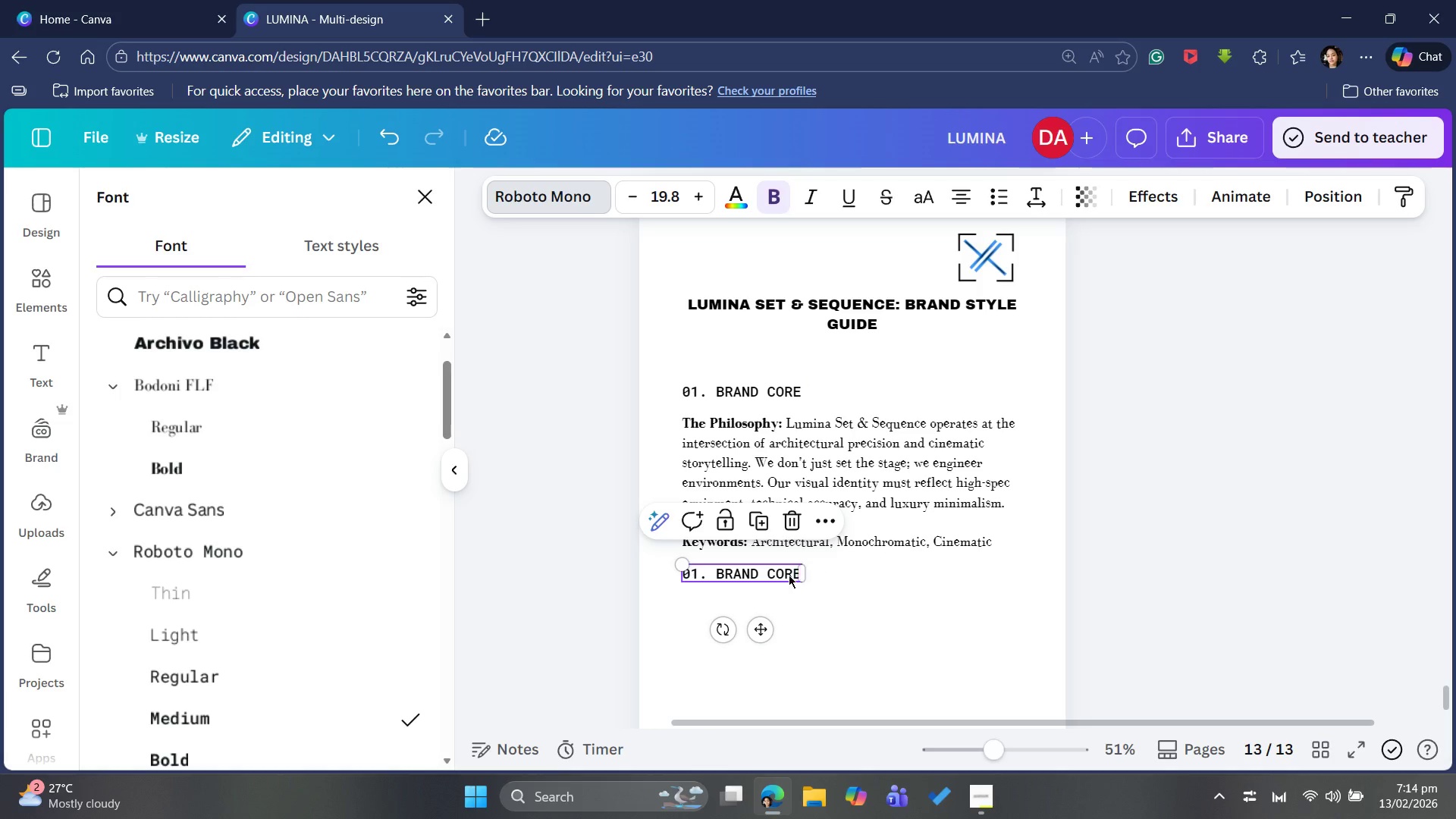 
left_click([786, 573])
 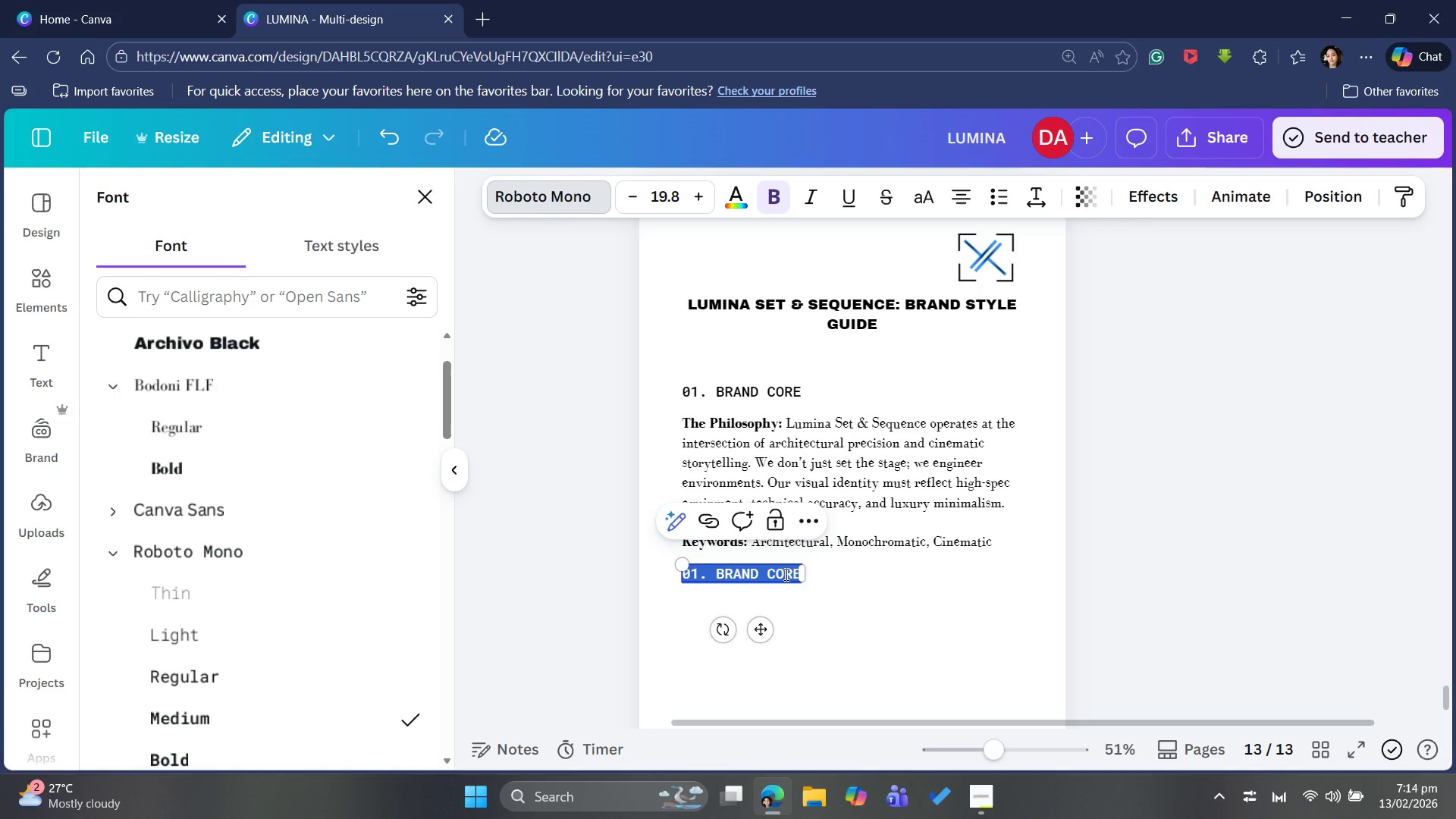 
type(02. logo )
key(Backspace)
key(Backspace)
key(Backspace)
key(Backspace)
key(Backspace)
type(LOGO SYSTEM)
 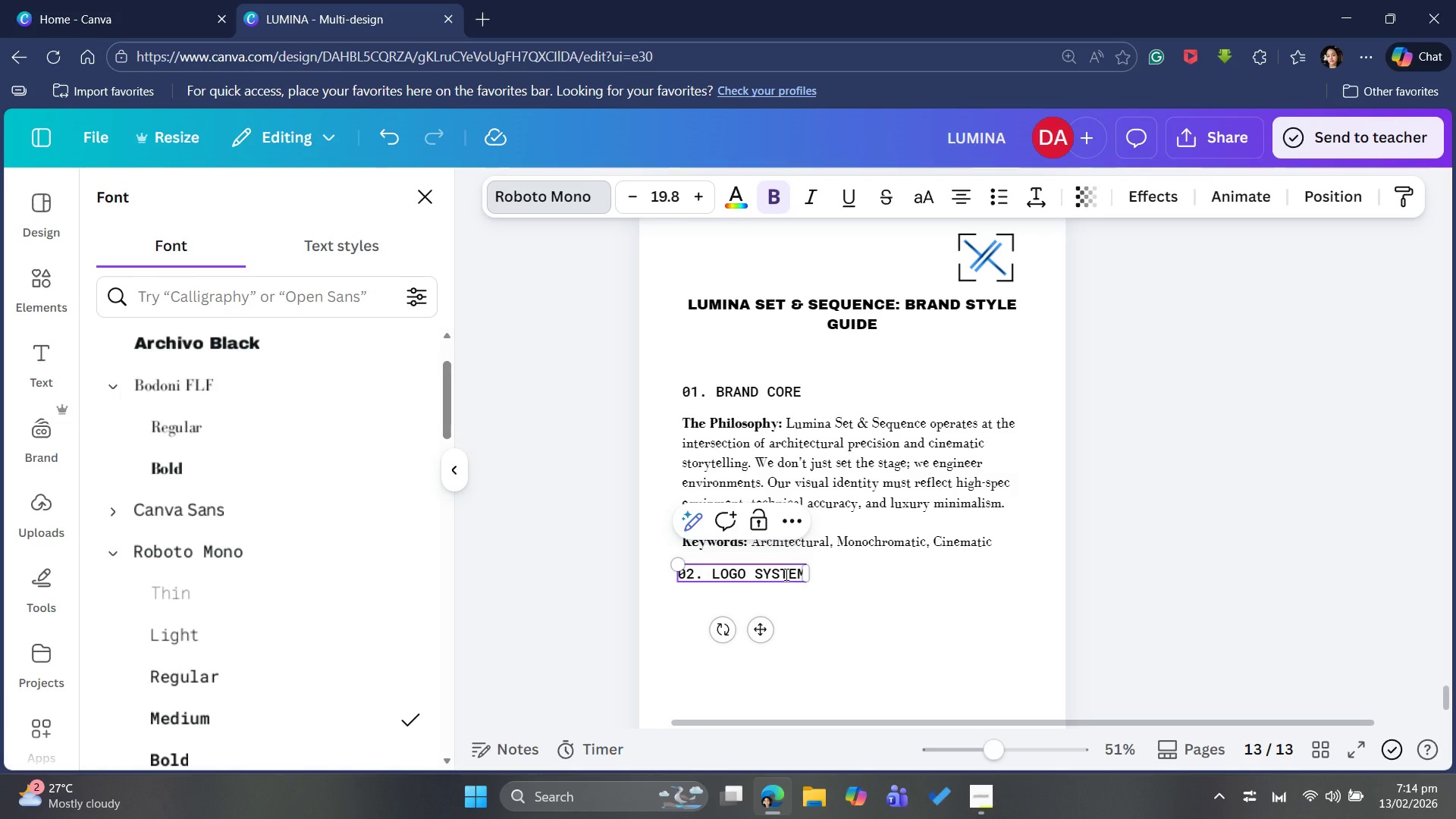 
wait(8.42)
 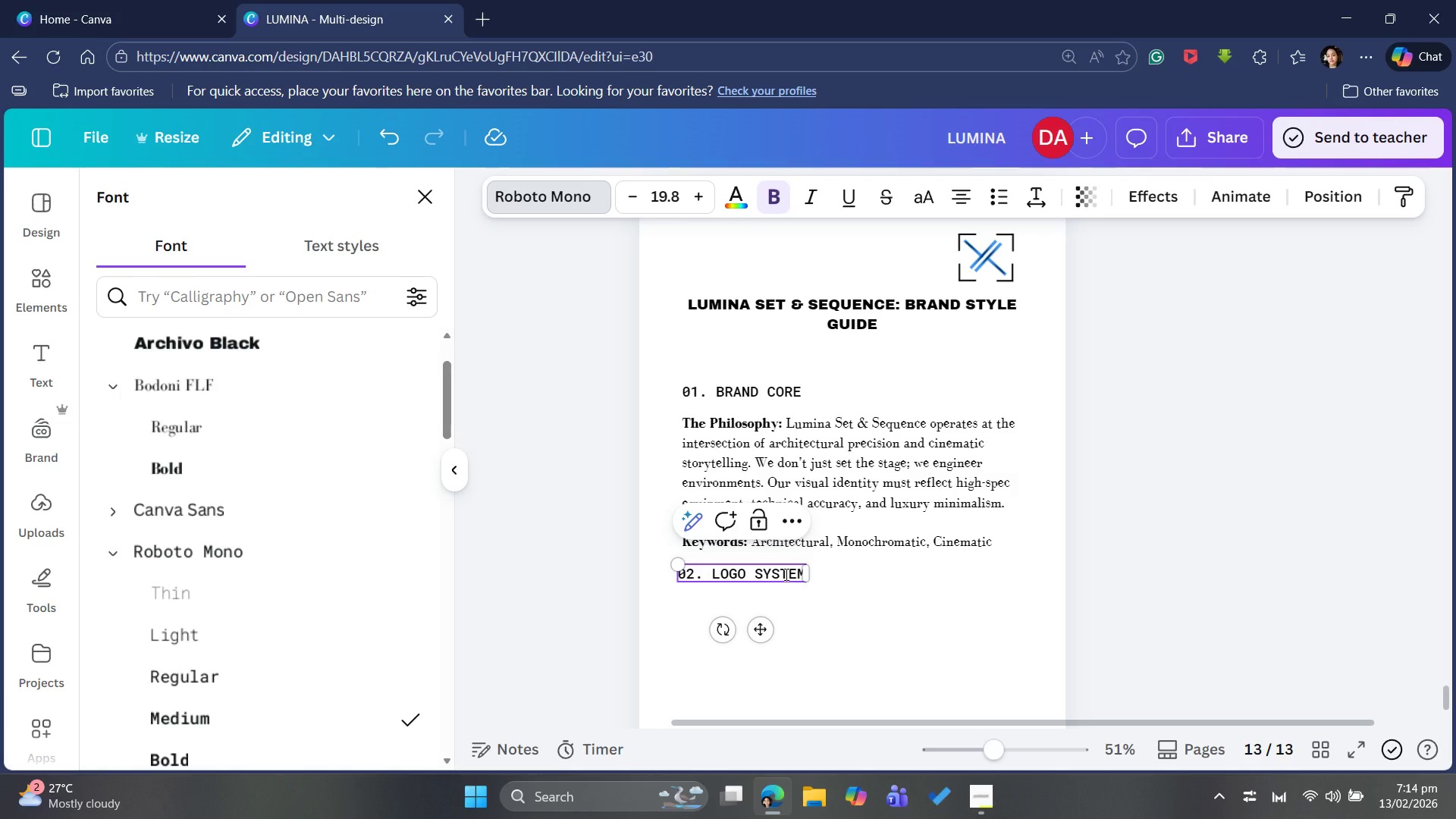 
left_click([821, 453])
 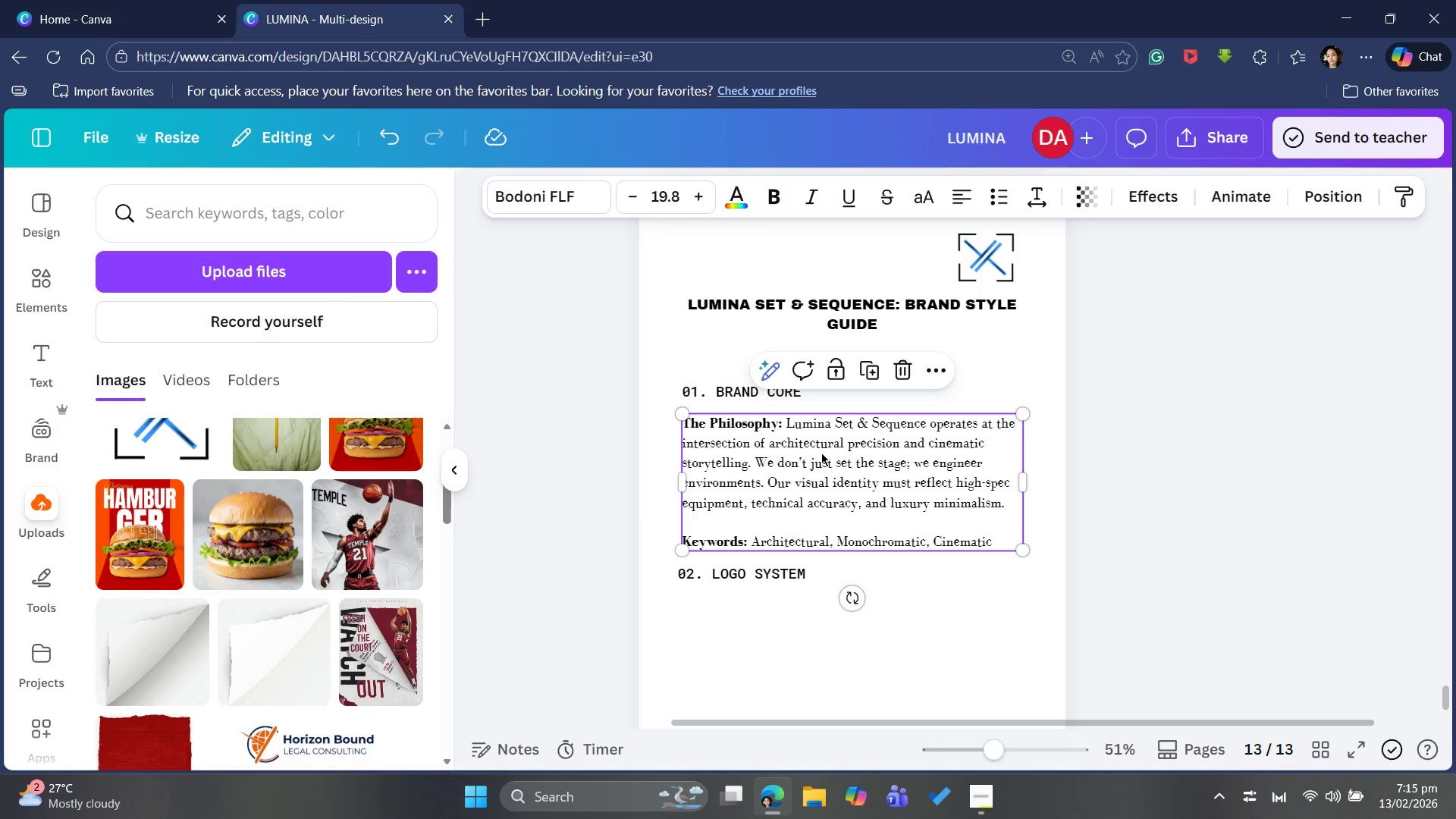 
key(Control+C)
 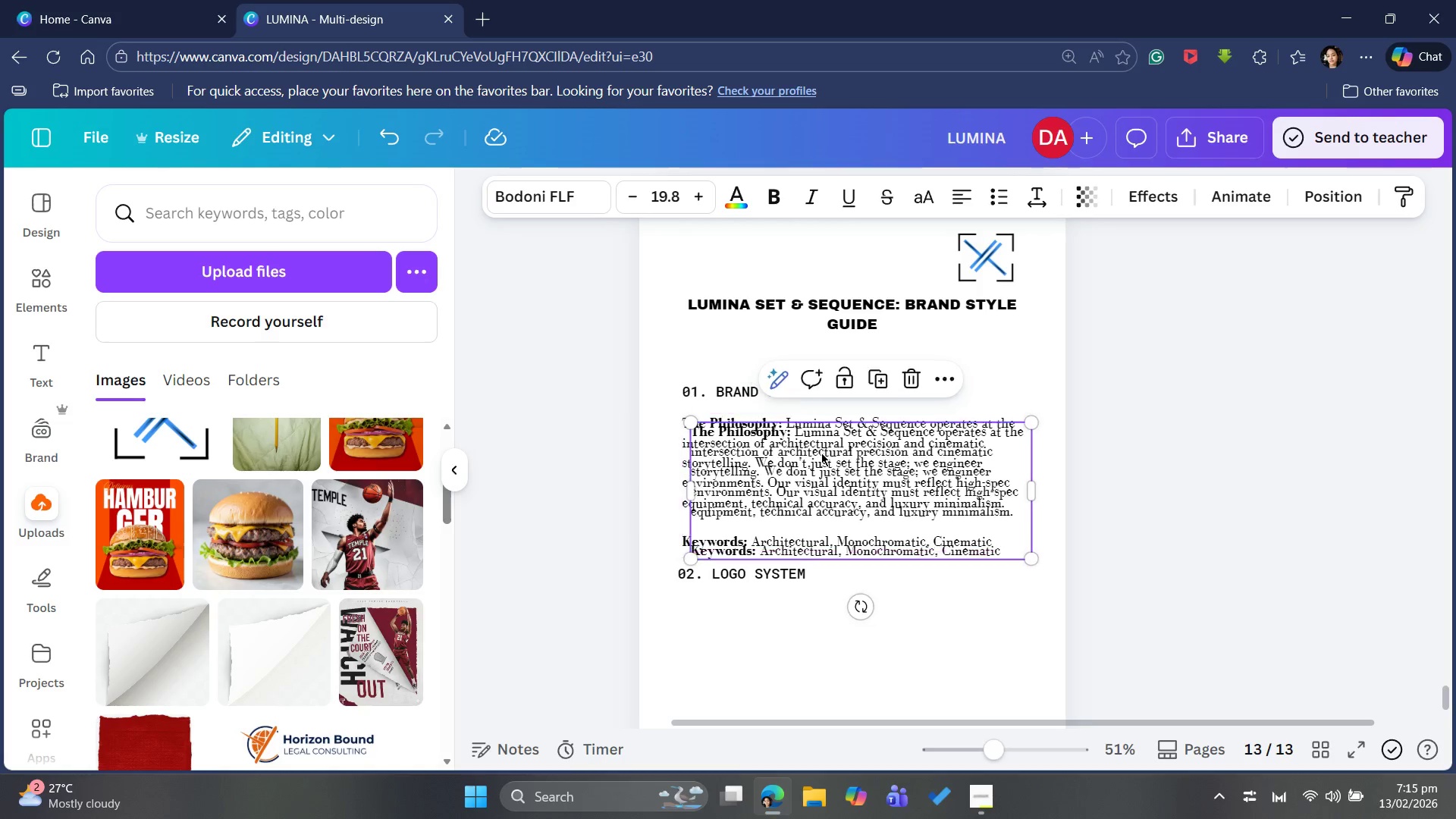 
key(Control+V)
 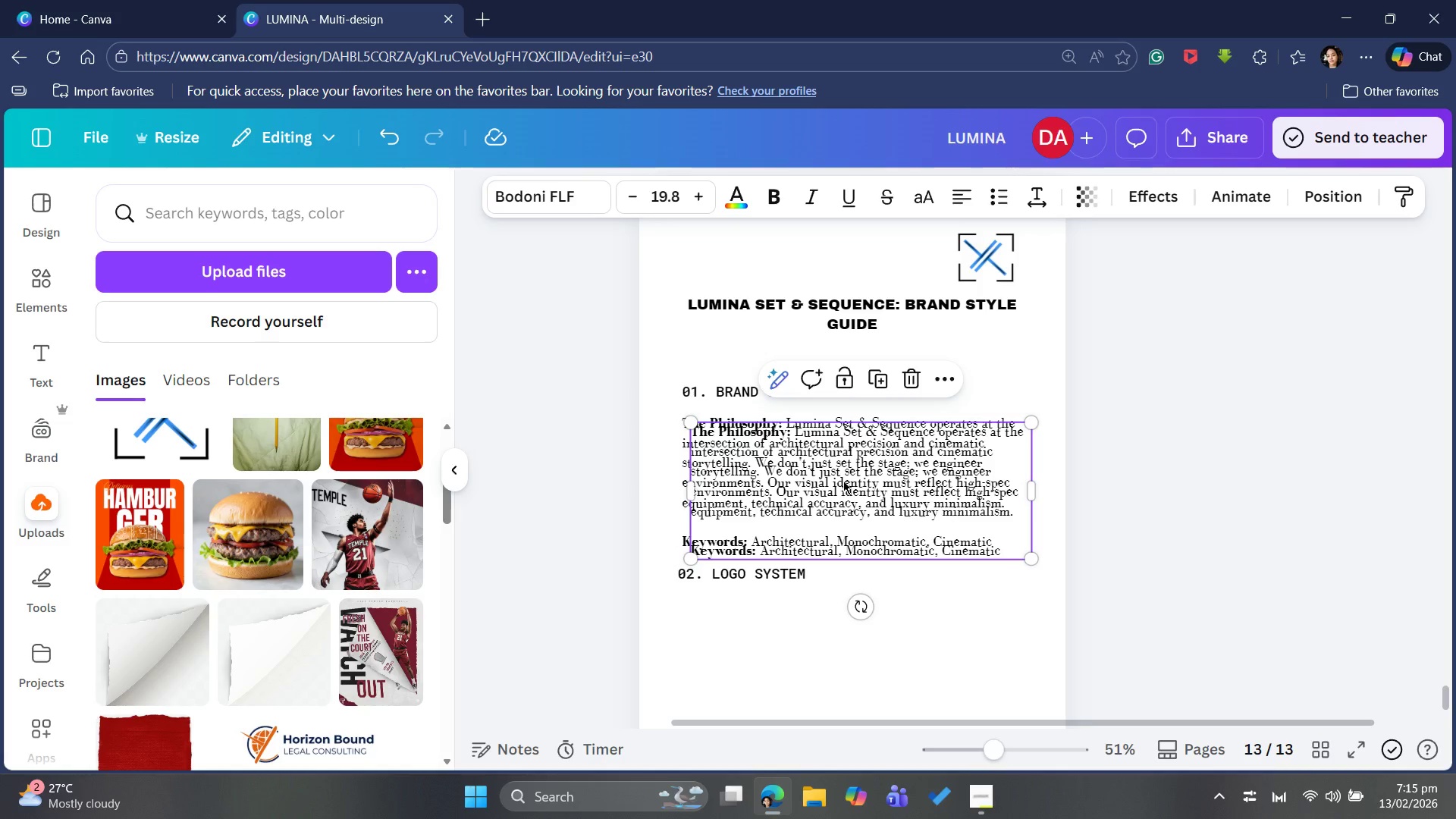 
left_click_drag(start_coordinate=[843, 480], to_coordinate=[828, 654])
 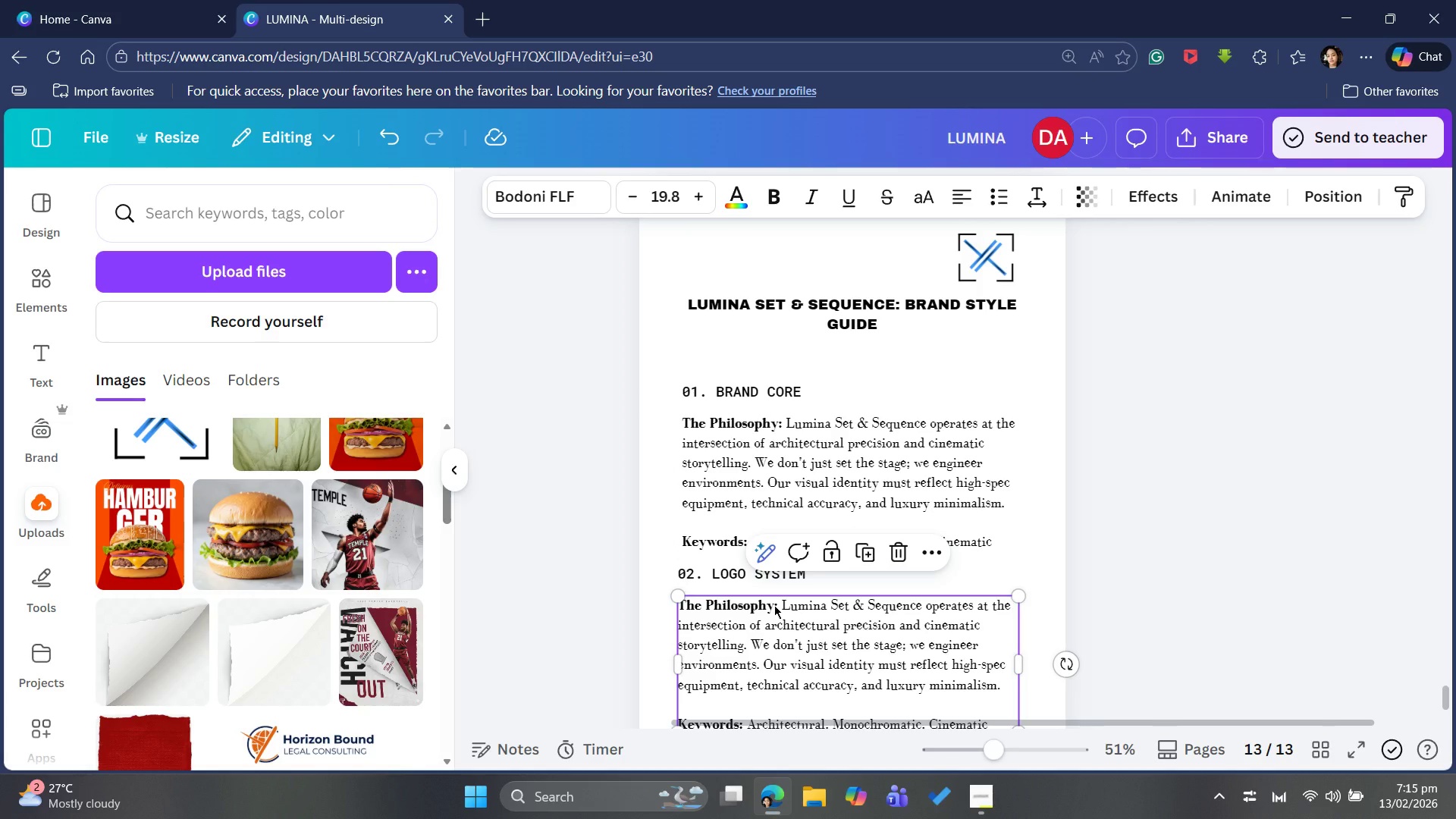 
left_click([774, 605])
 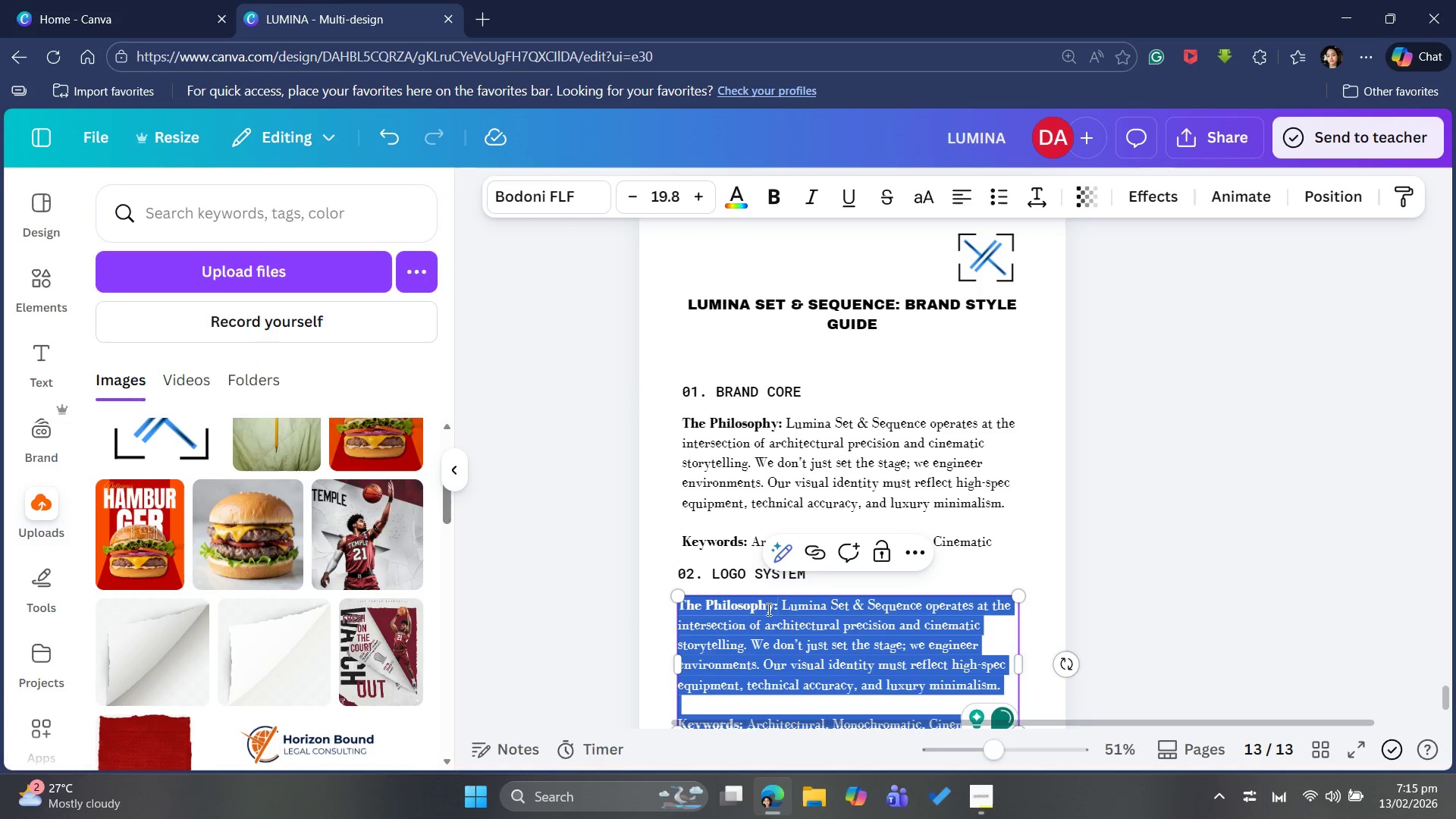 
key(Backspace)
 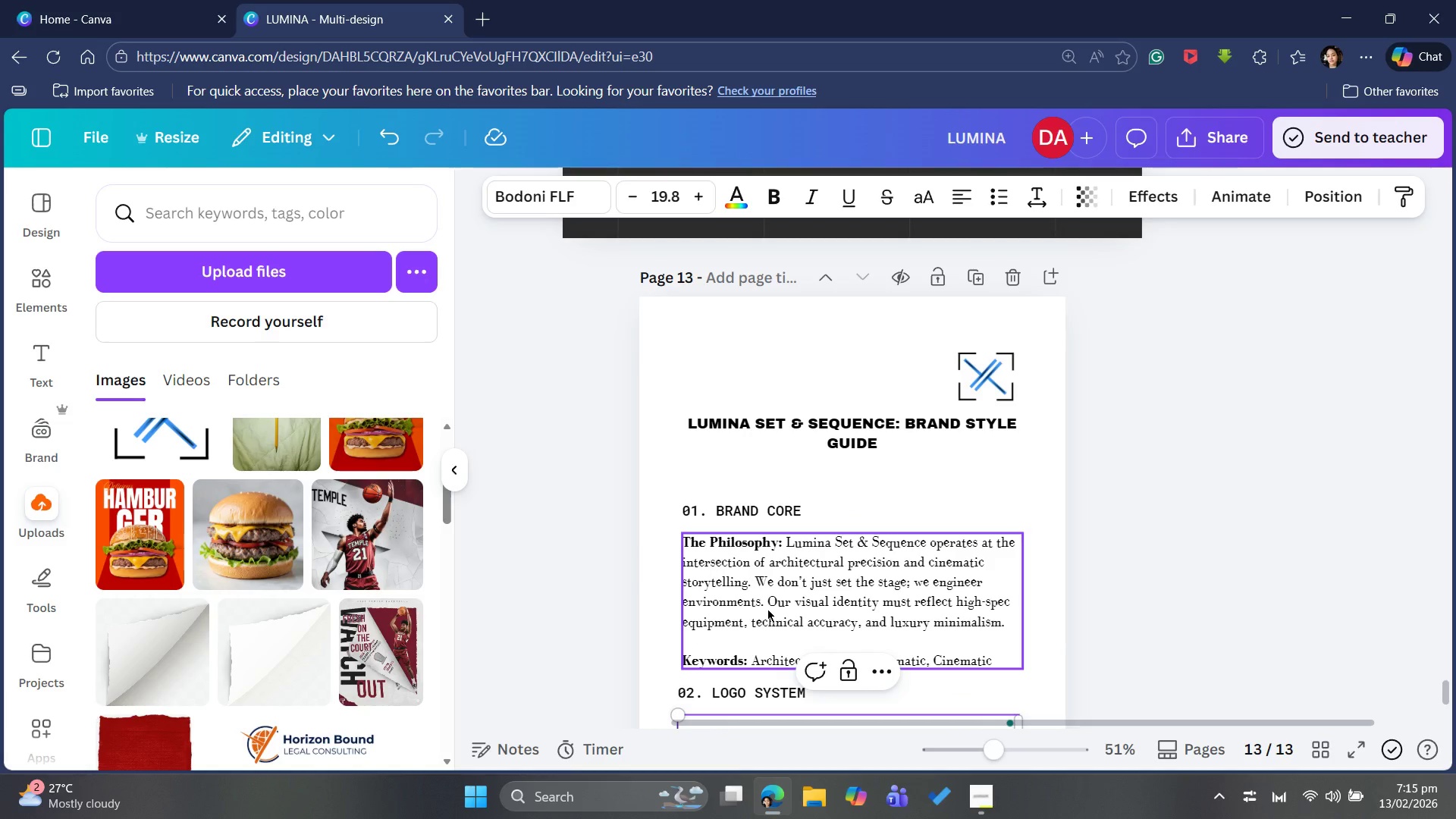 
scroll: coordinate [767, 612], scroll_direction: down, amount: 1.0
 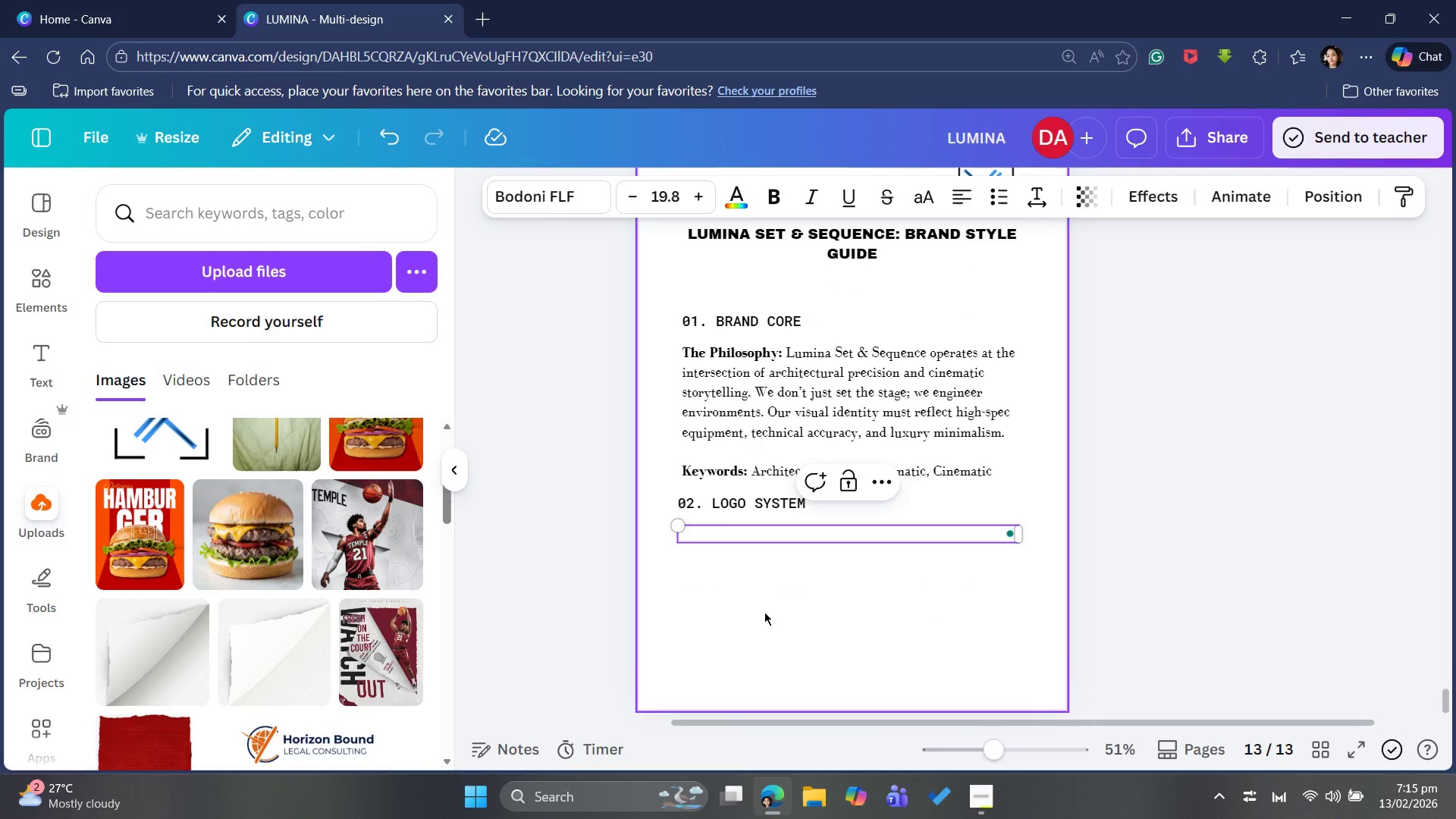 
key(CapsLock)
 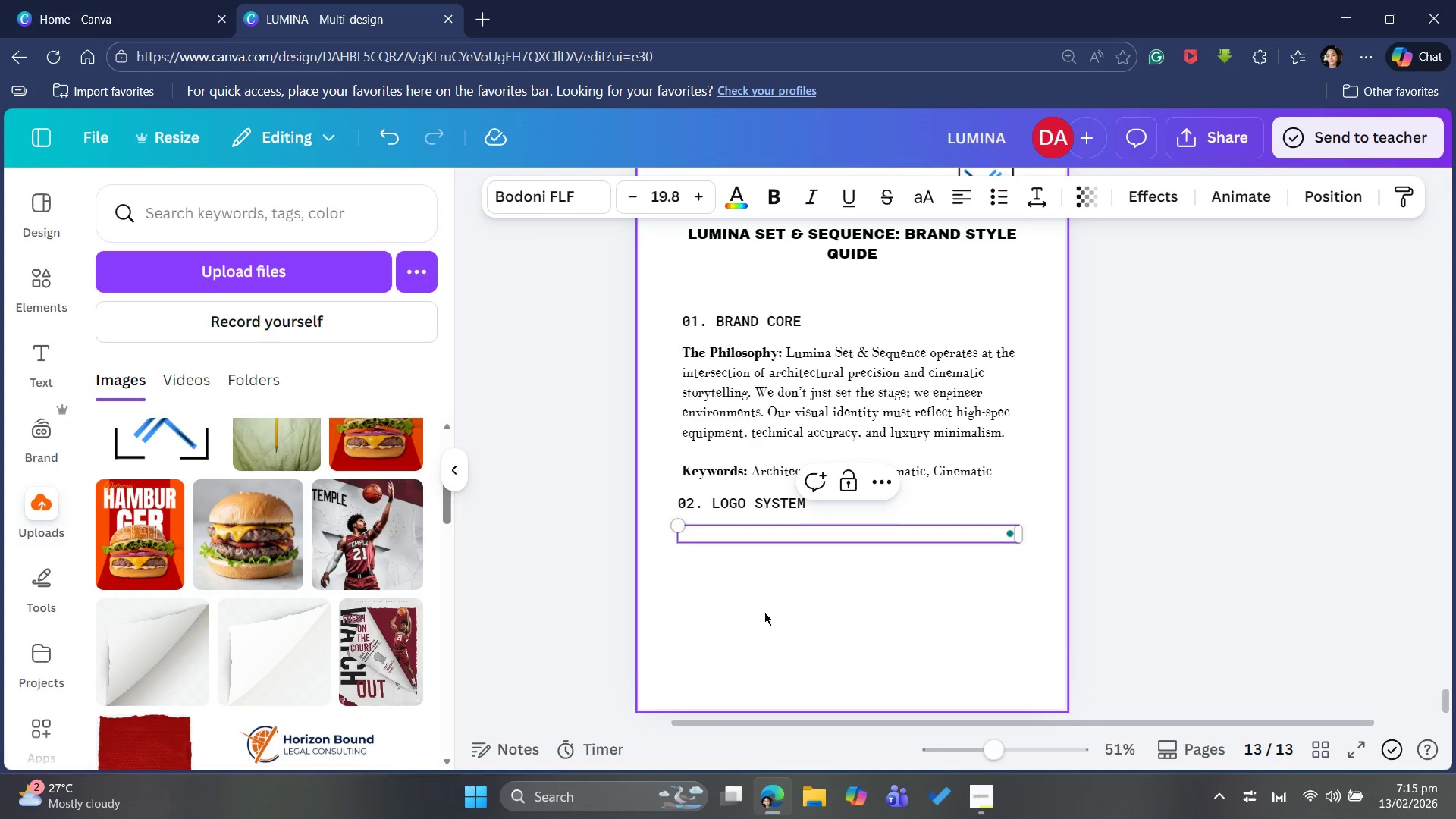 
key(Shift+ShiftLeft)
 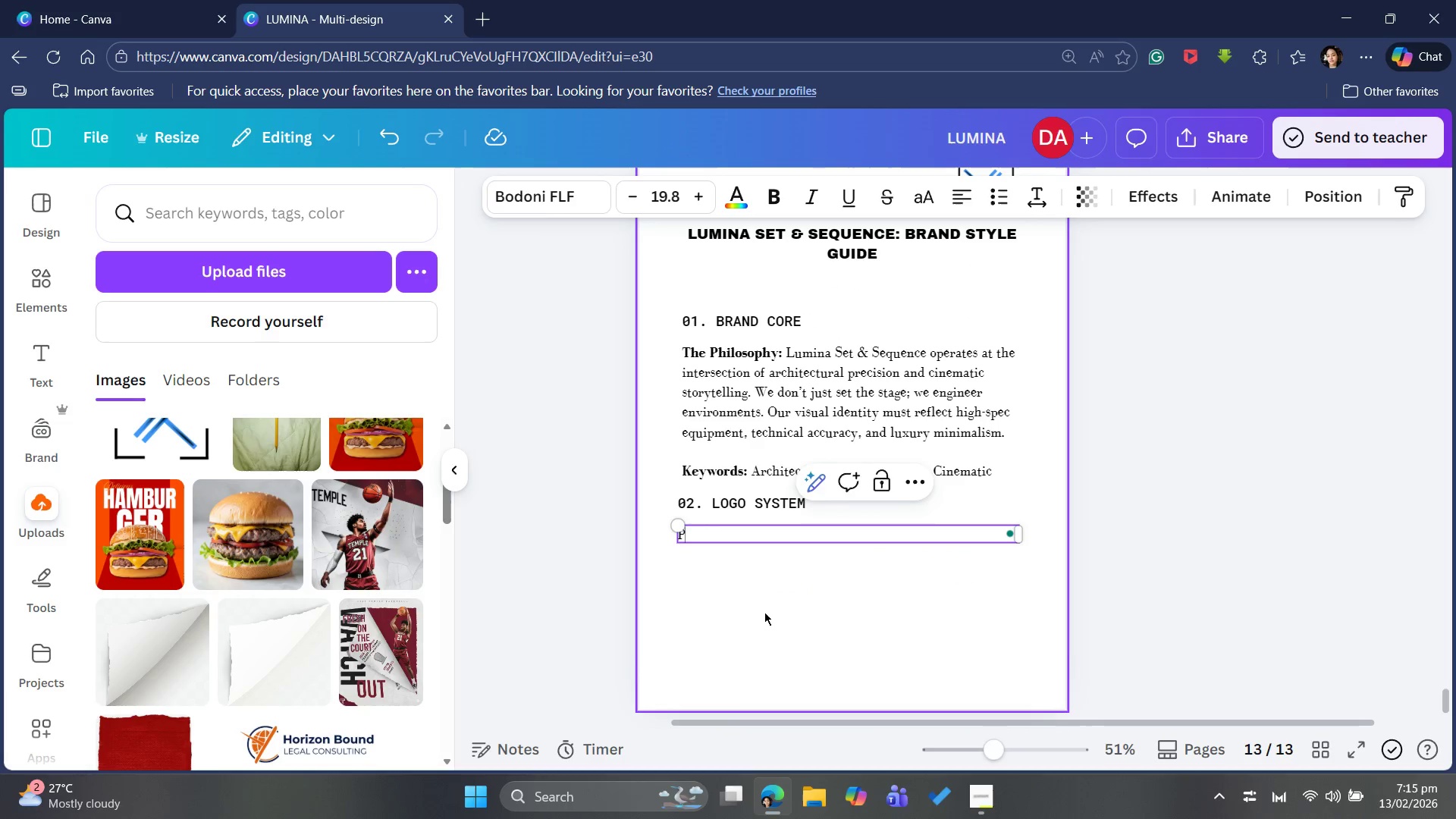 
key(Shift+P)
 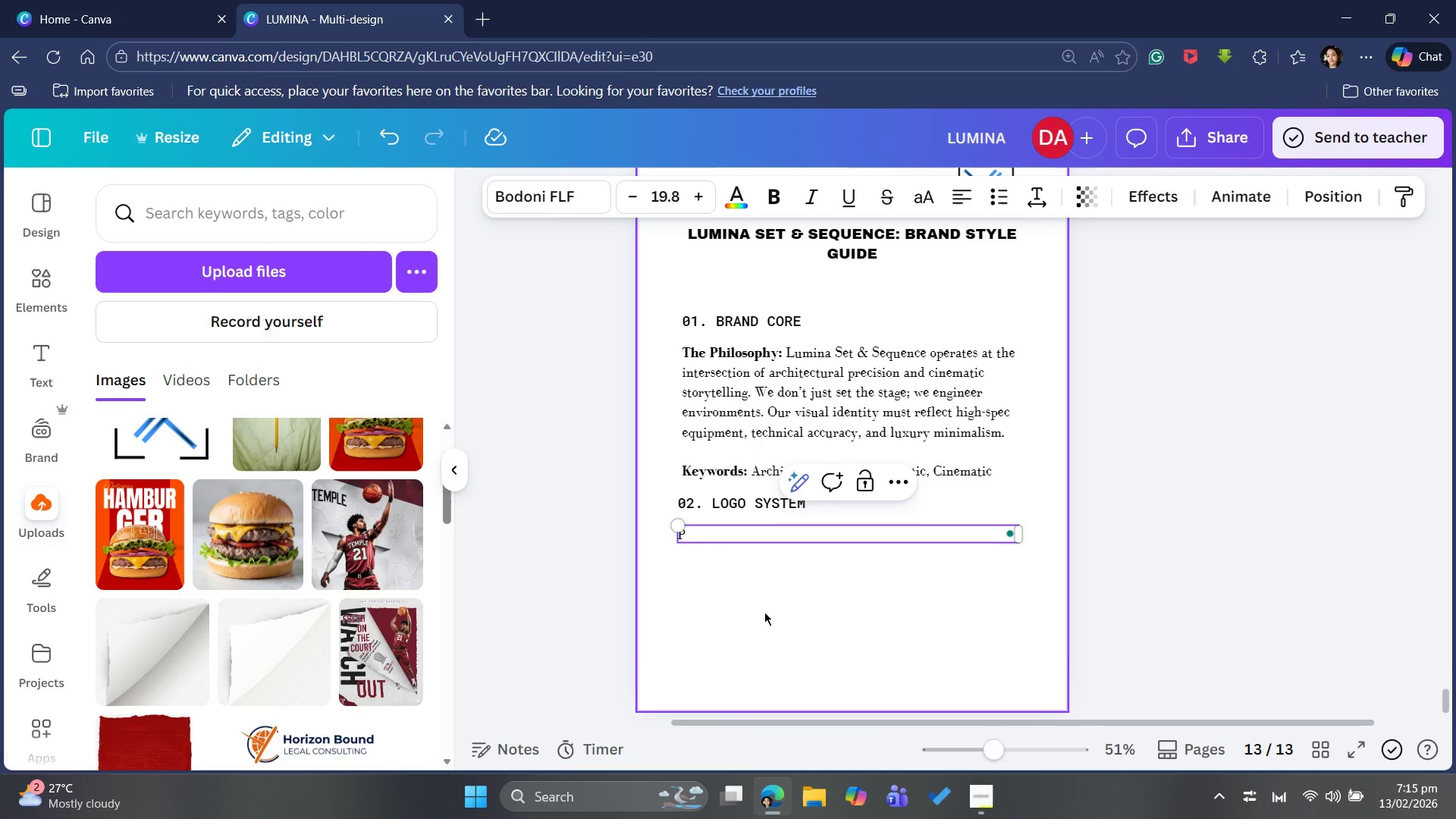 
key(Backspace)
 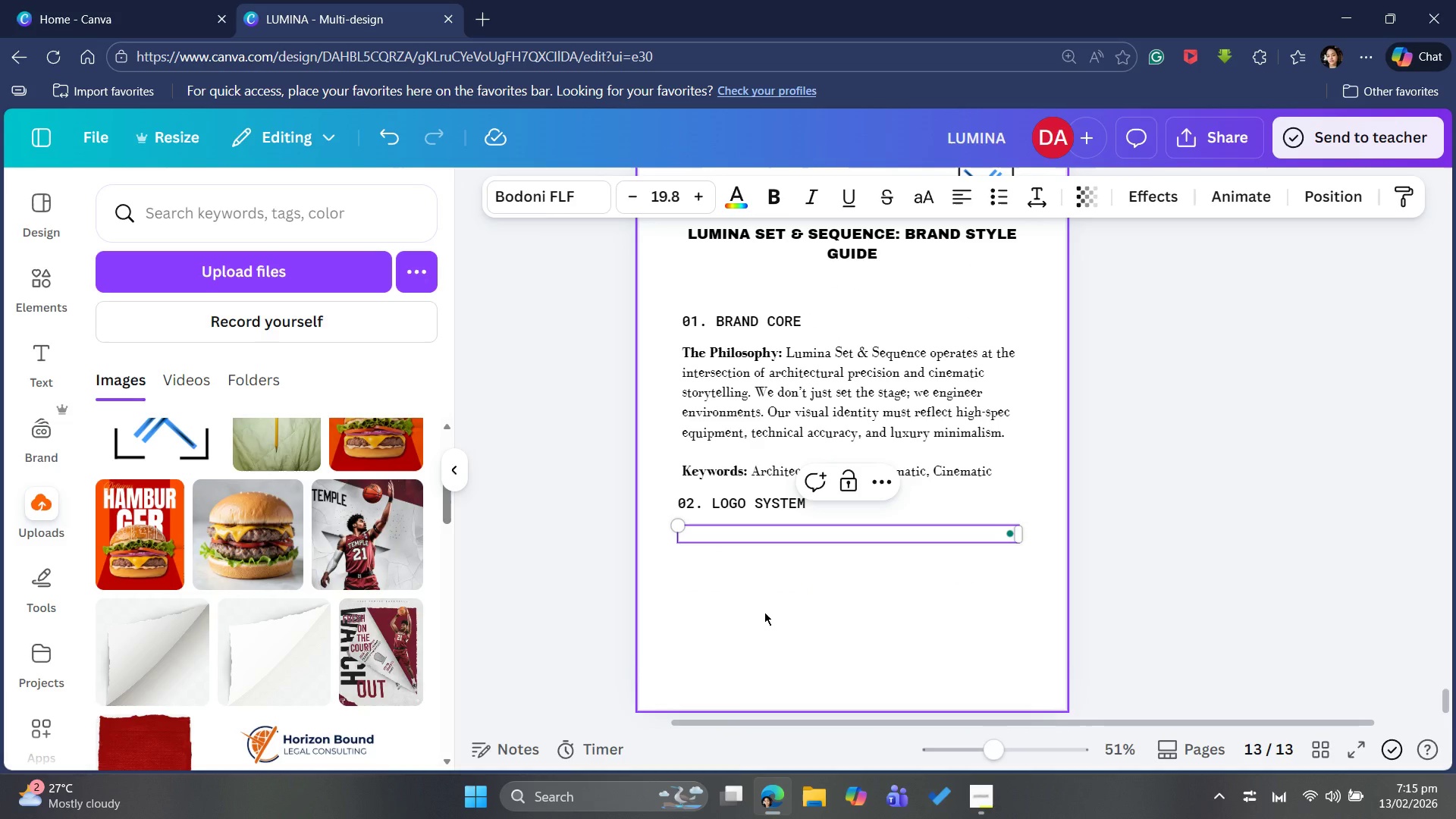 
key(Control+ControlLeft)
 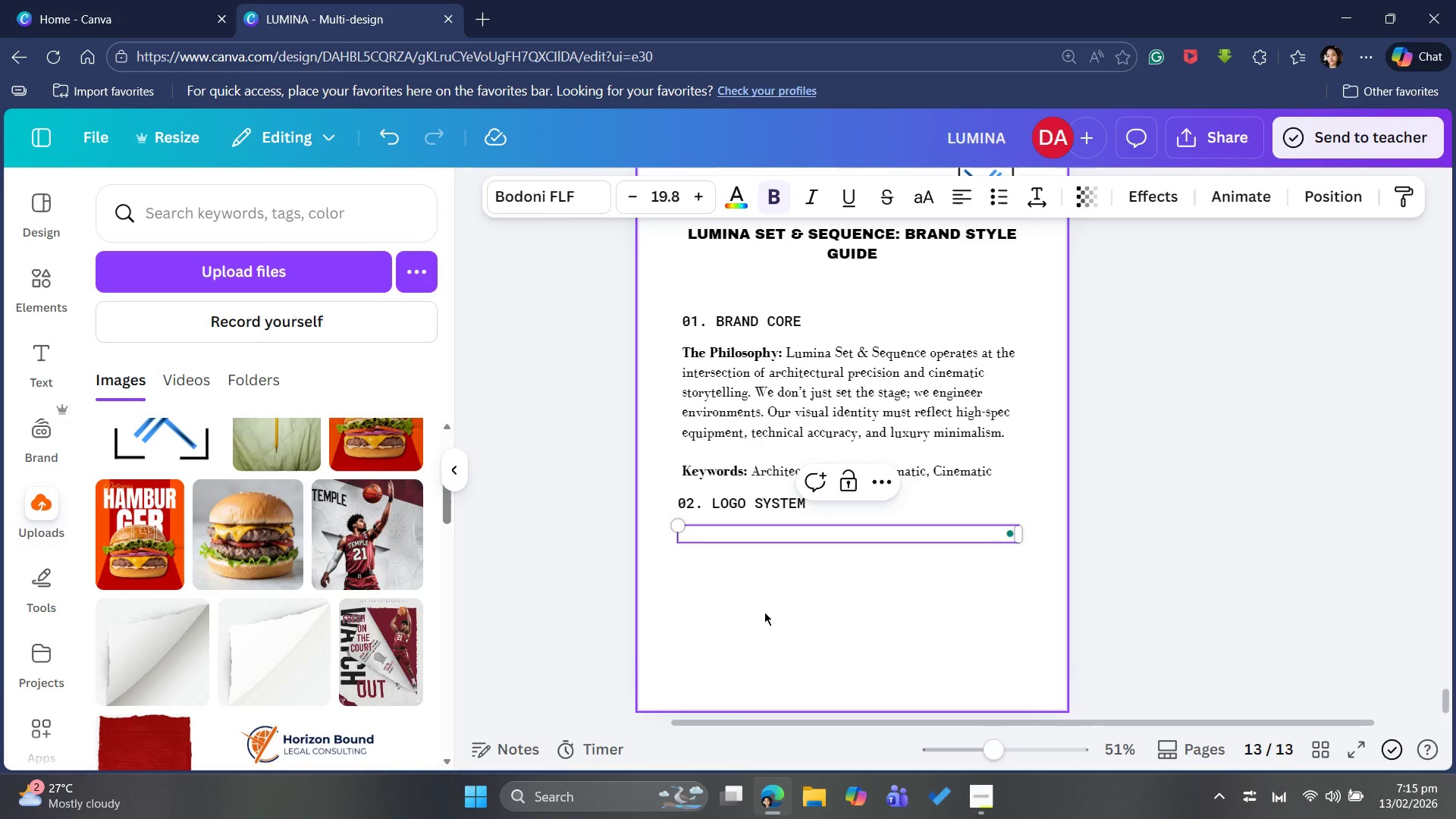 
key(Control+B)
 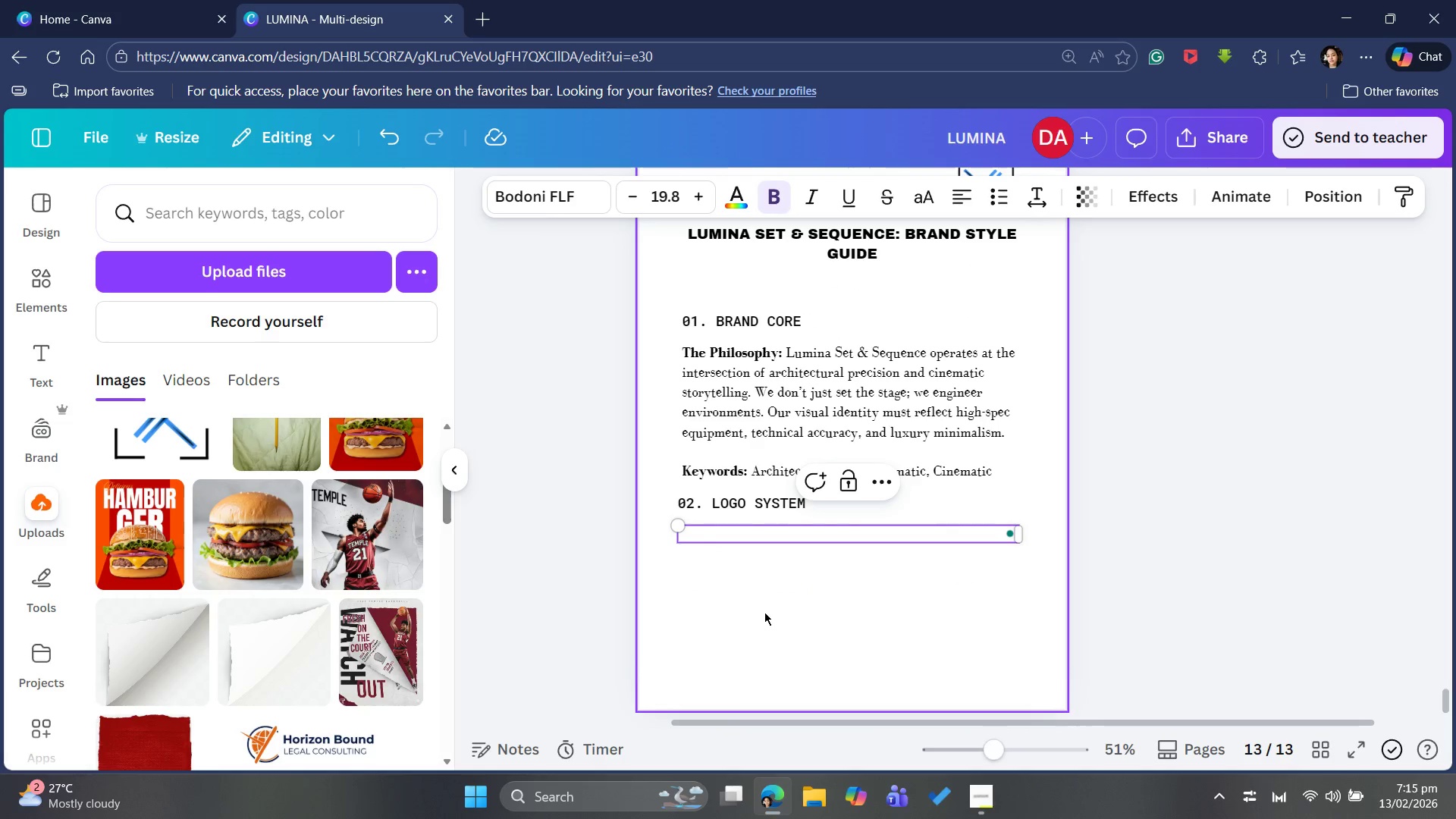 
type(Primary Mark)
 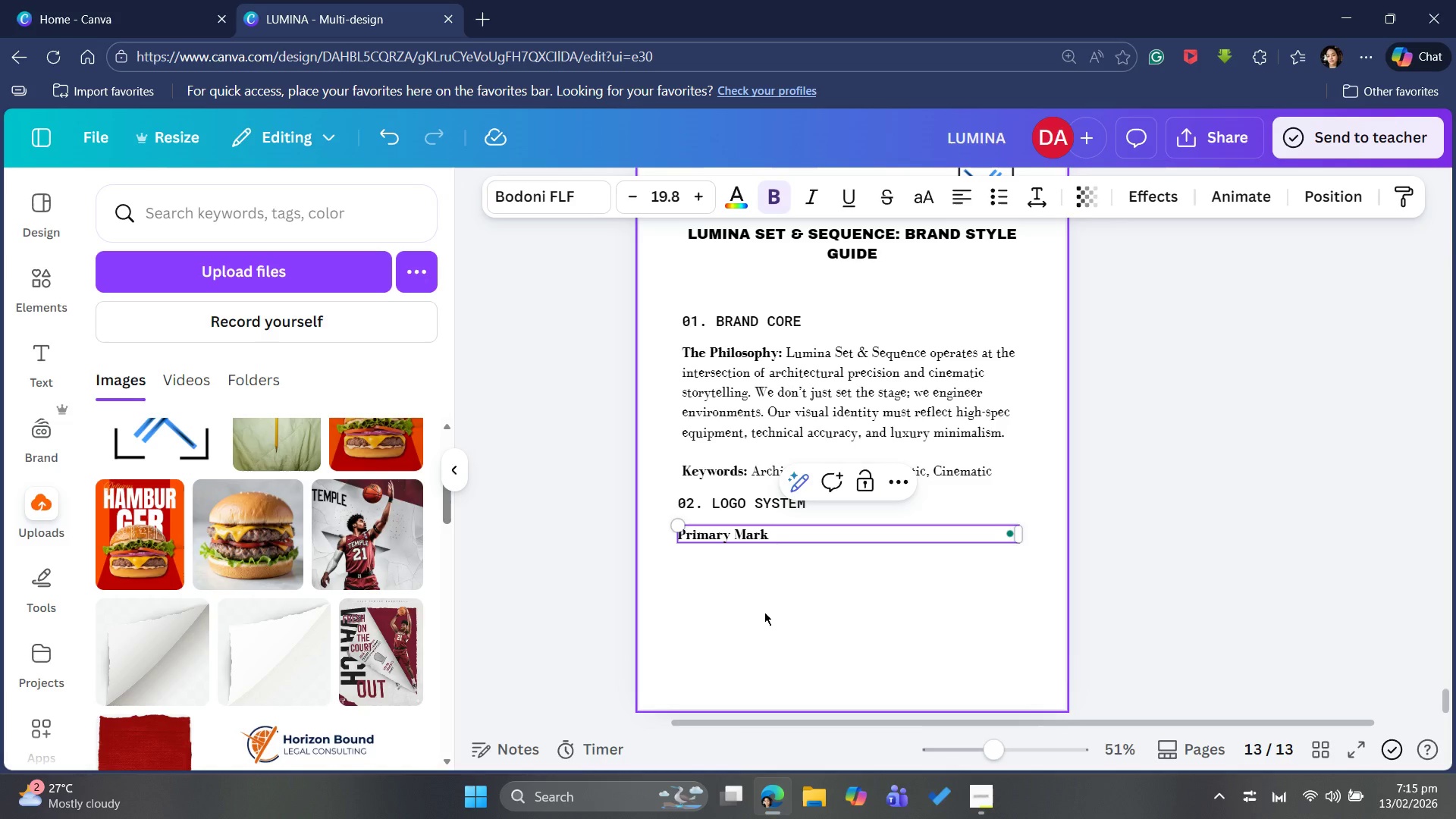 
key(Shift+Semicolon)
 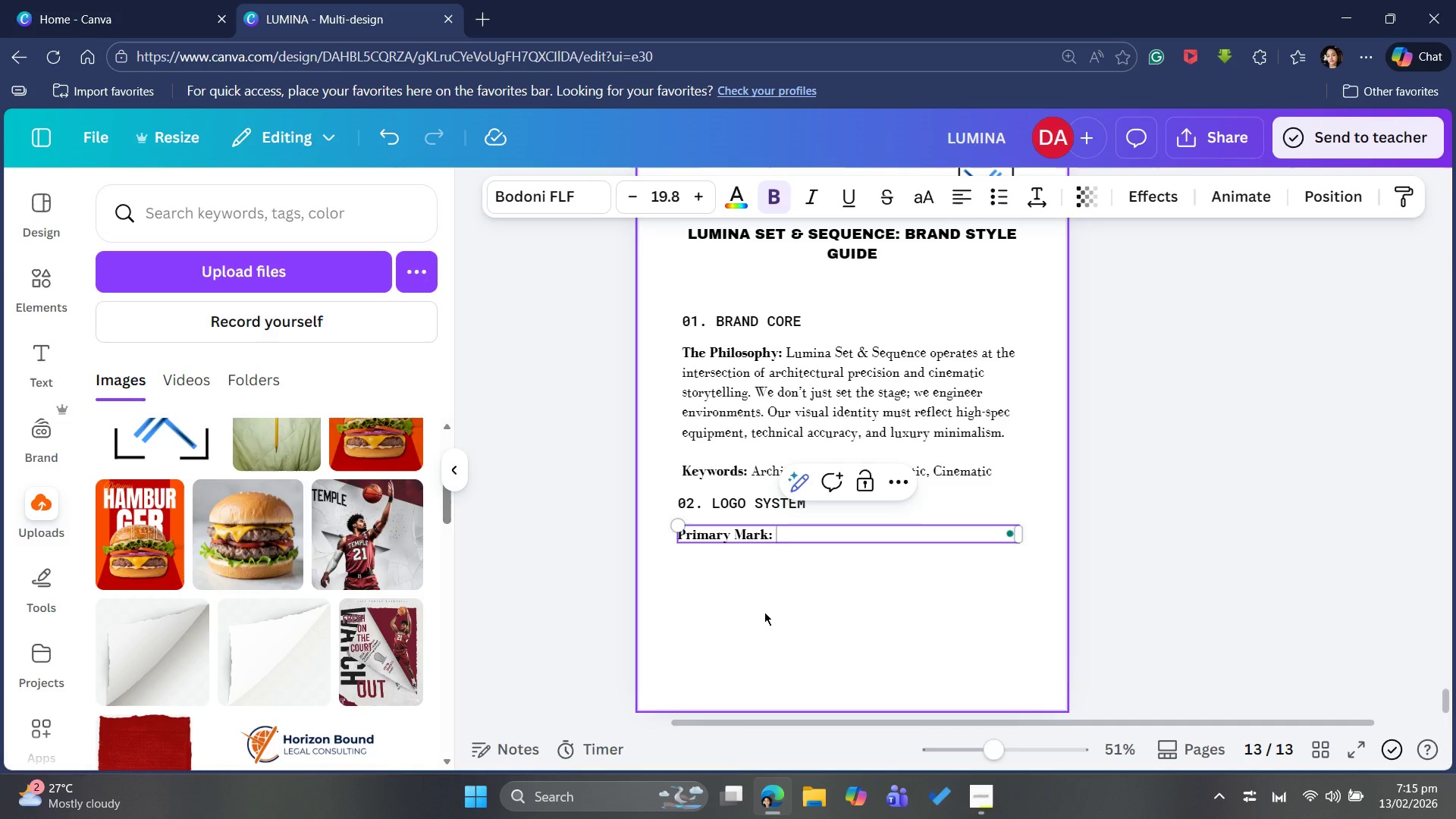 
key(Space)
 